 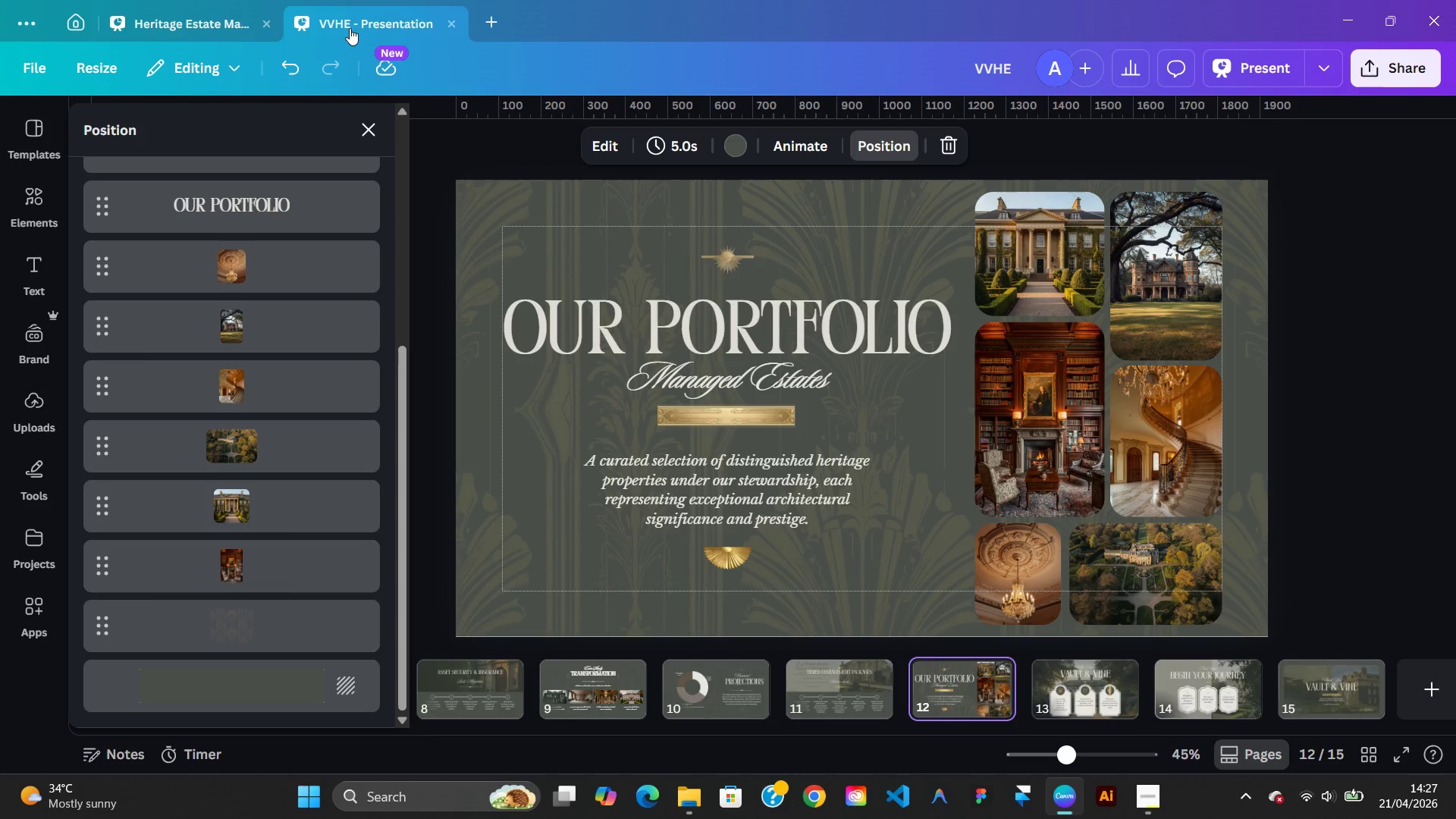 
left_click([202, 19])
 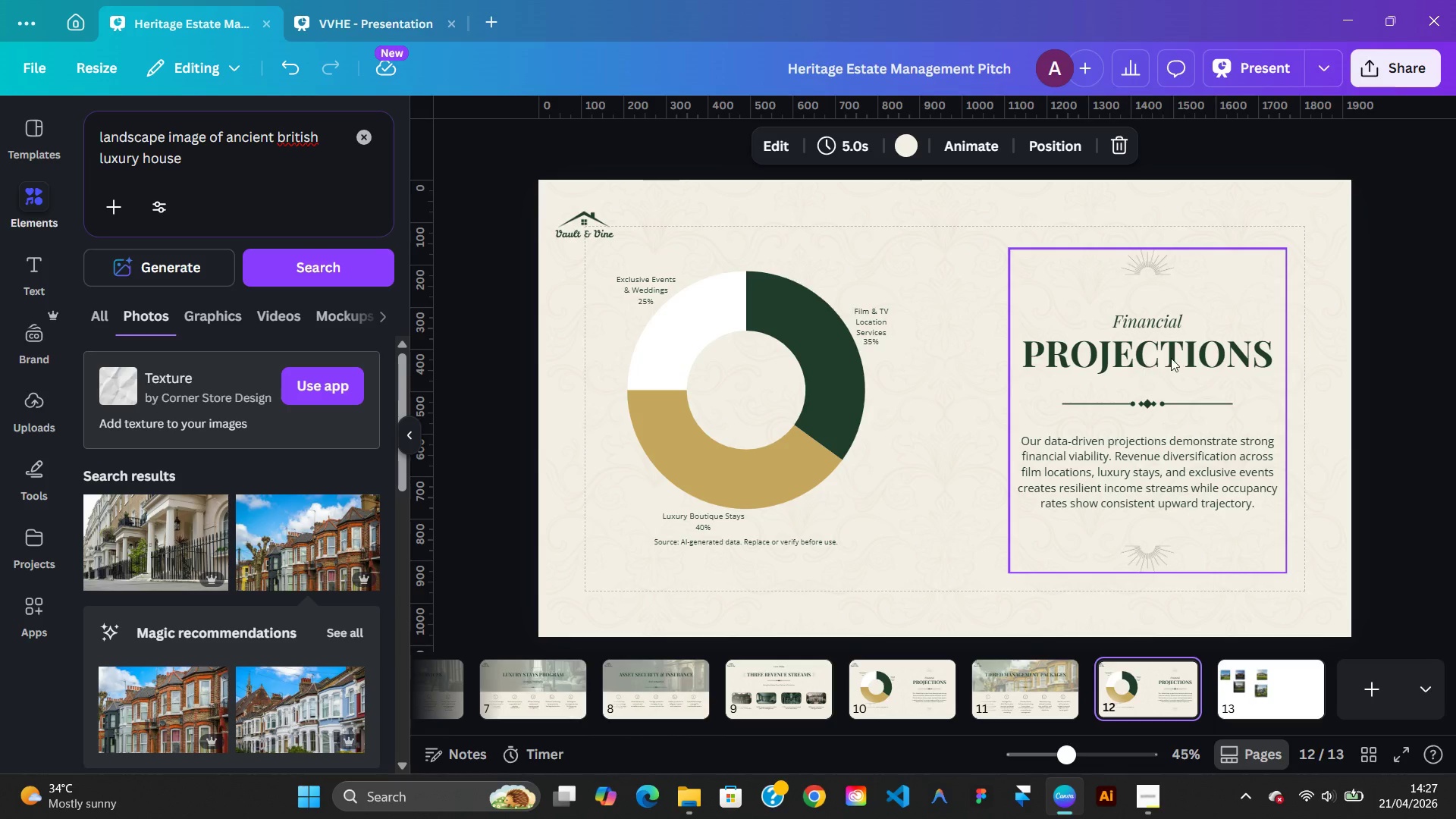 
left_click([1172, 358])
 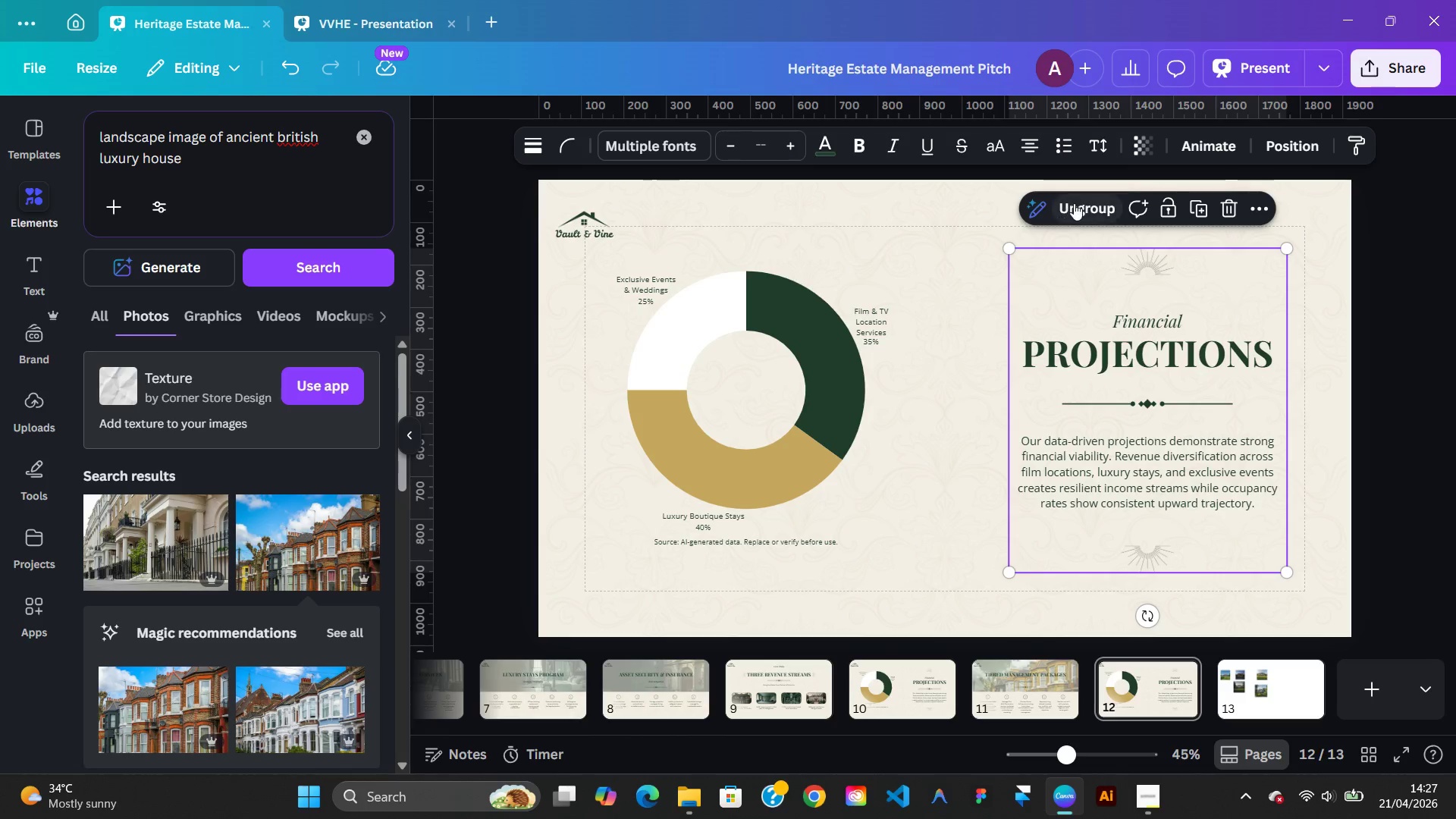 
left_click([1074, 203])
 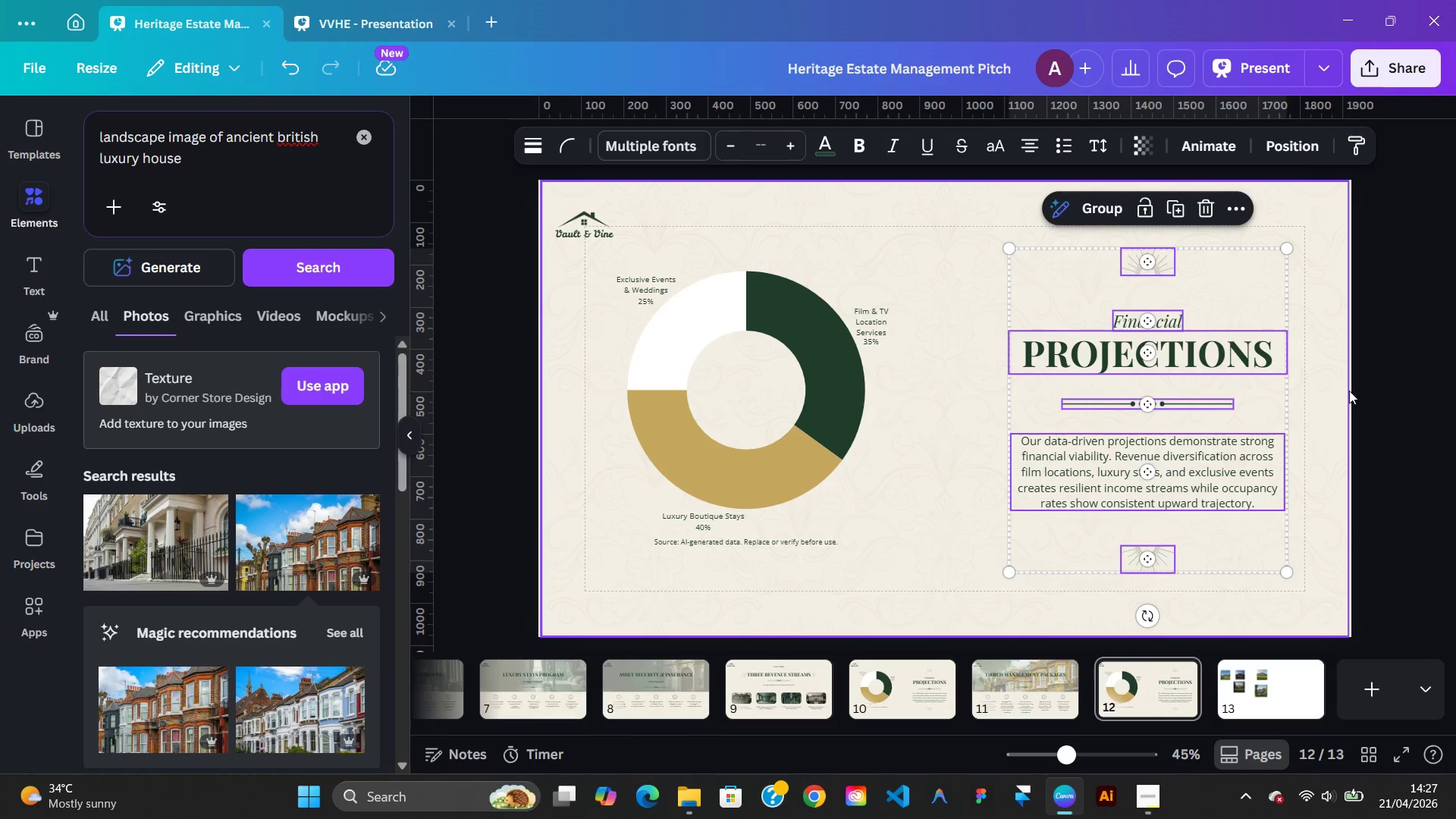 
left_click([1360, 394])
 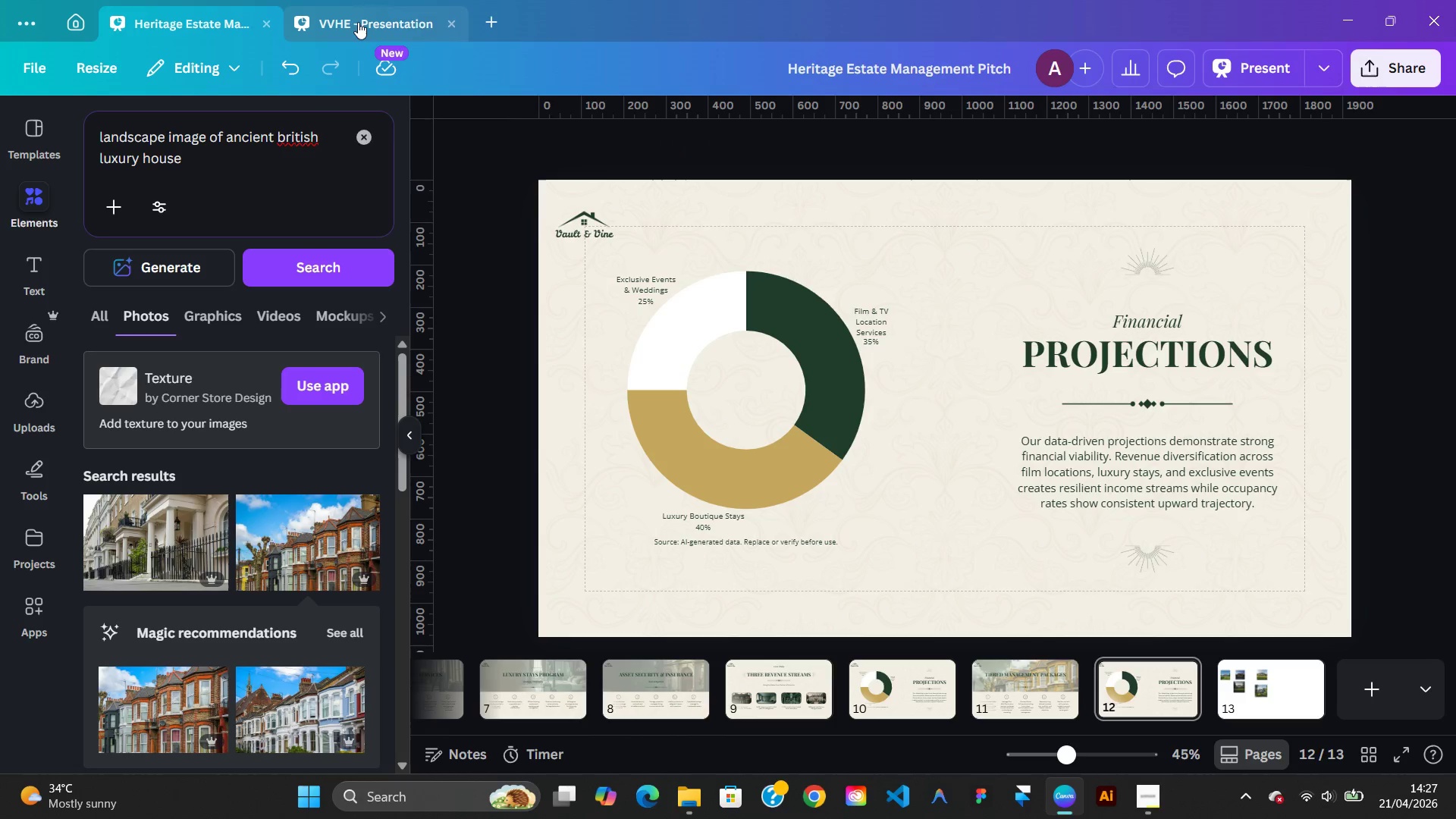 
left_click([358, 20])
 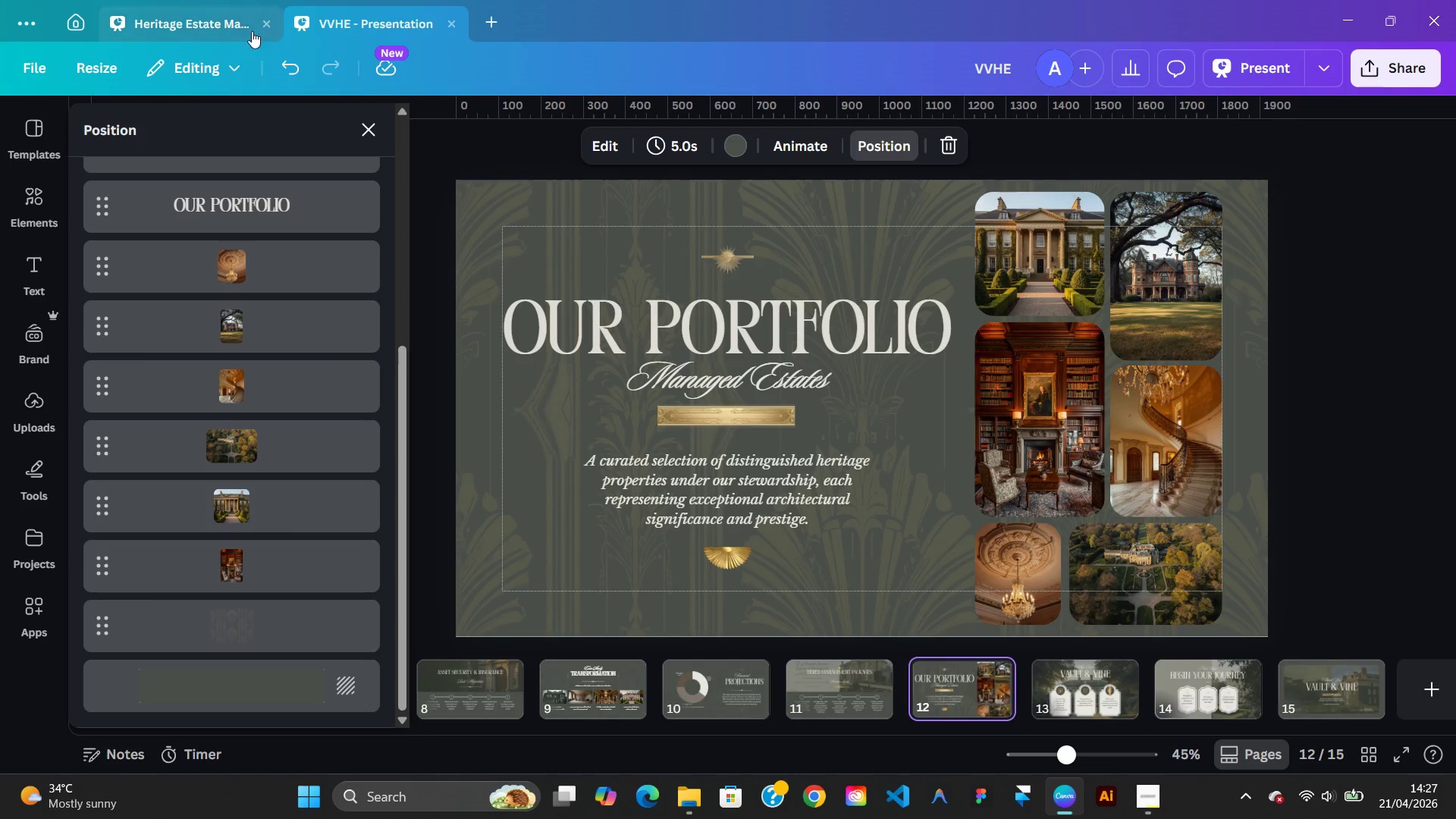 
mouse_move([210, 25])
 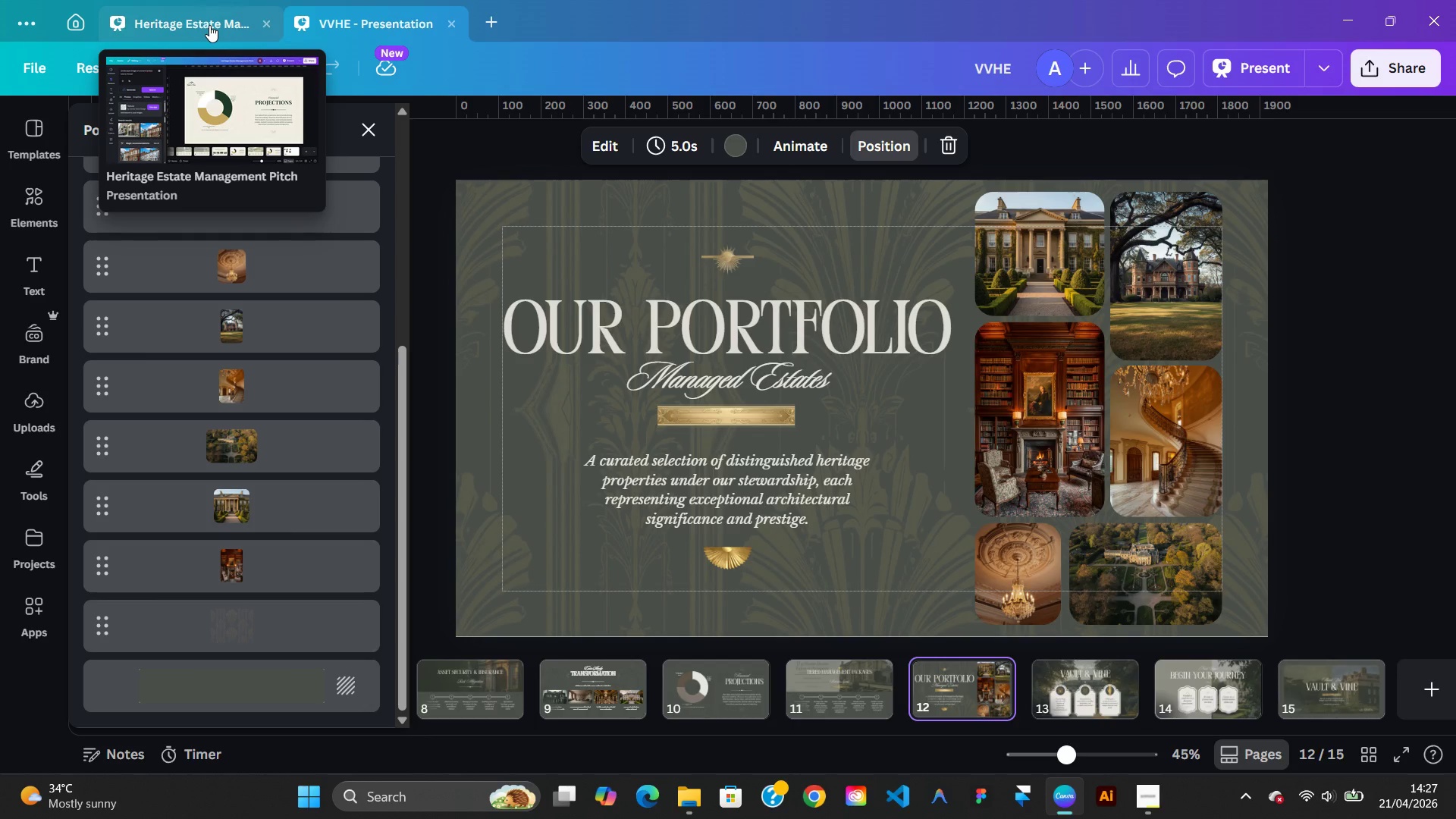 
left_click([209, 25])
 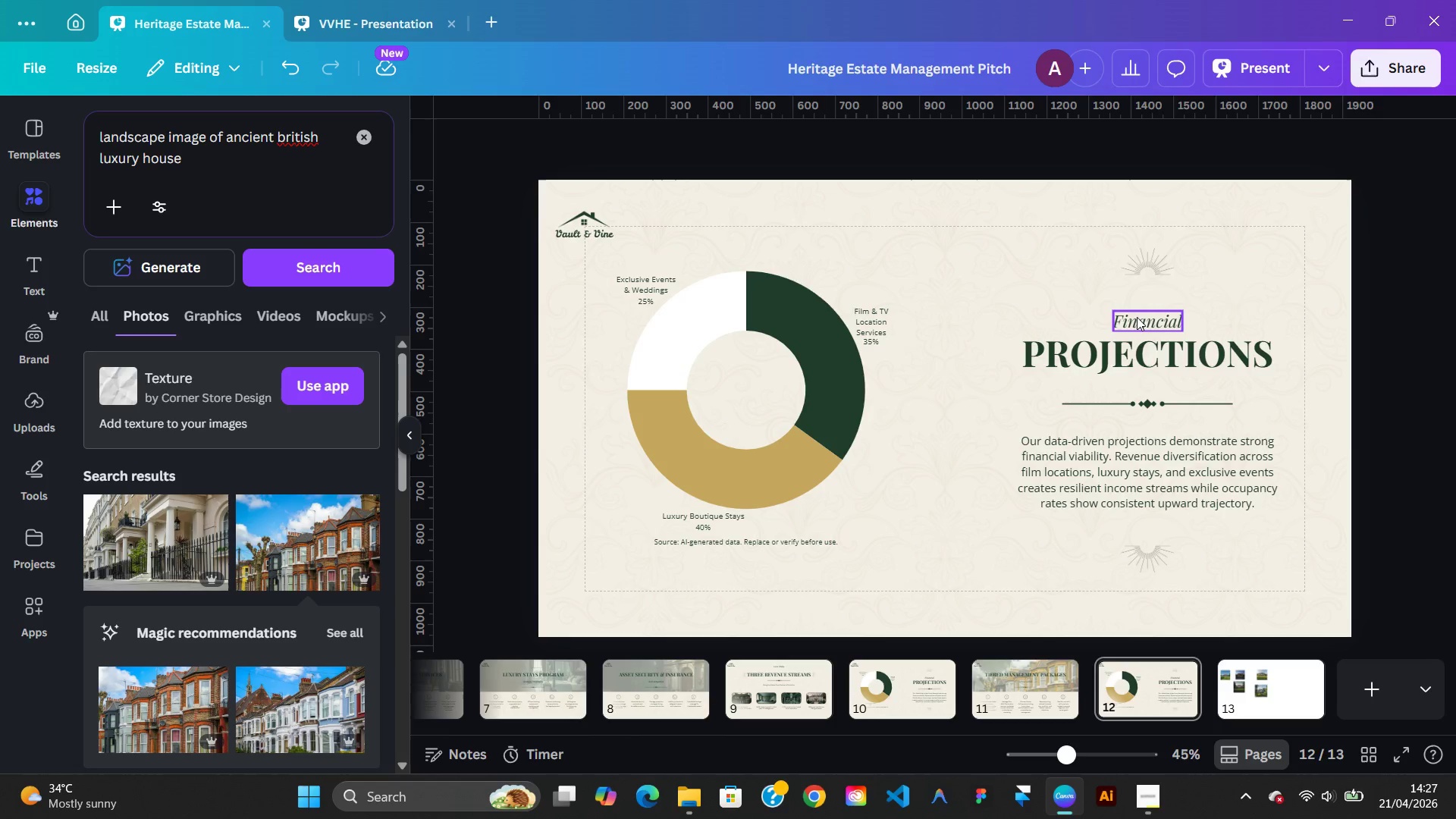 
double_click([1138, 318])
 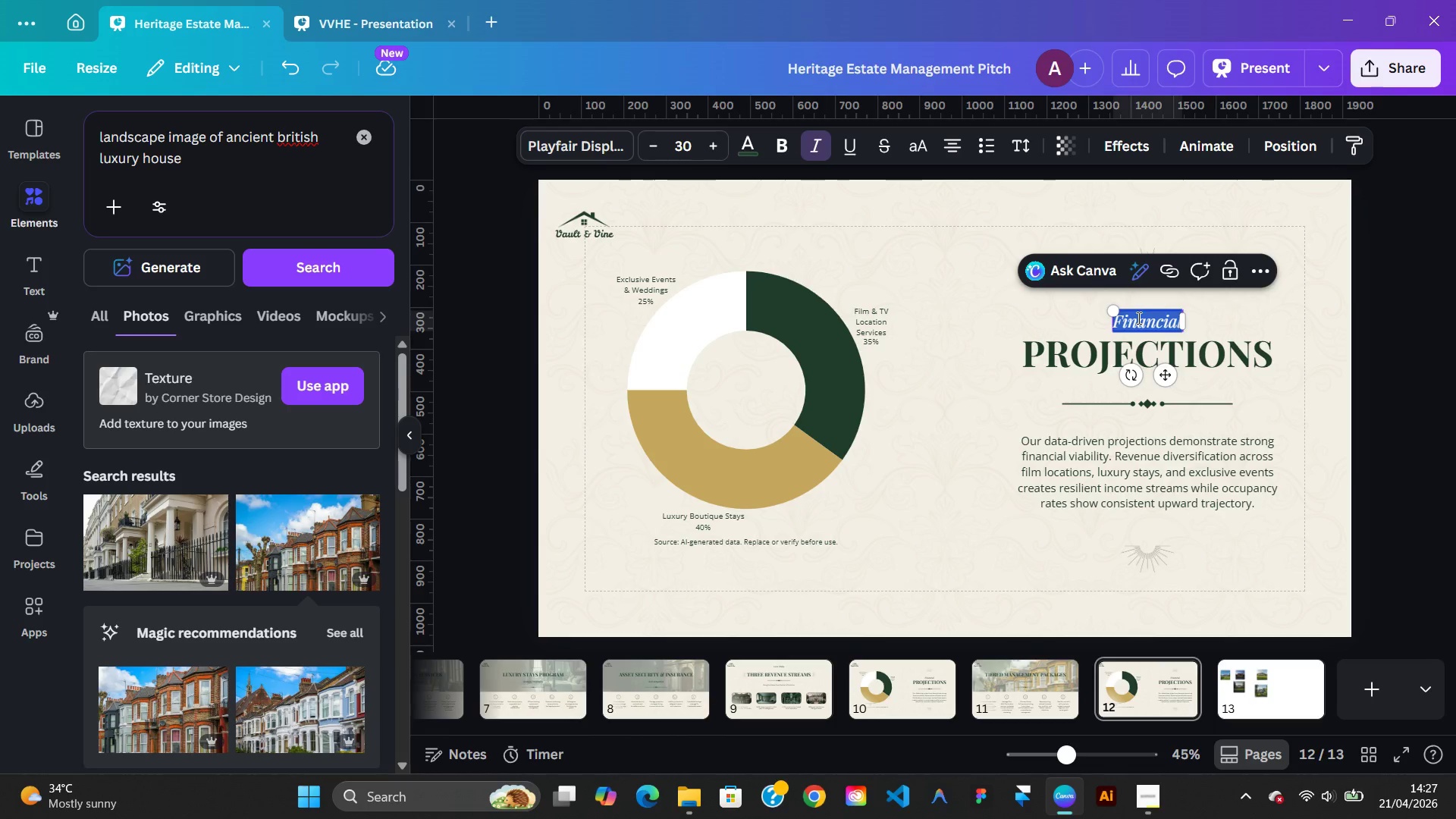 
type(Managed Estates)
 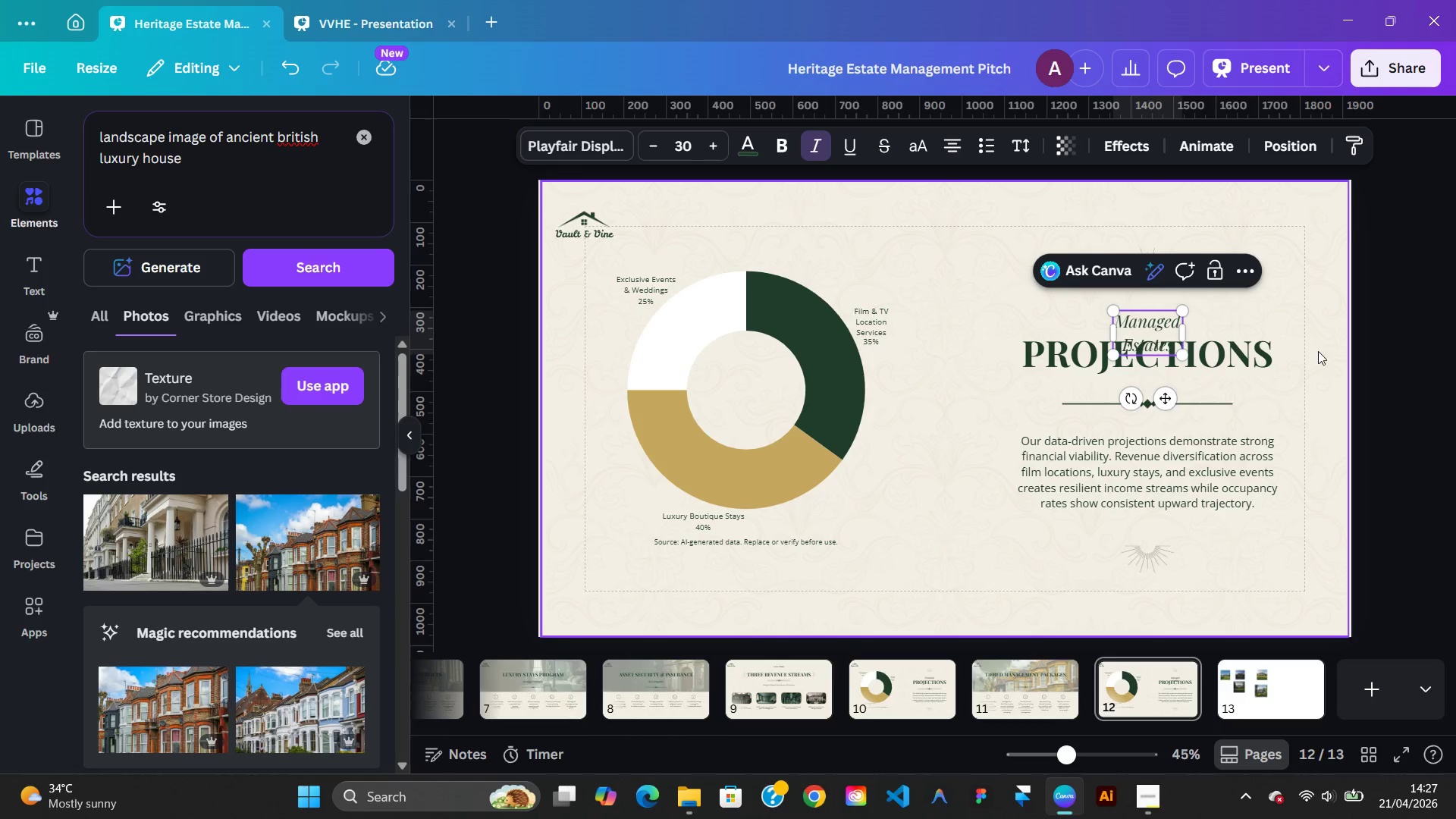 
left_click([1326, 351])
 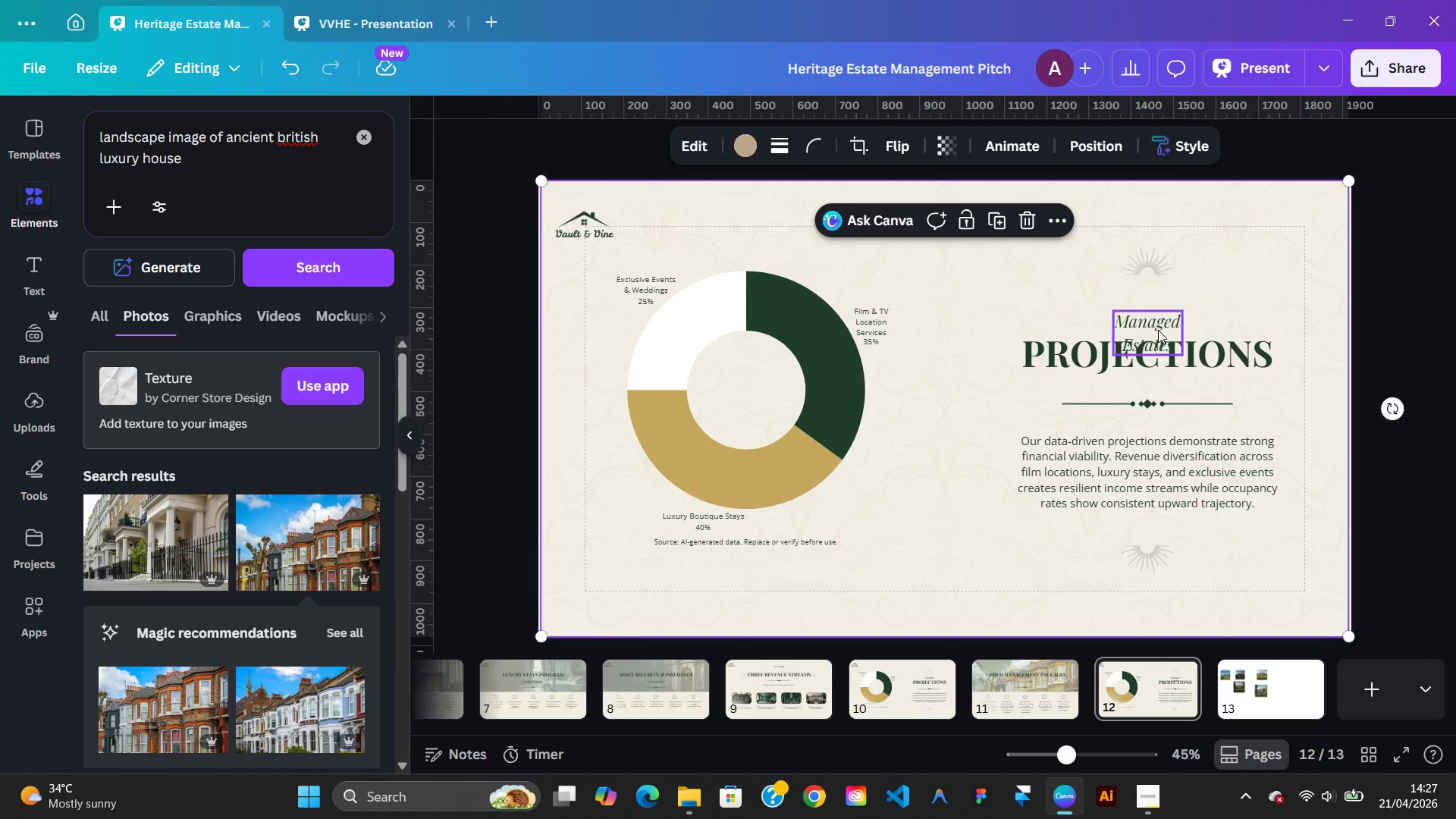 
left_click([1158, 330])
 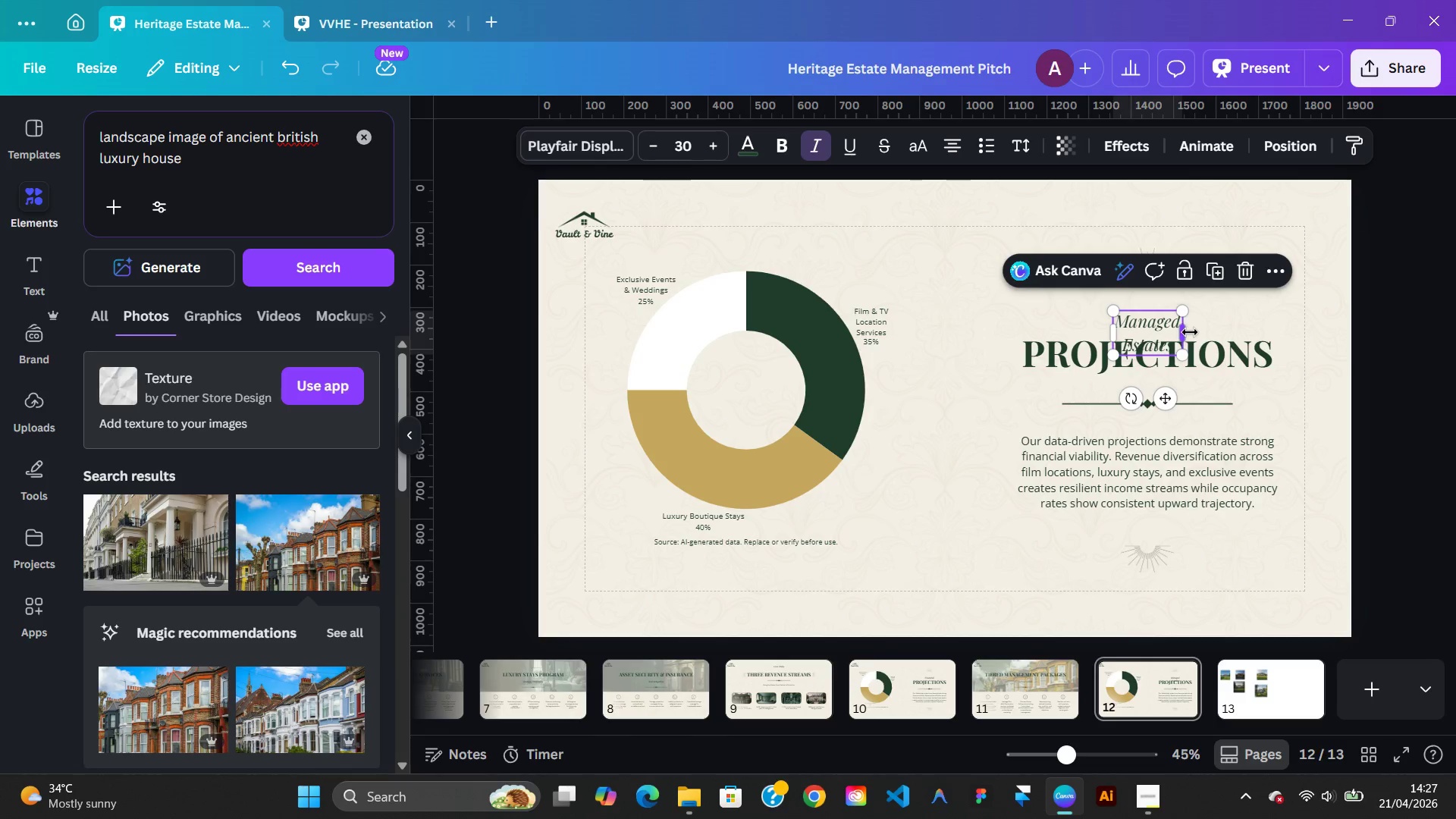 
left_click_drag(start_coordinate=[1190, 332], to_coordinate=[1249, 325])
 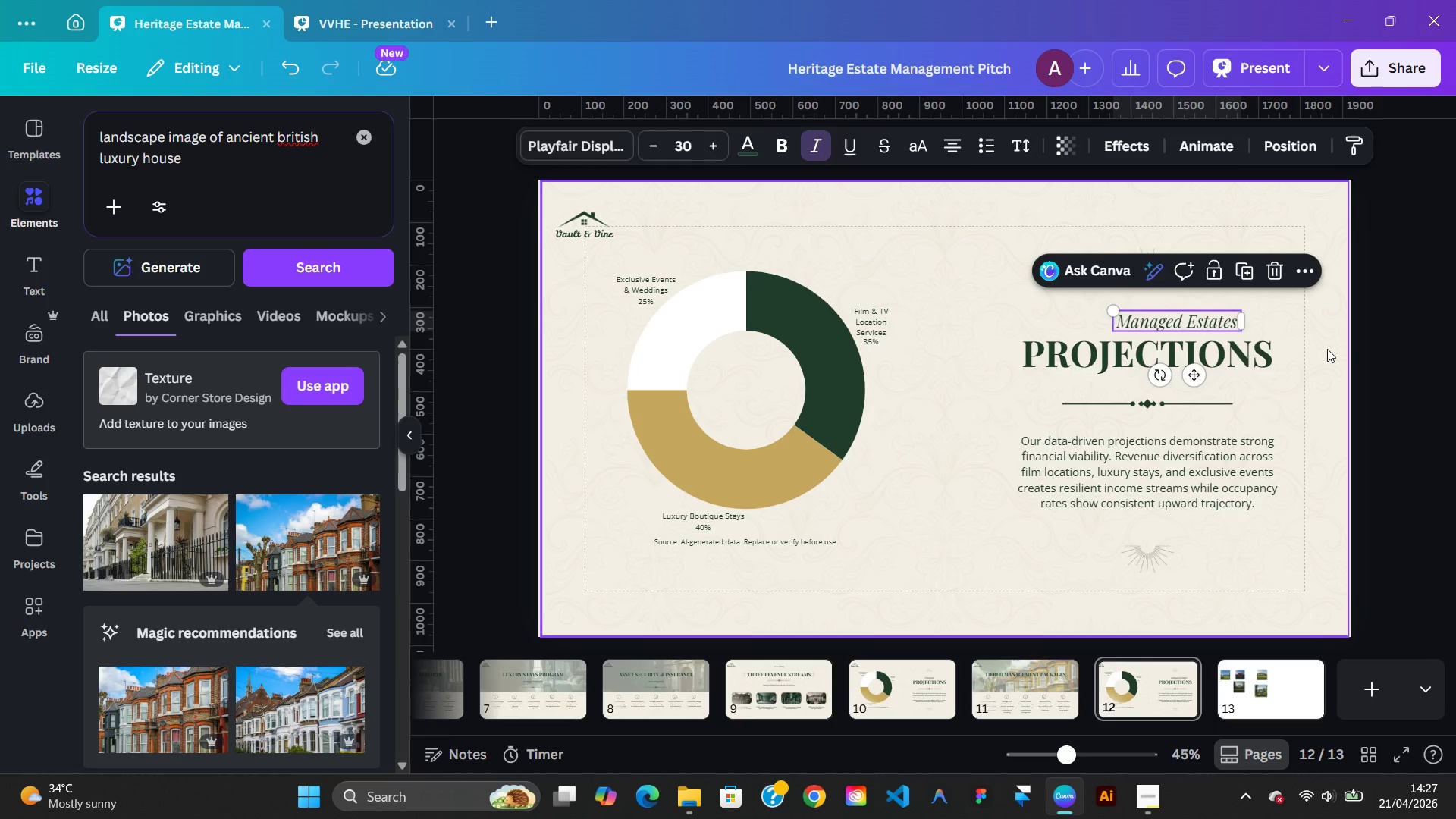 
left_click([1327, 349])
 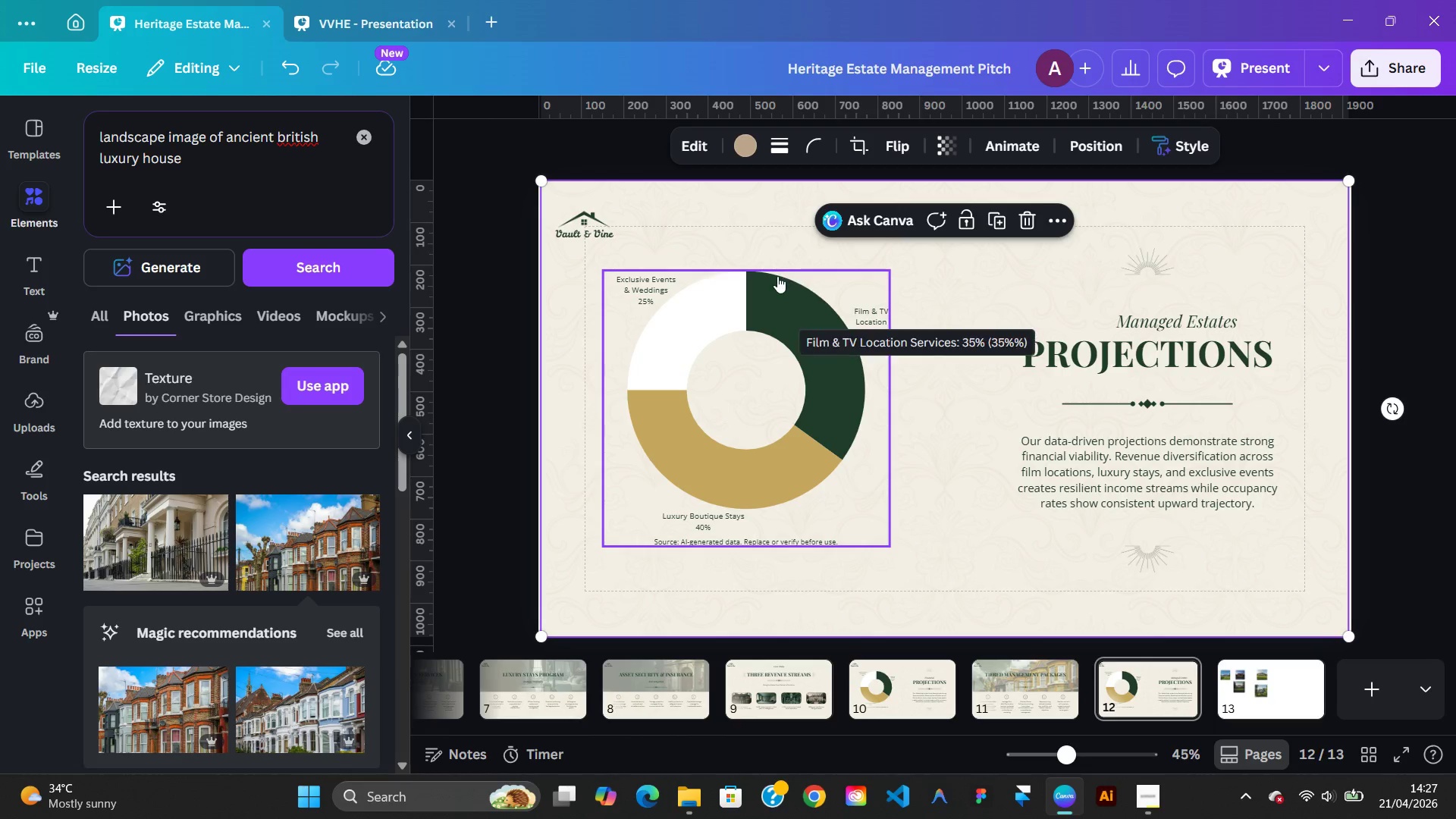 
left_click([777, 276])
 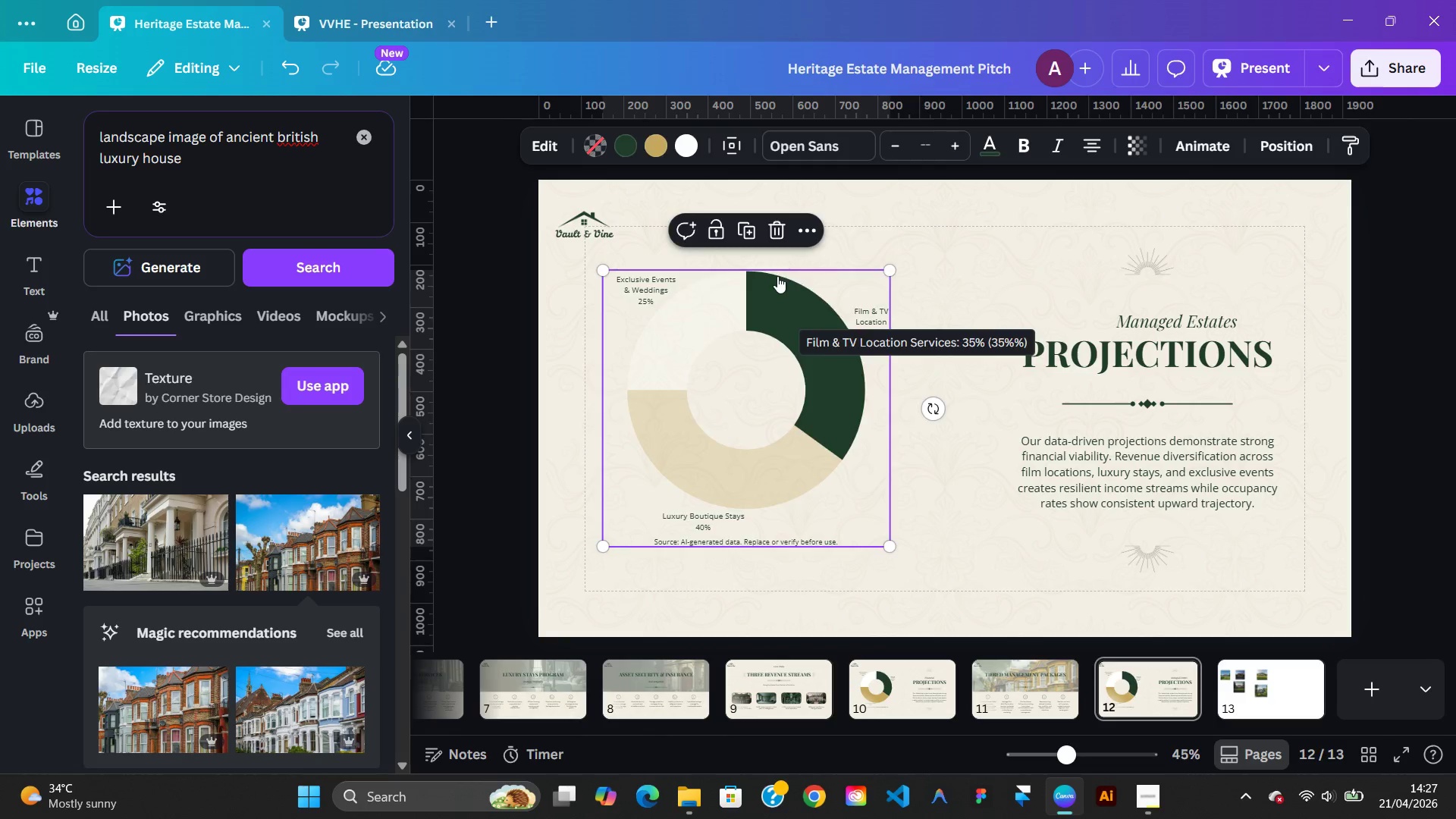 
key(Delete)
 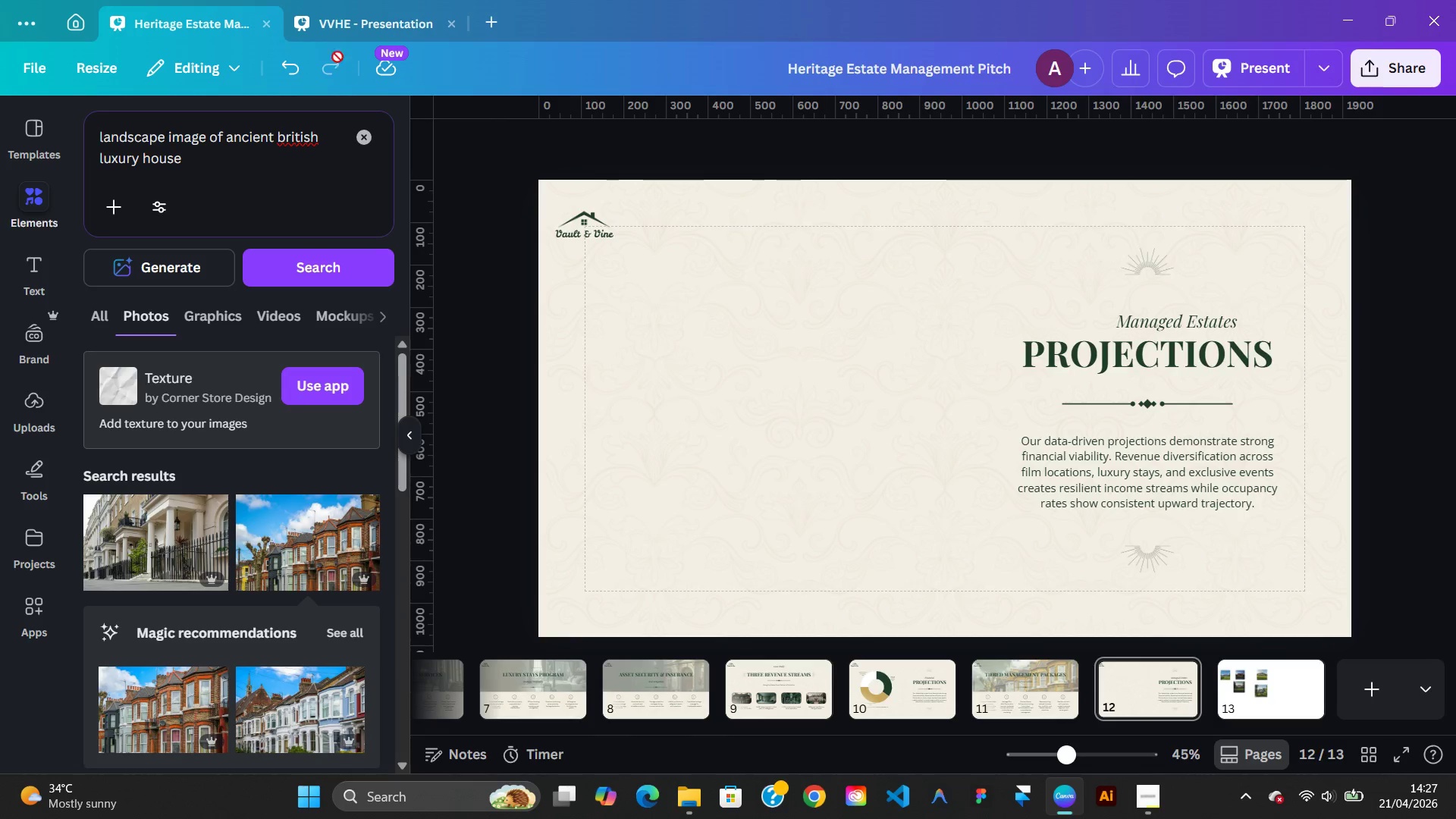 
left_click([344, 36])
 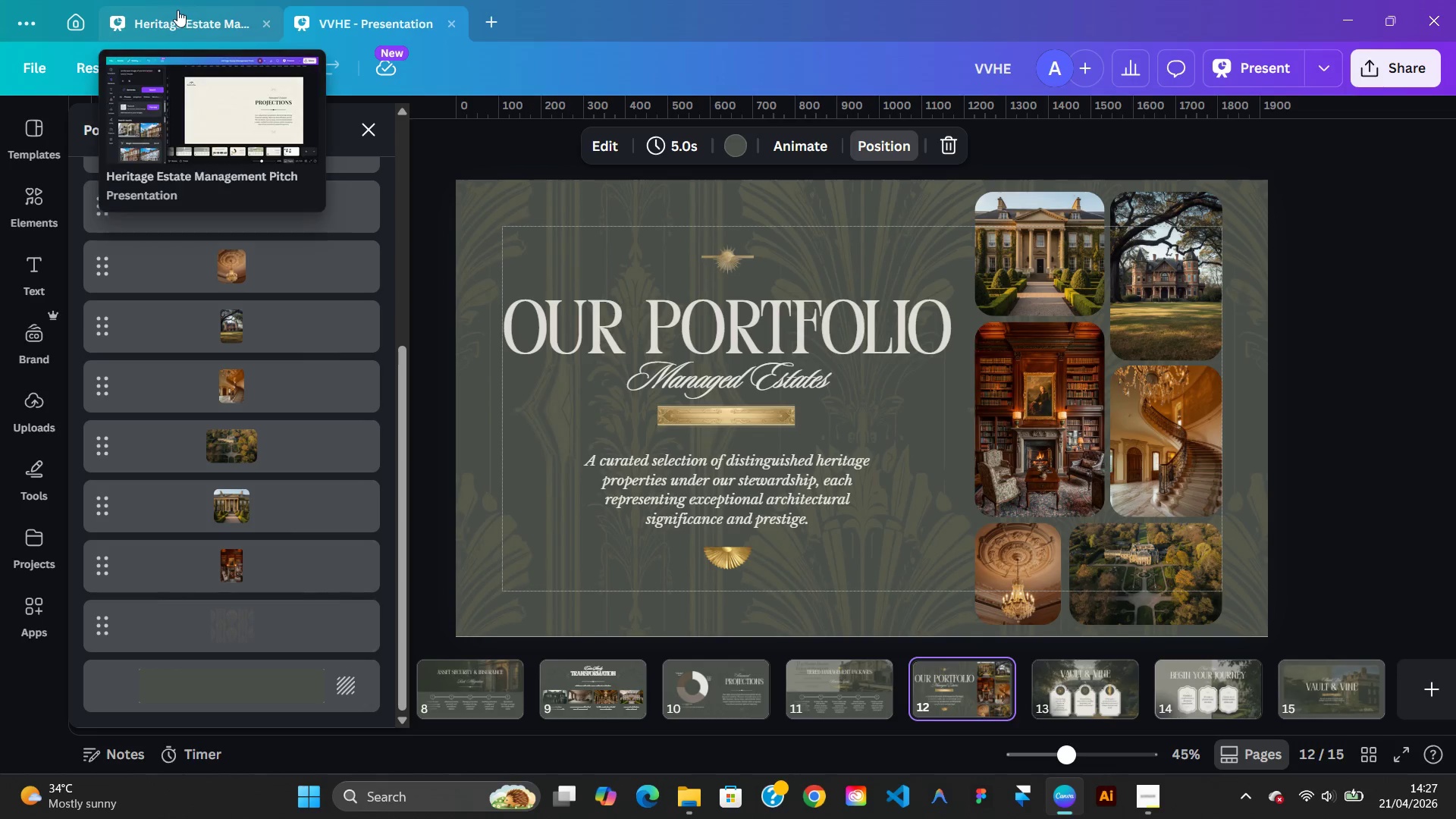 
left_click([174, 14])
 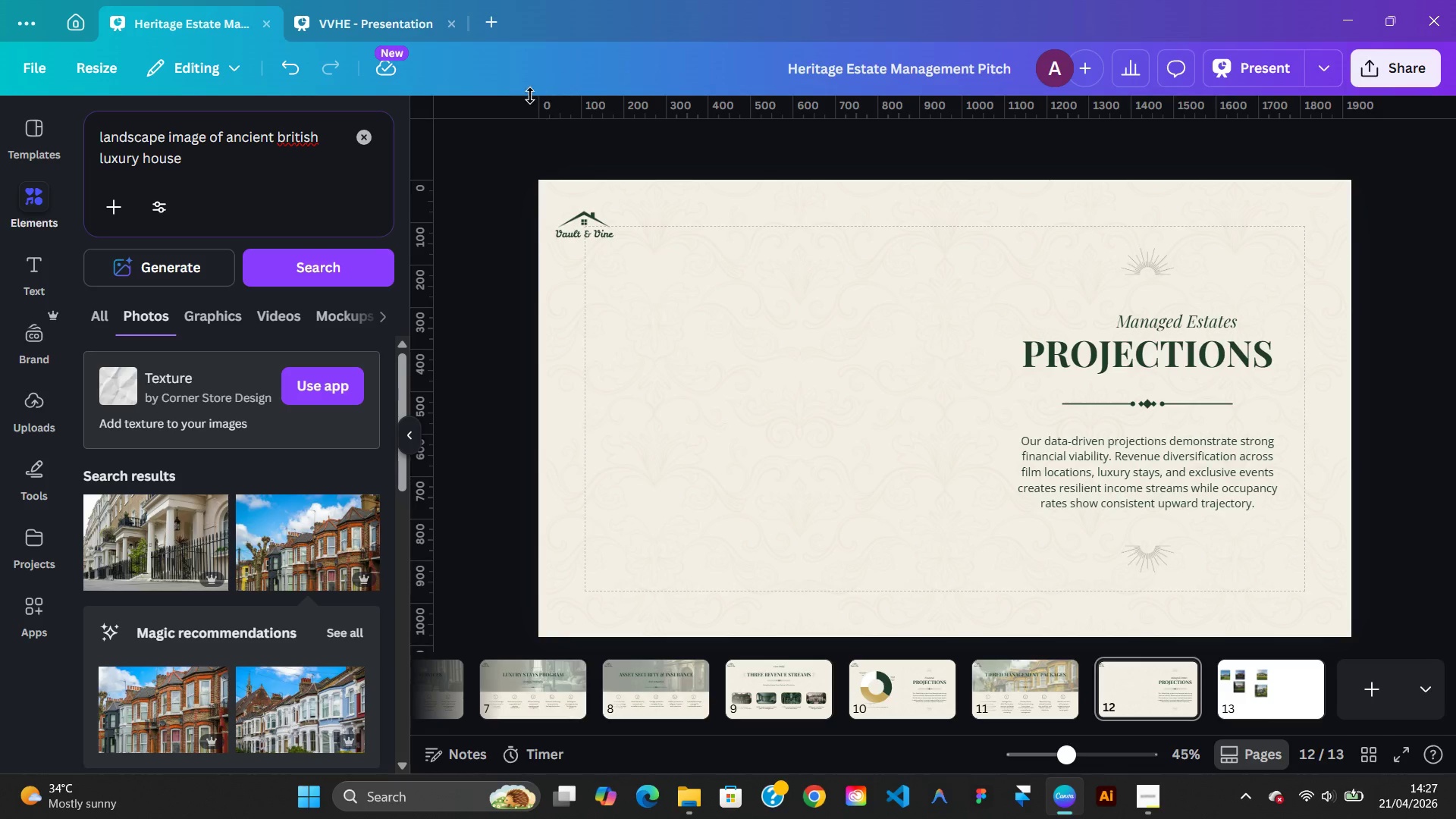 
left_click([387, 28])
 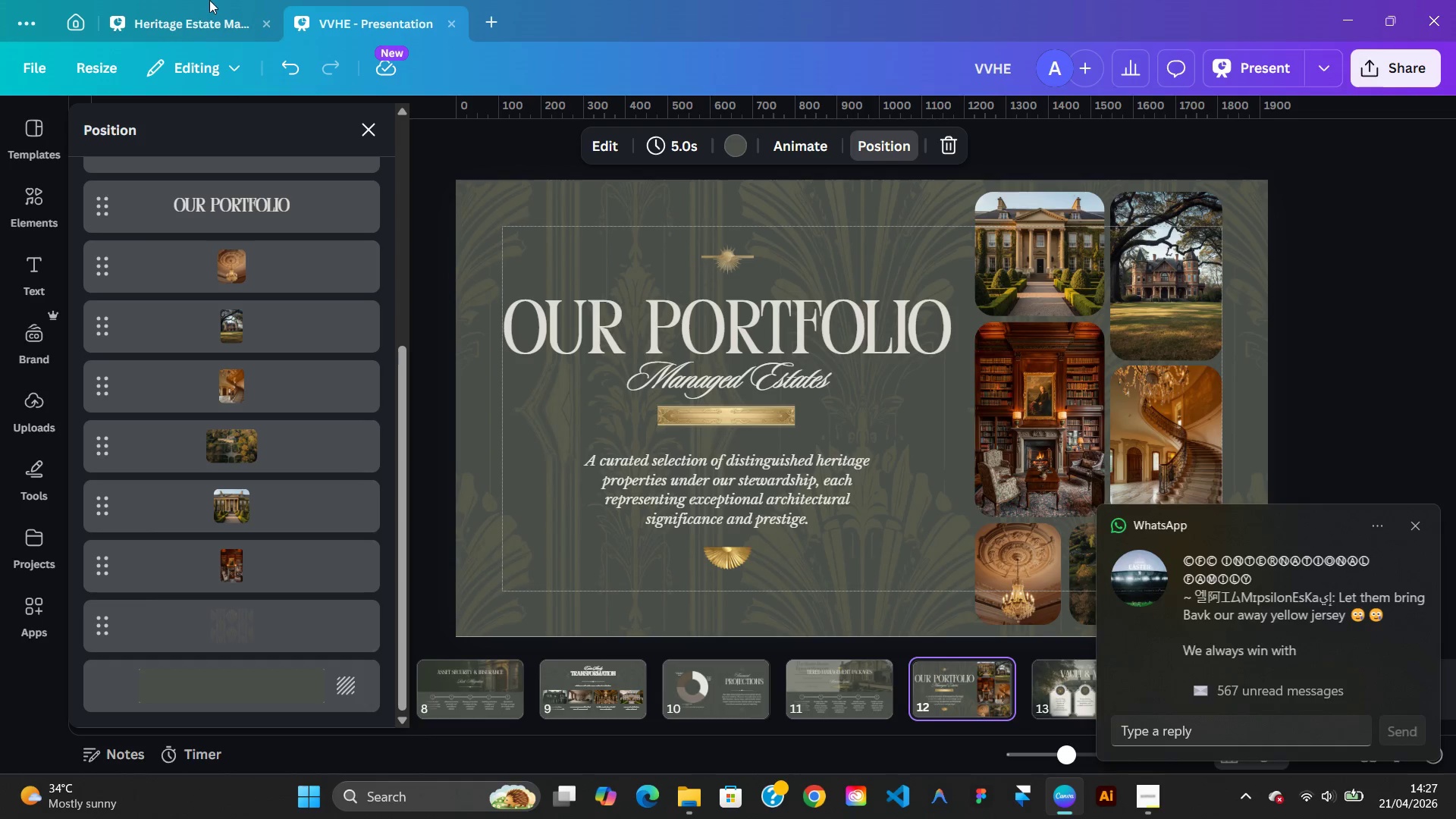 
left_click([198, 27])
 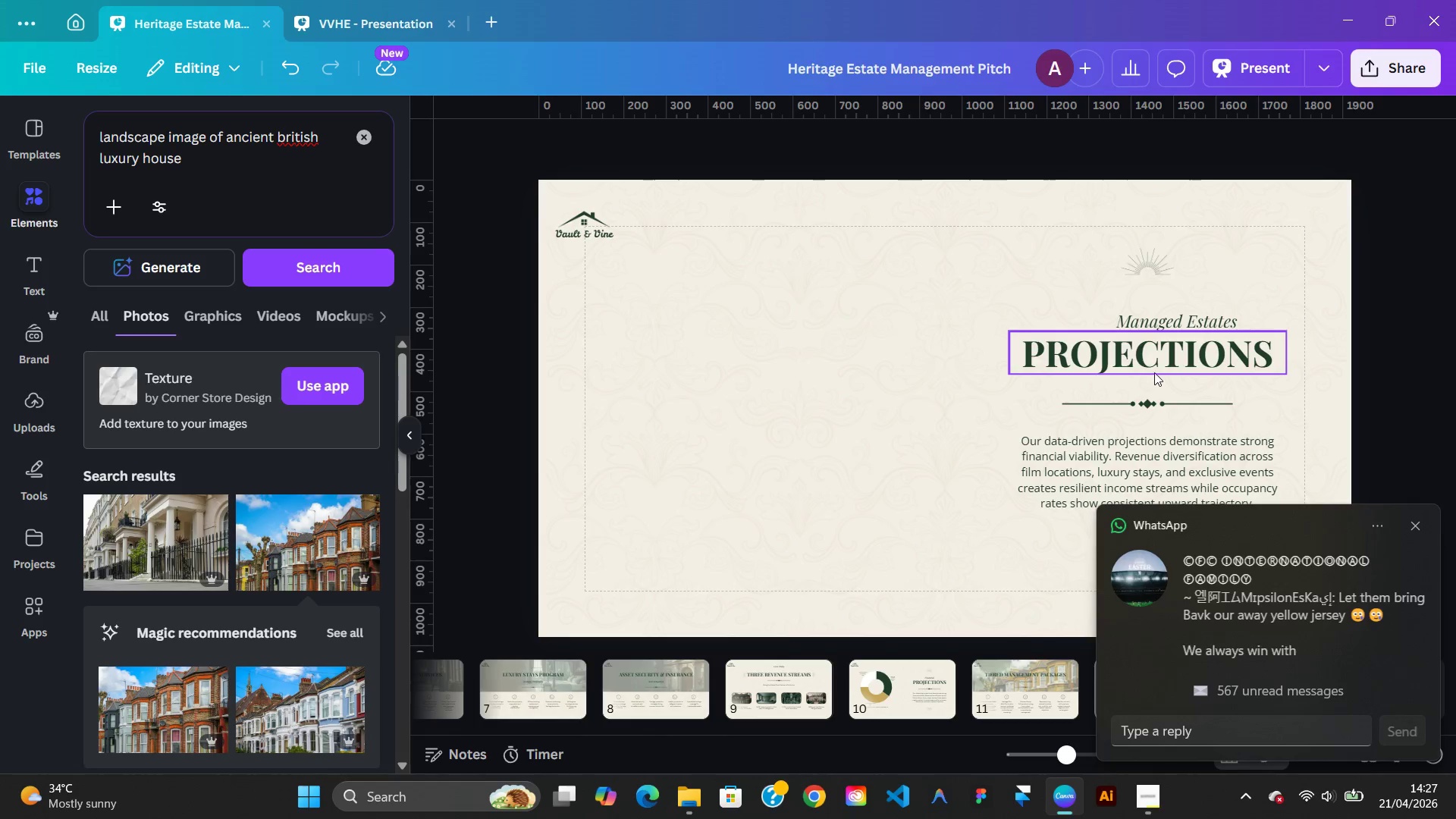 
double_click([1154, 369])
 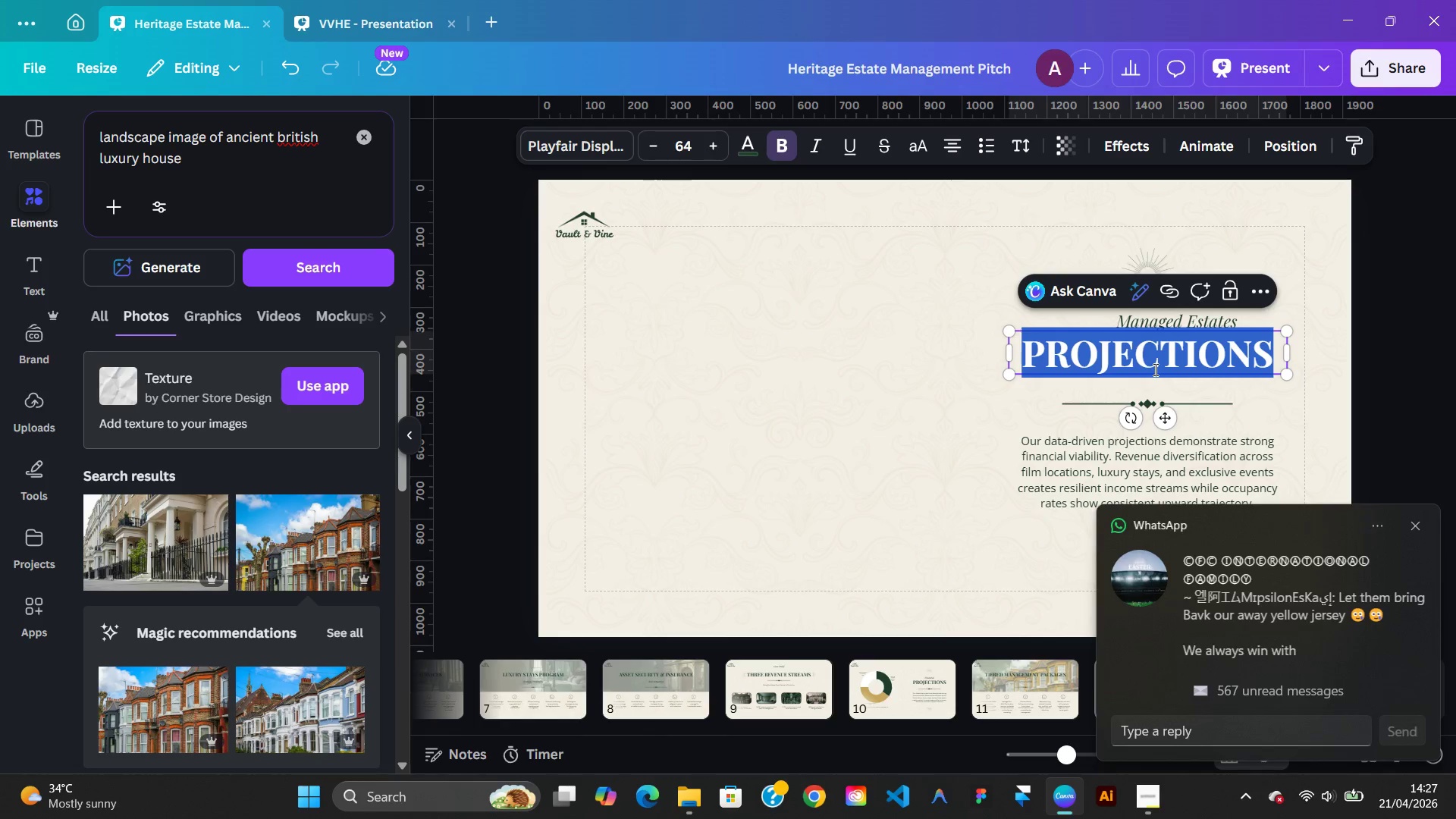 
type(OUR PORTFOLIO)
 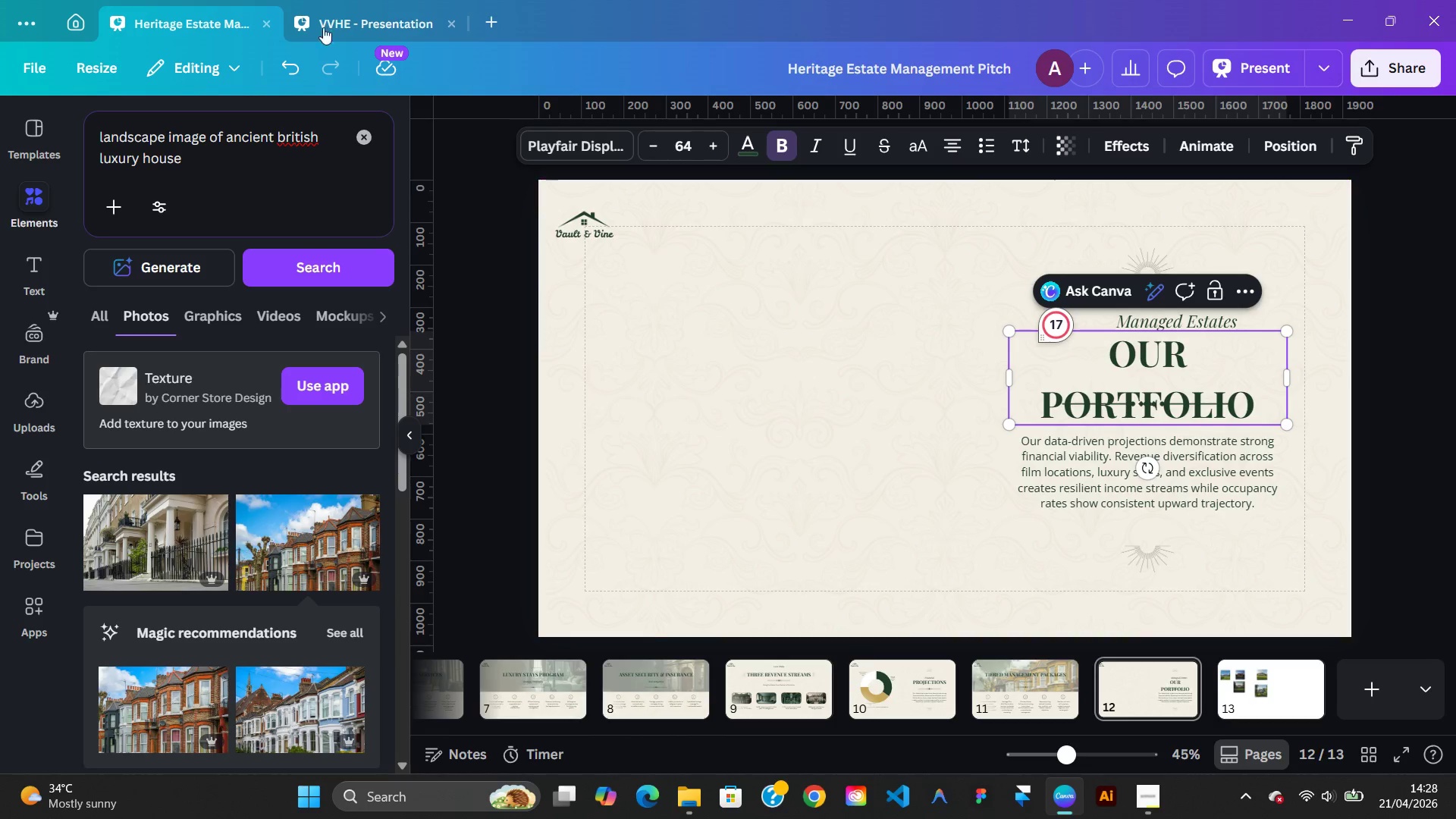 
left_click([349, 20])
 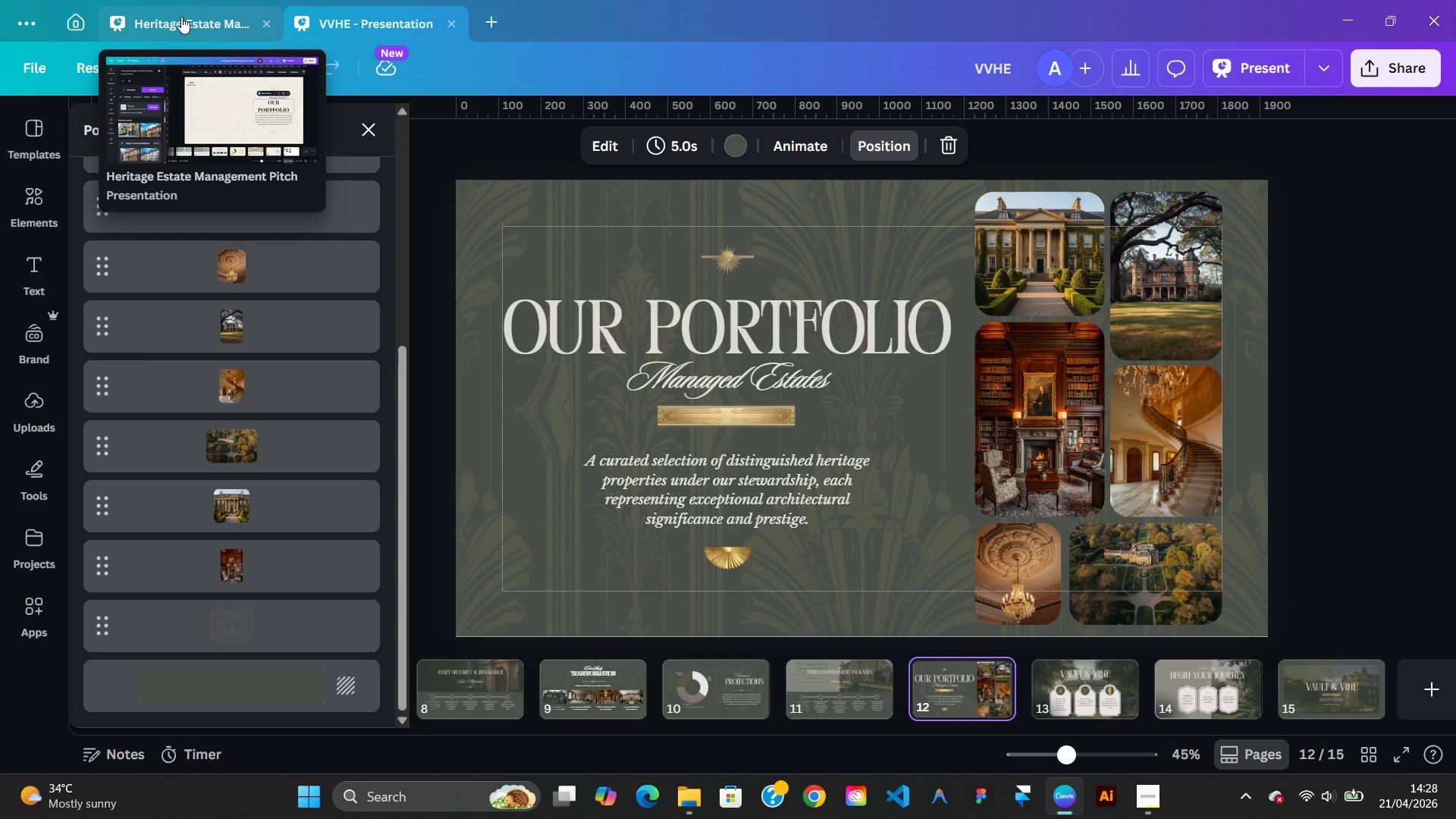 
double_click([178, 14])
 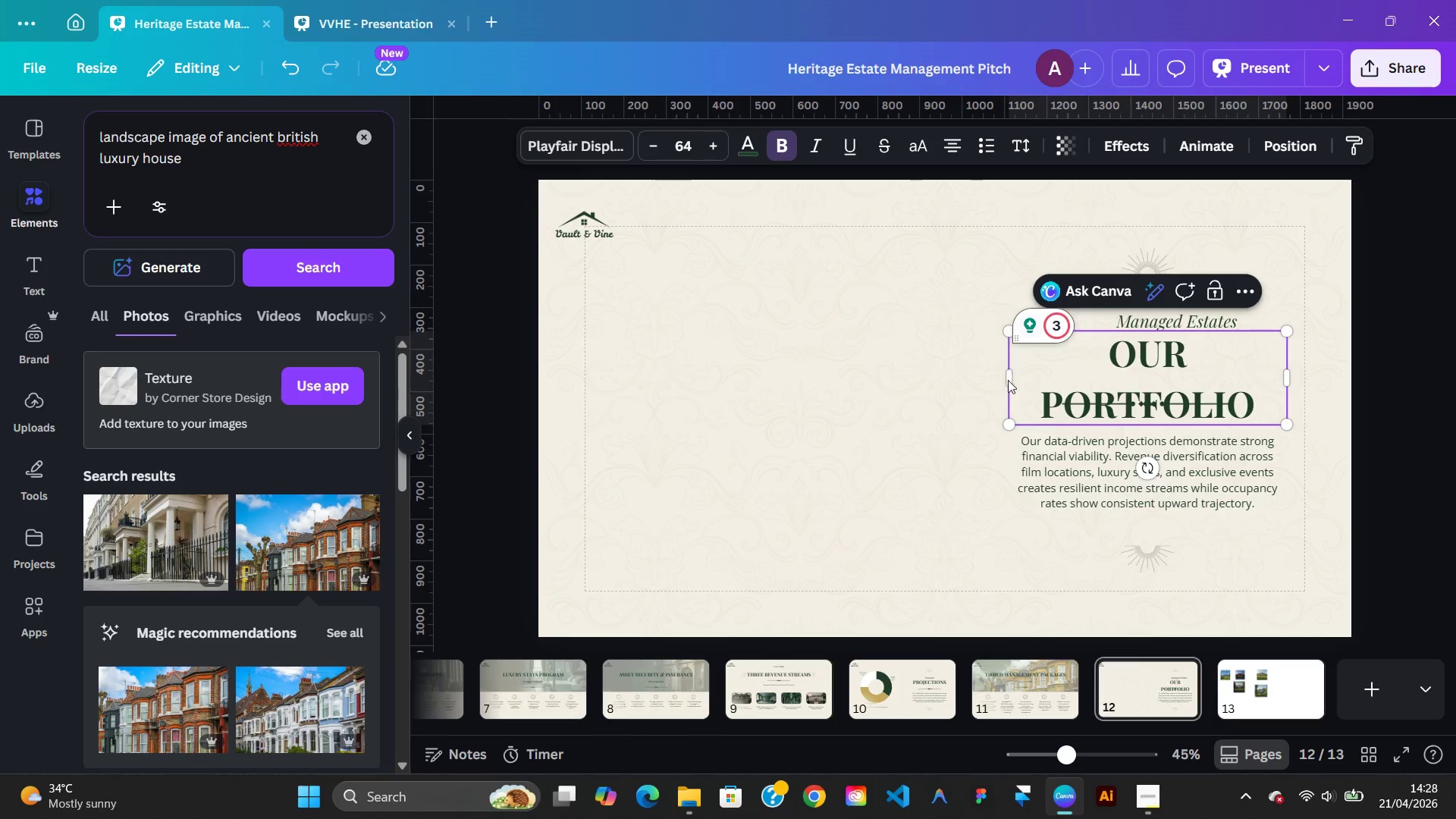 
left_click_drag(start_coordinate=[1003, 378], to_coordinate=[977, 373])
 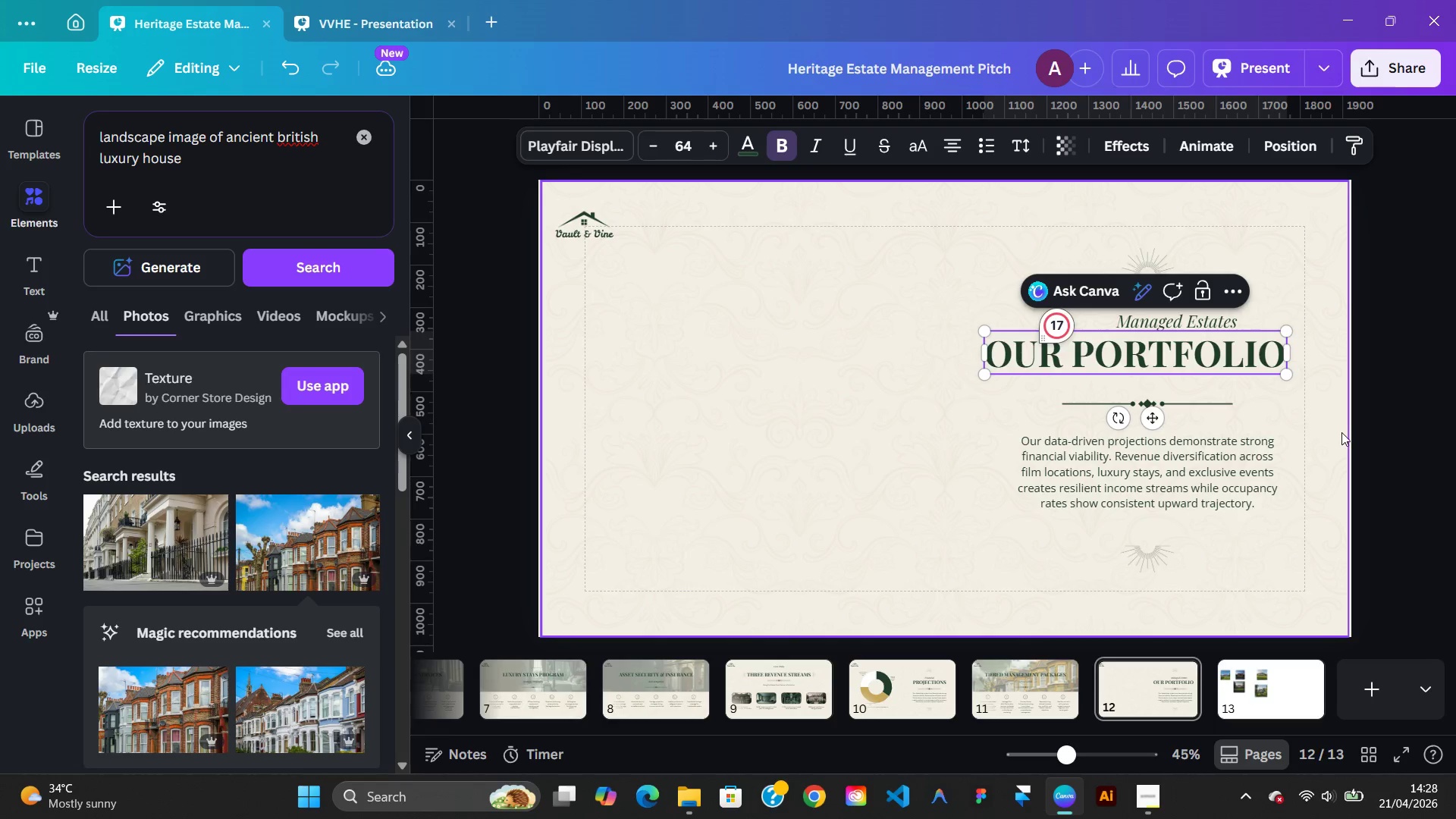 
left_click([1347, 432])
 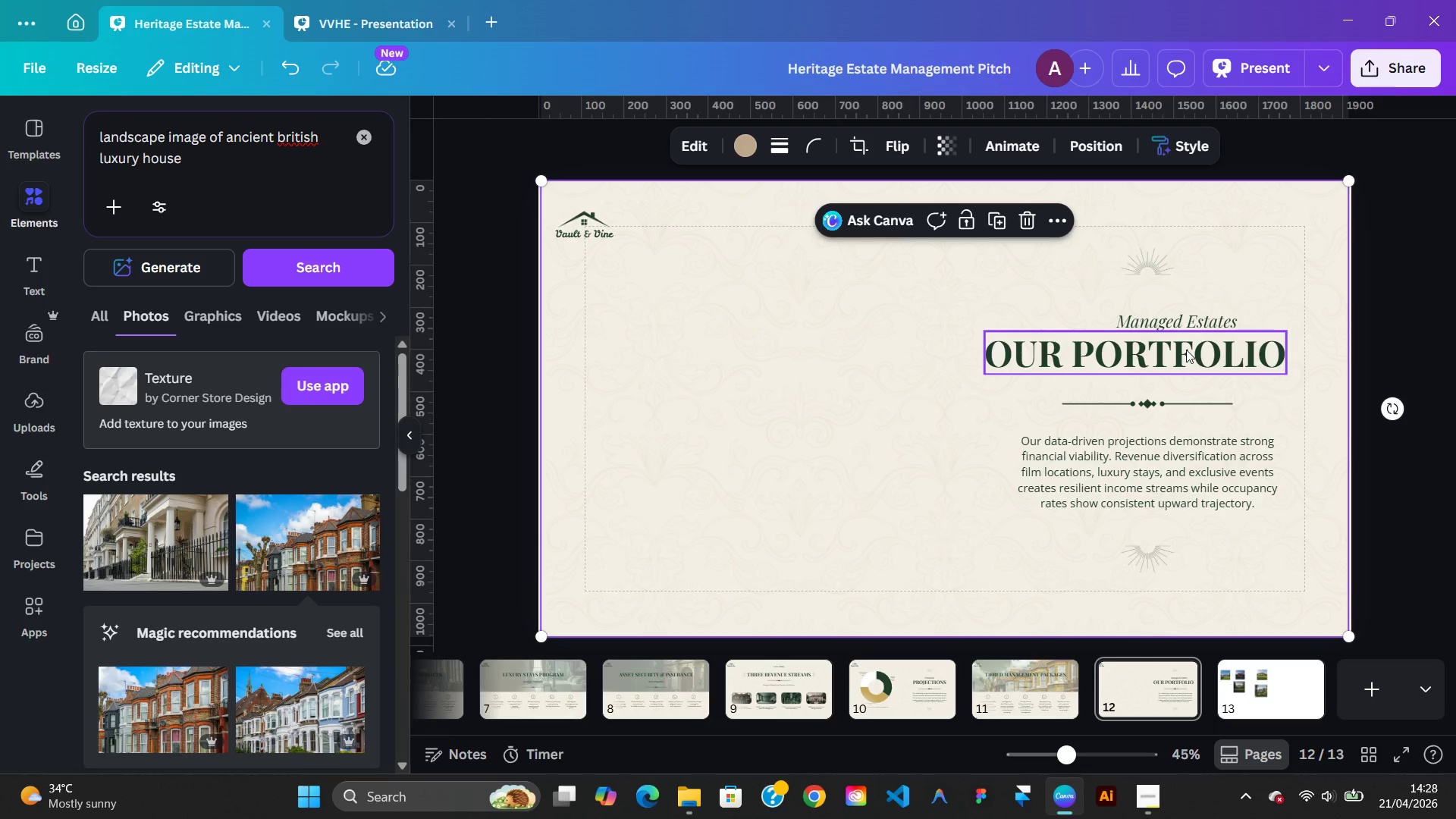 
left_click_drag(start_coordinate=[1186, 350], to_coordinate=[833, 327])
 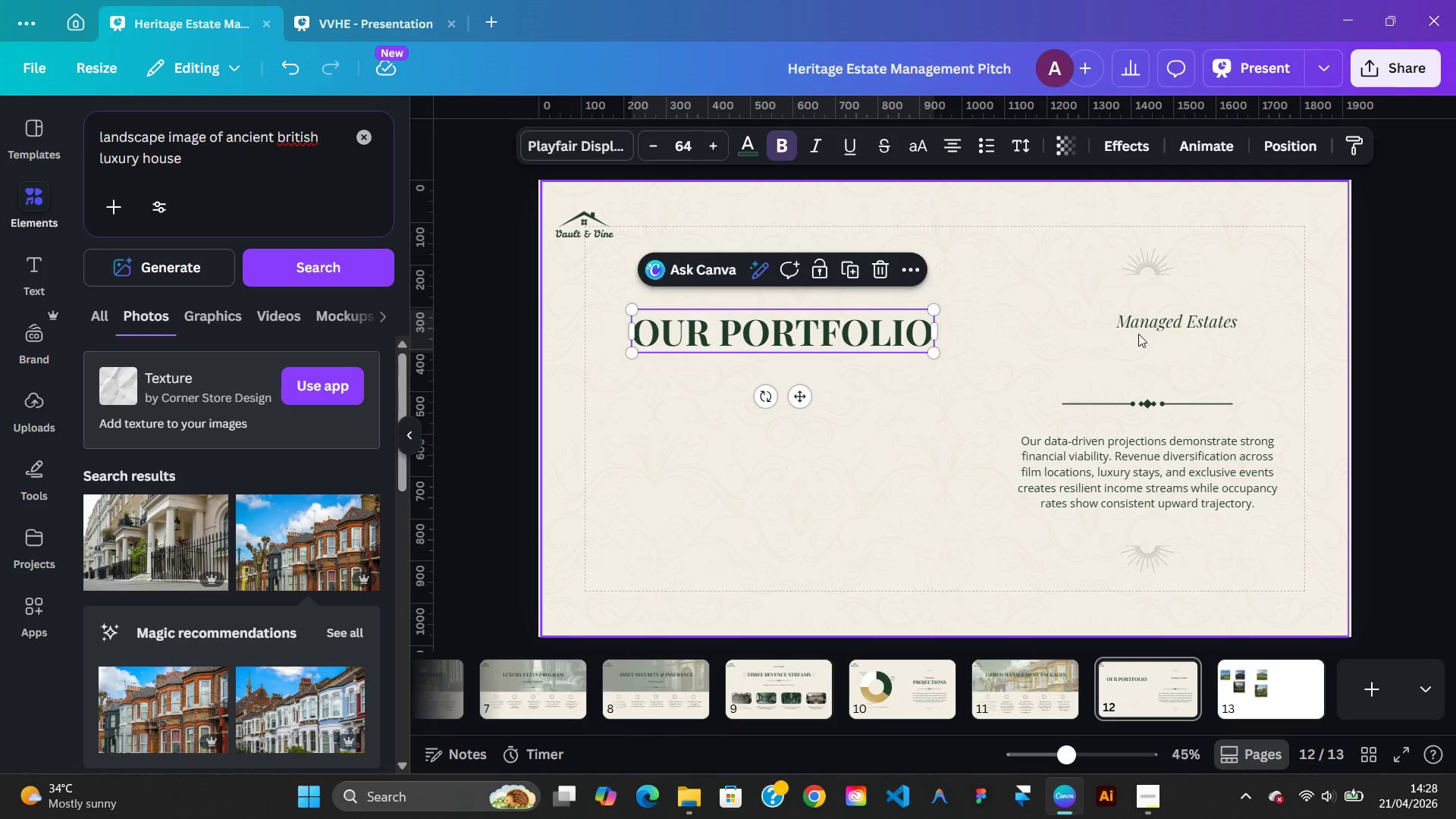 
left_click([1138, 334])
 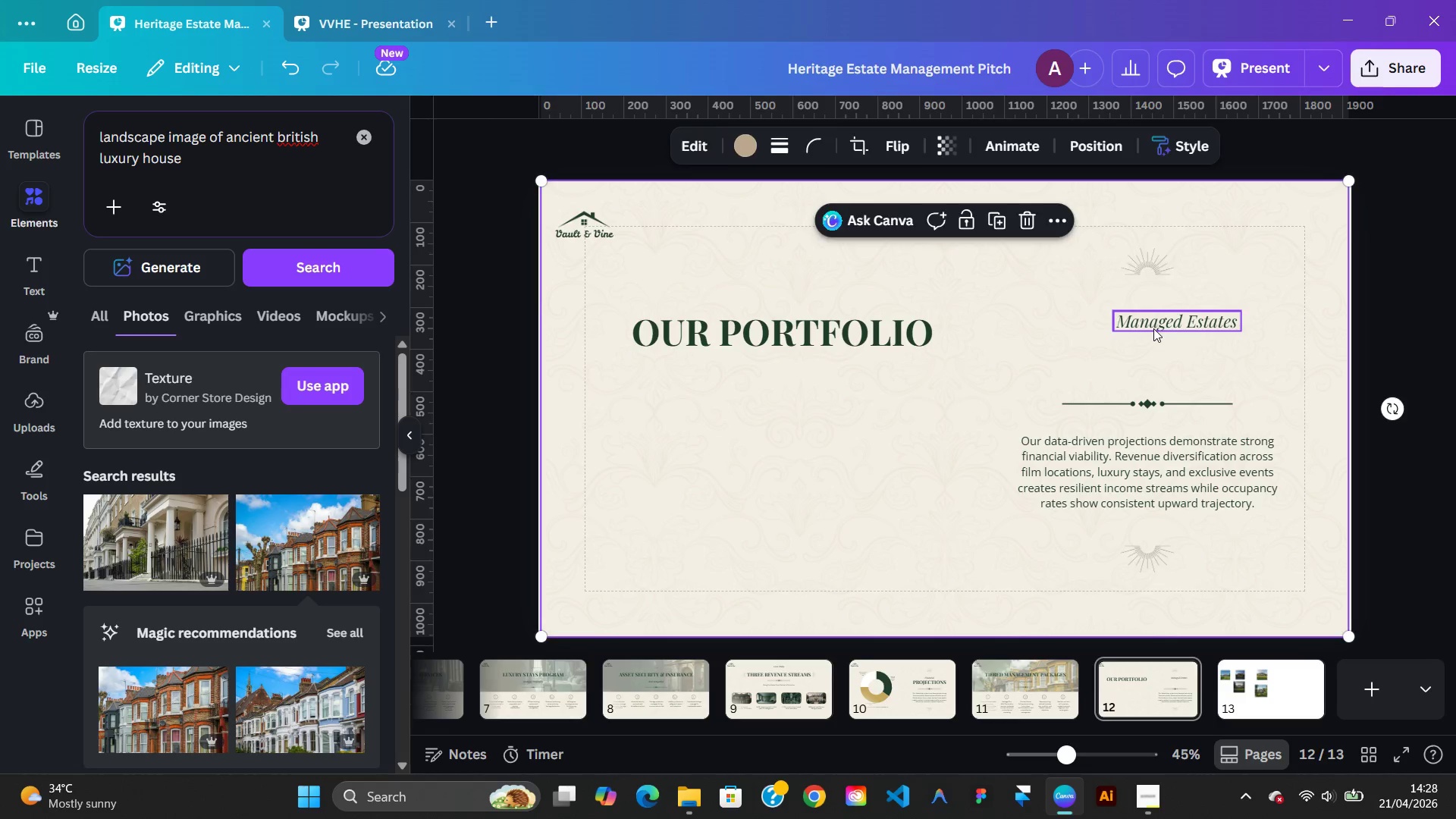 
left_click([1153, 328])
 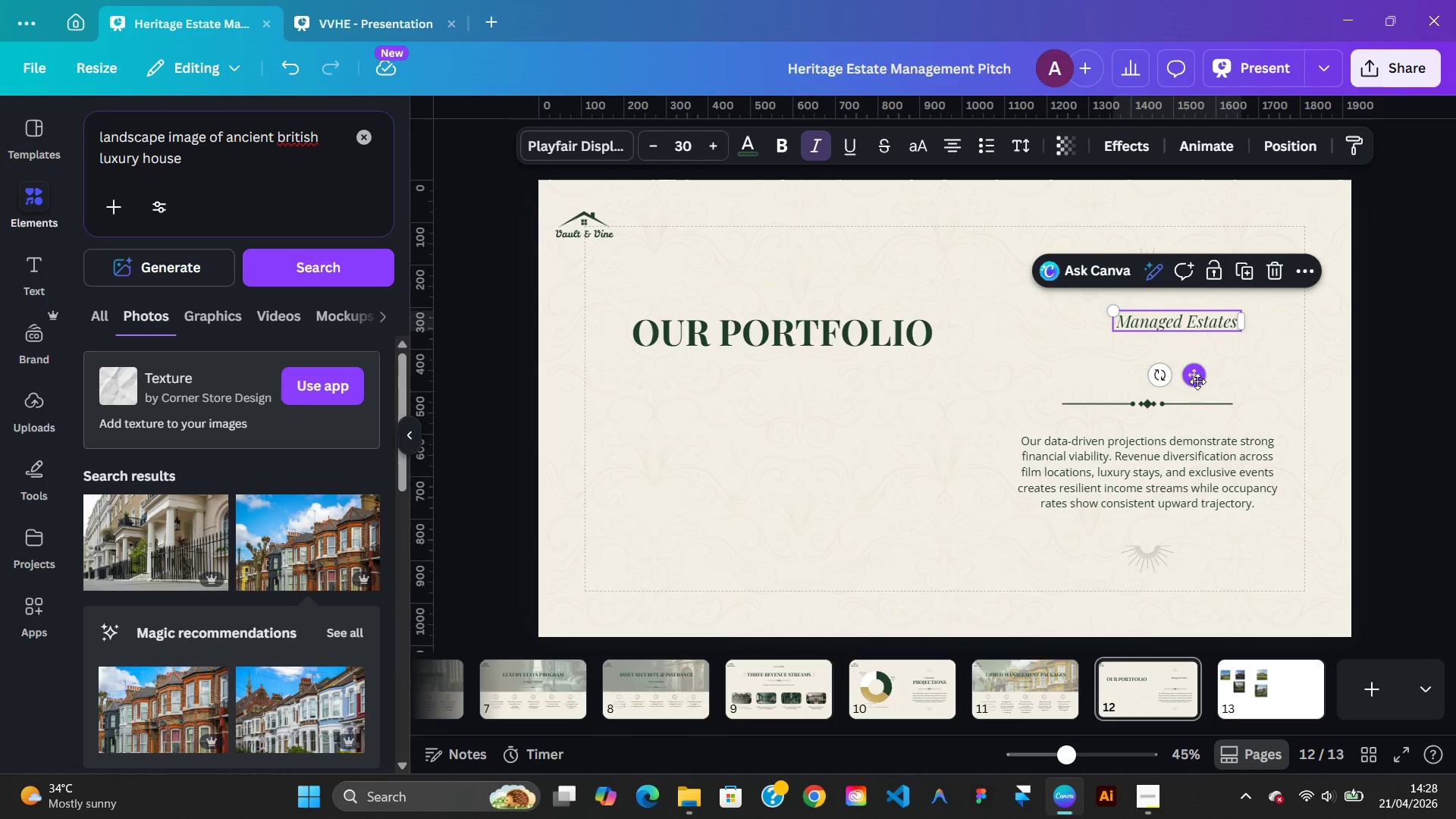 
left_click_drag(start_coordinate=[1197, 381], to_coordinate=[802, 427])
 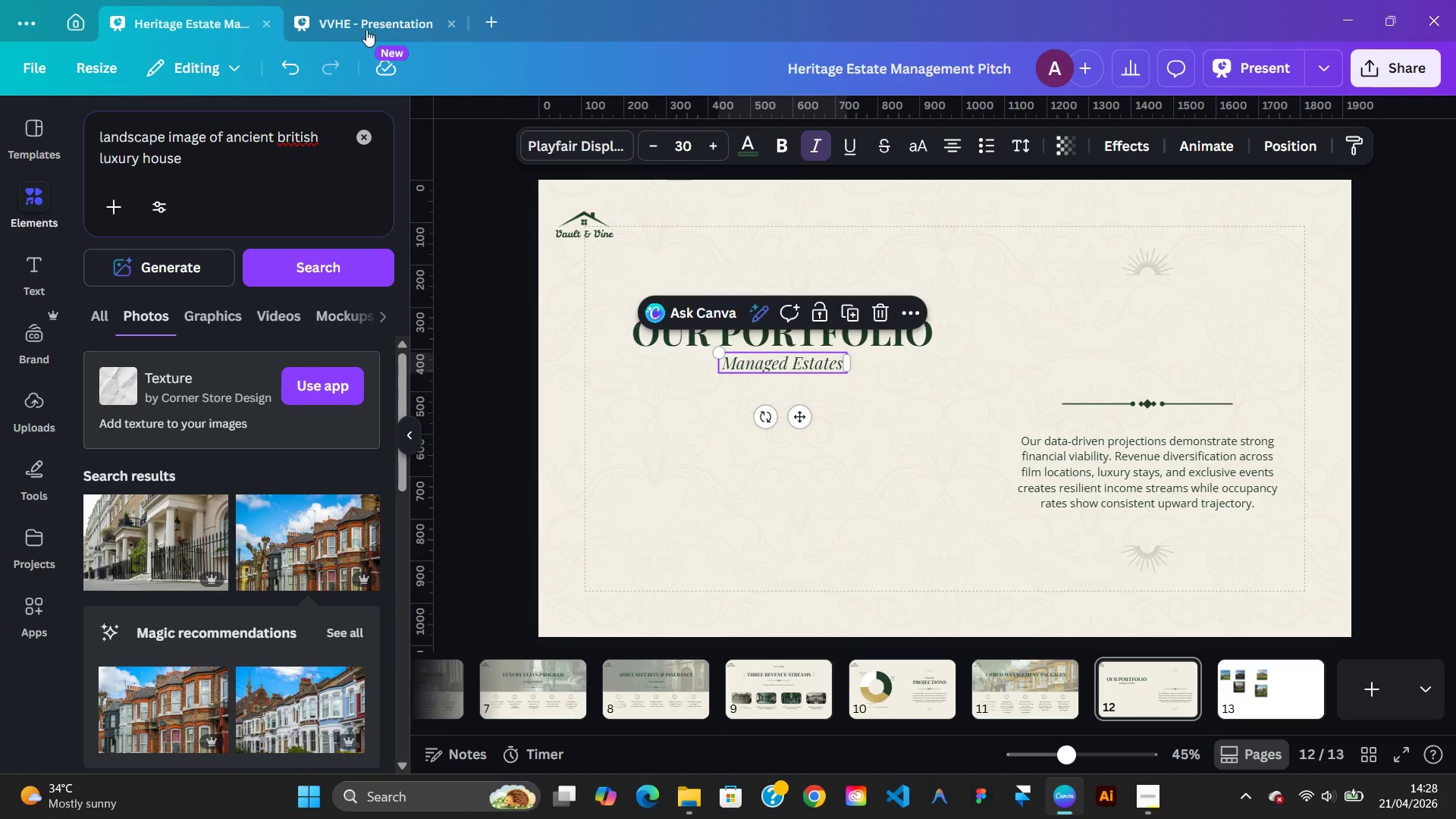 
left_click([358, 19])
 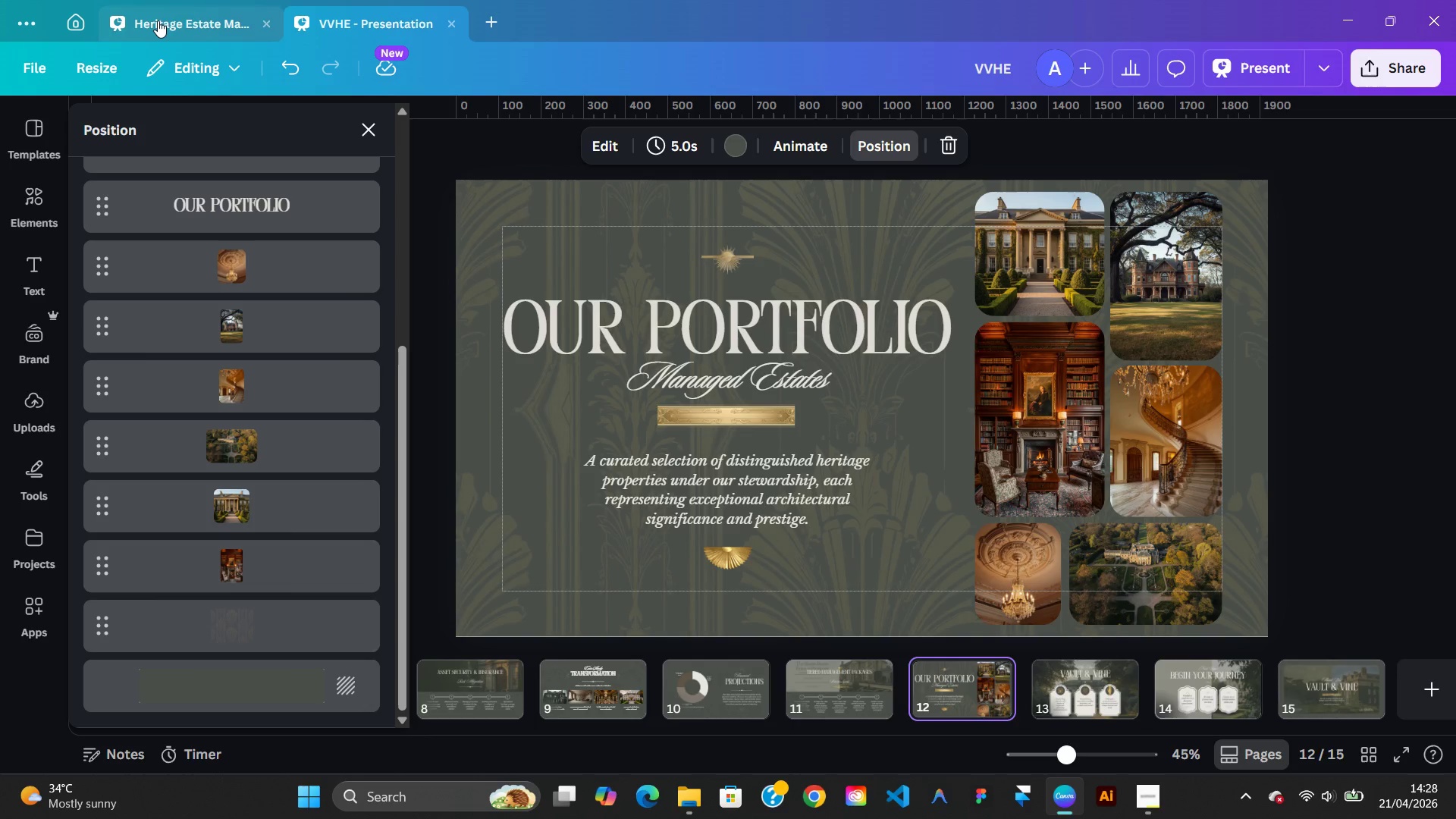 
left_click([154, 17])
 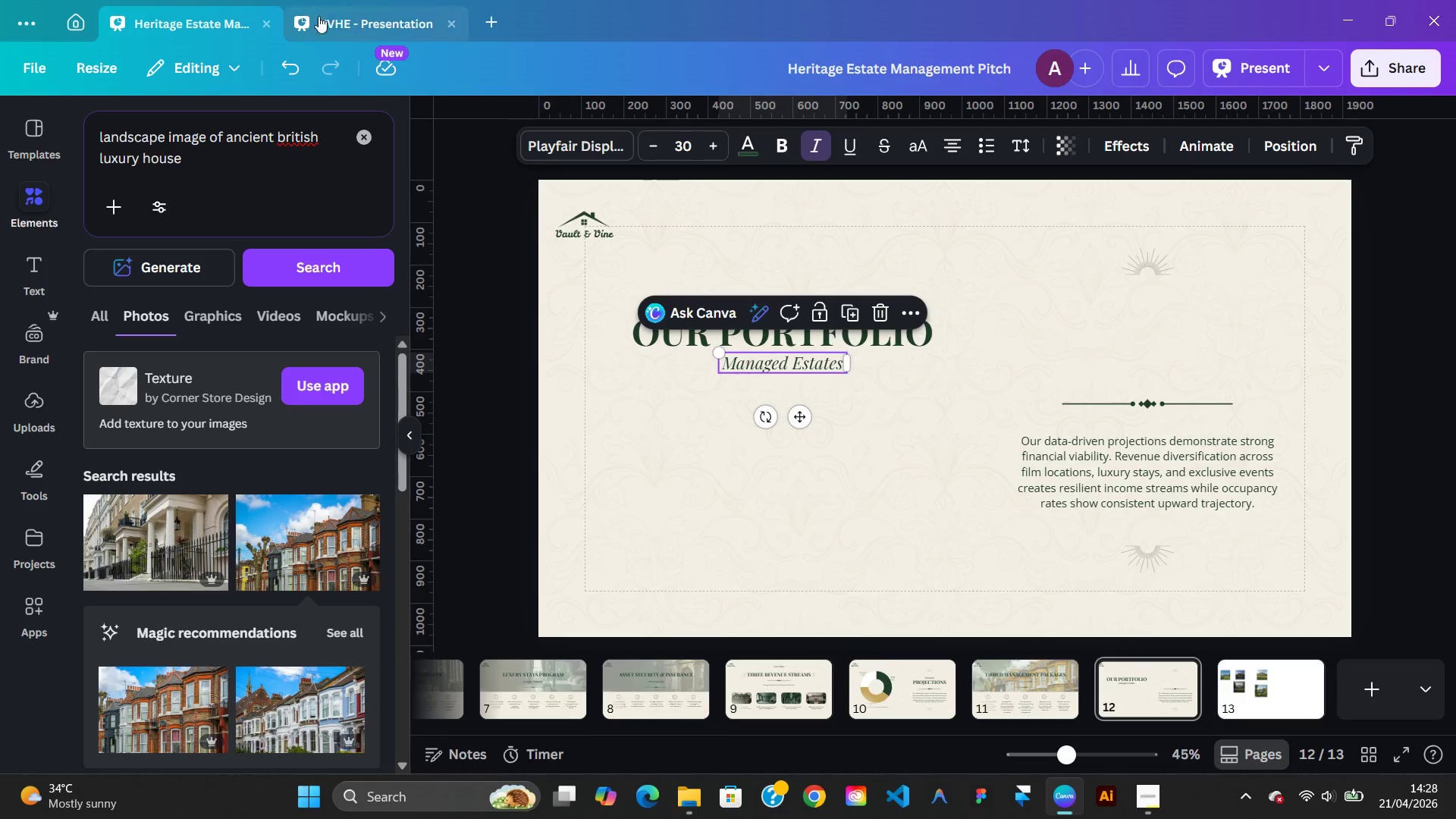 
left_click([365, 18])
 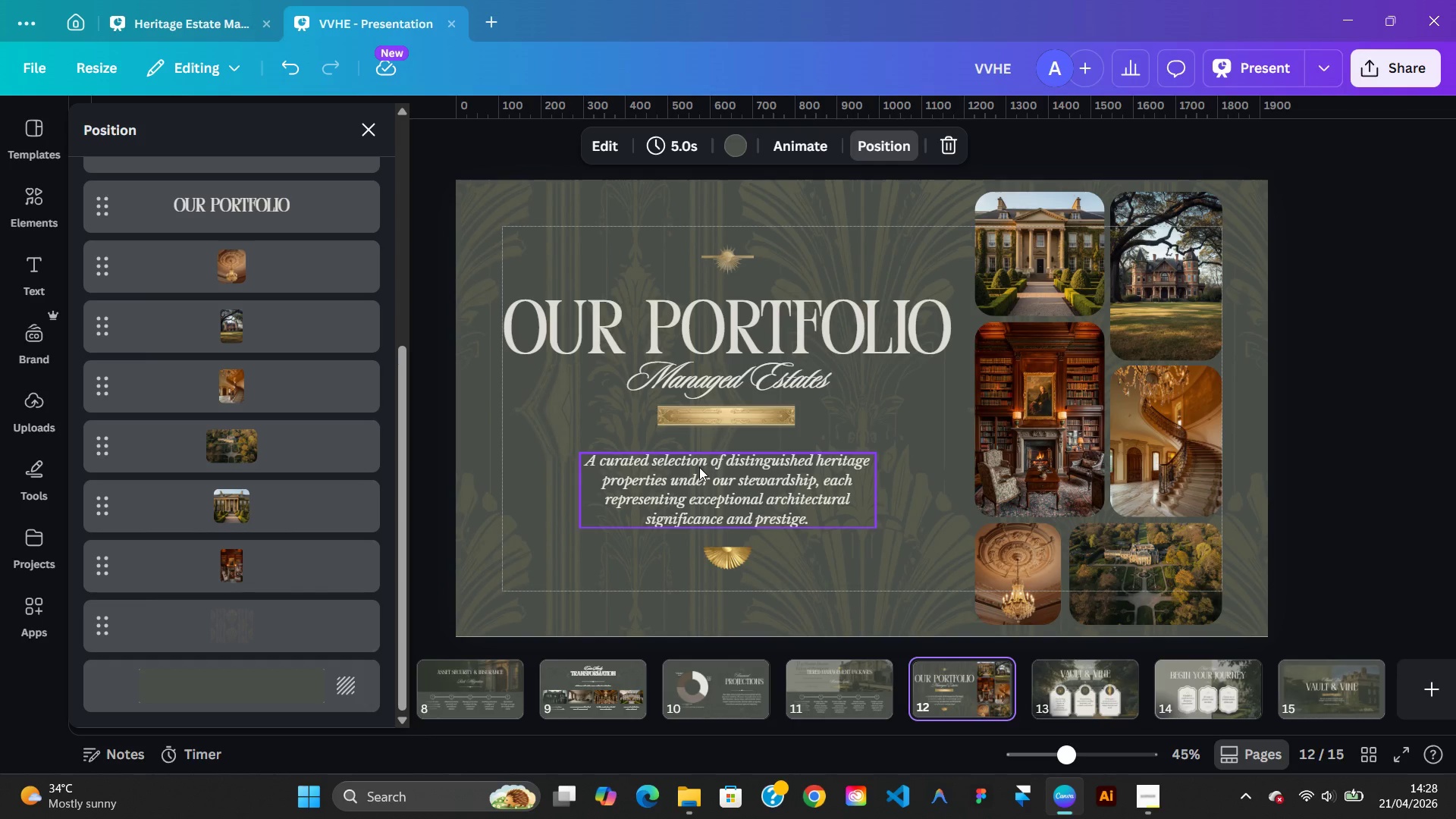 
double_click([699, 467])
 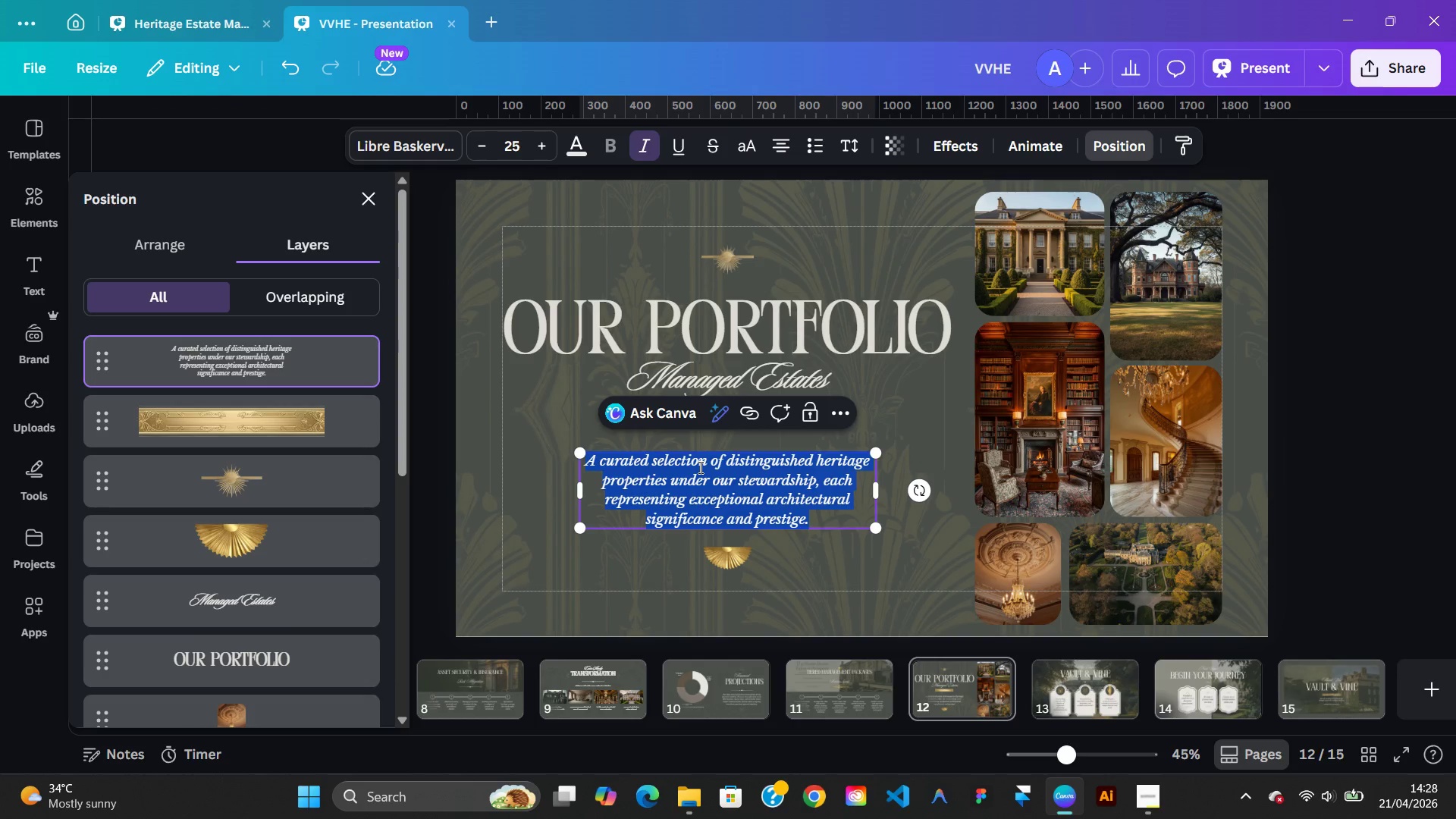 
right_click([699, 467])
 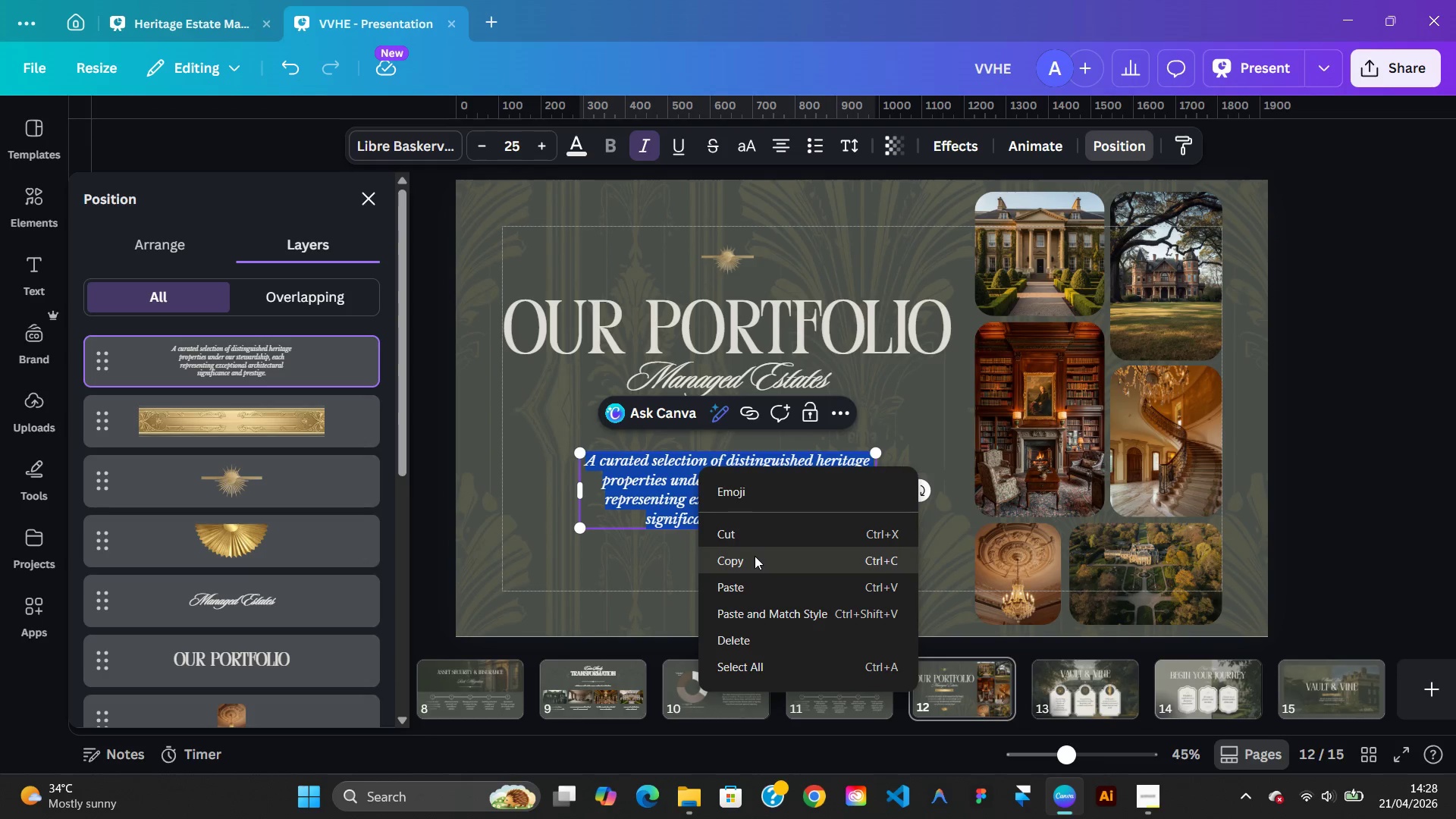 
left_click([755, 556])
 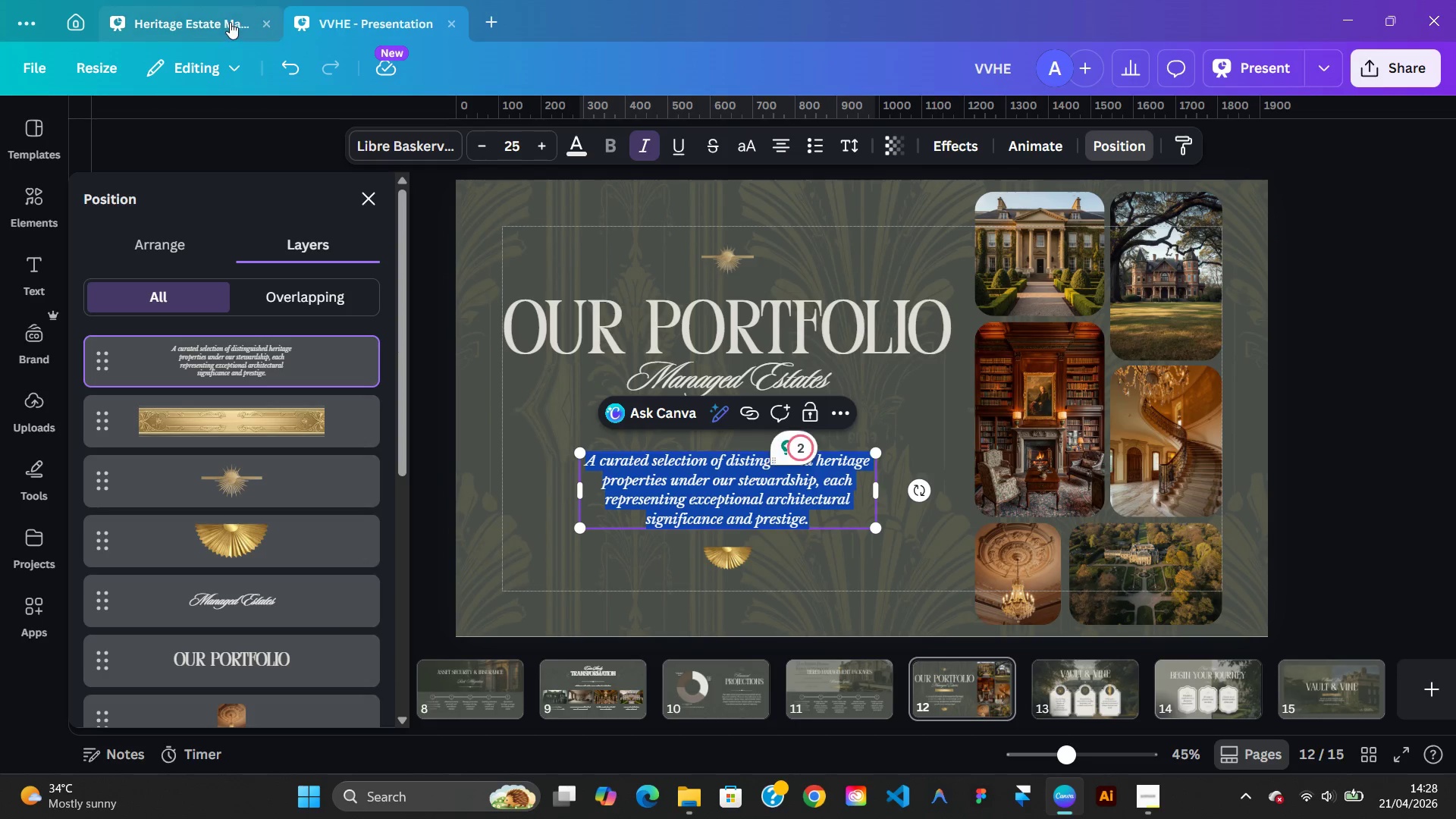 
left_click([229, 22])
 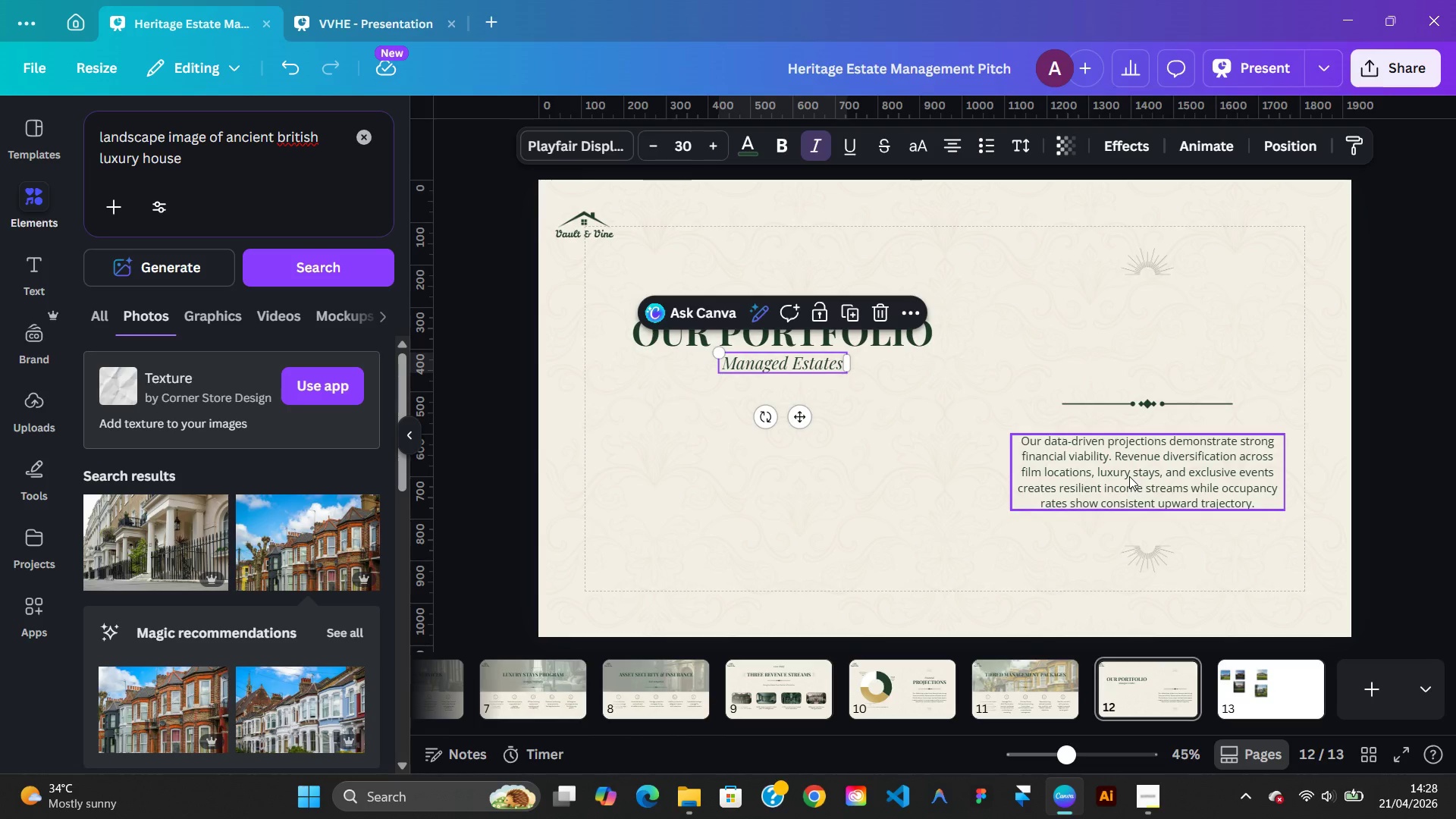 
double_click([1129, 476])
 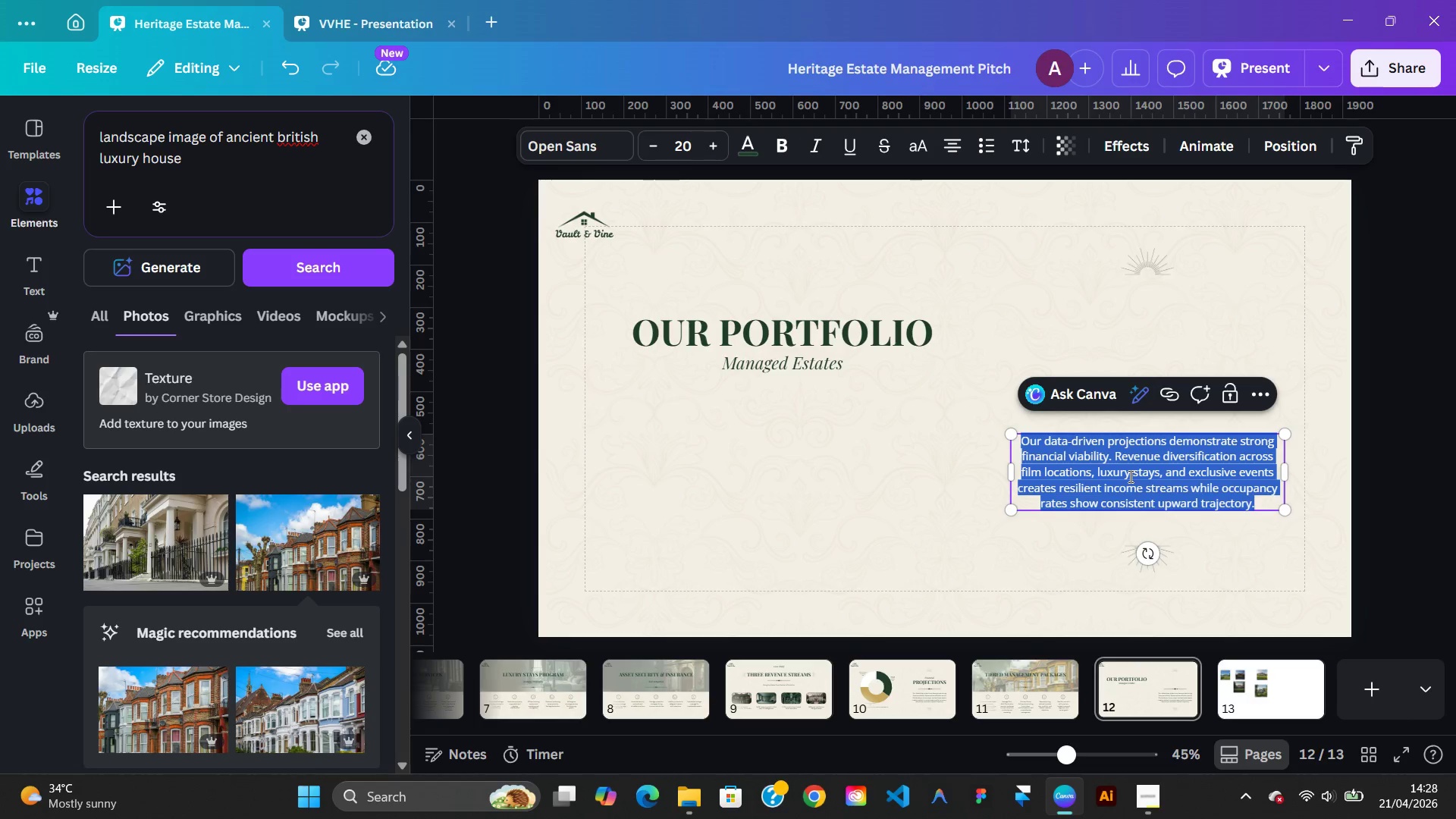 
right_click([1129, 476])
 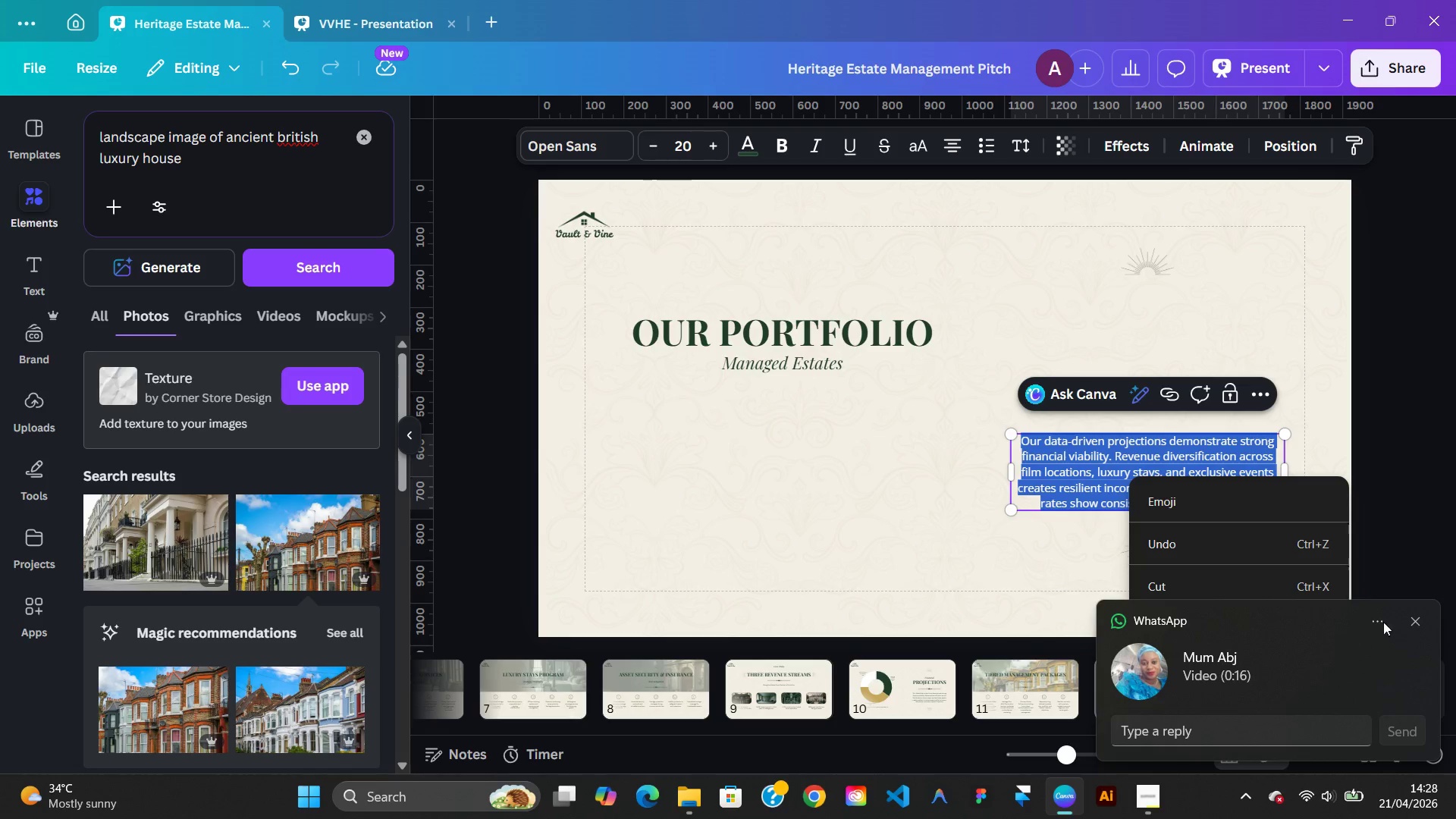 
left_click([1404, 617])
 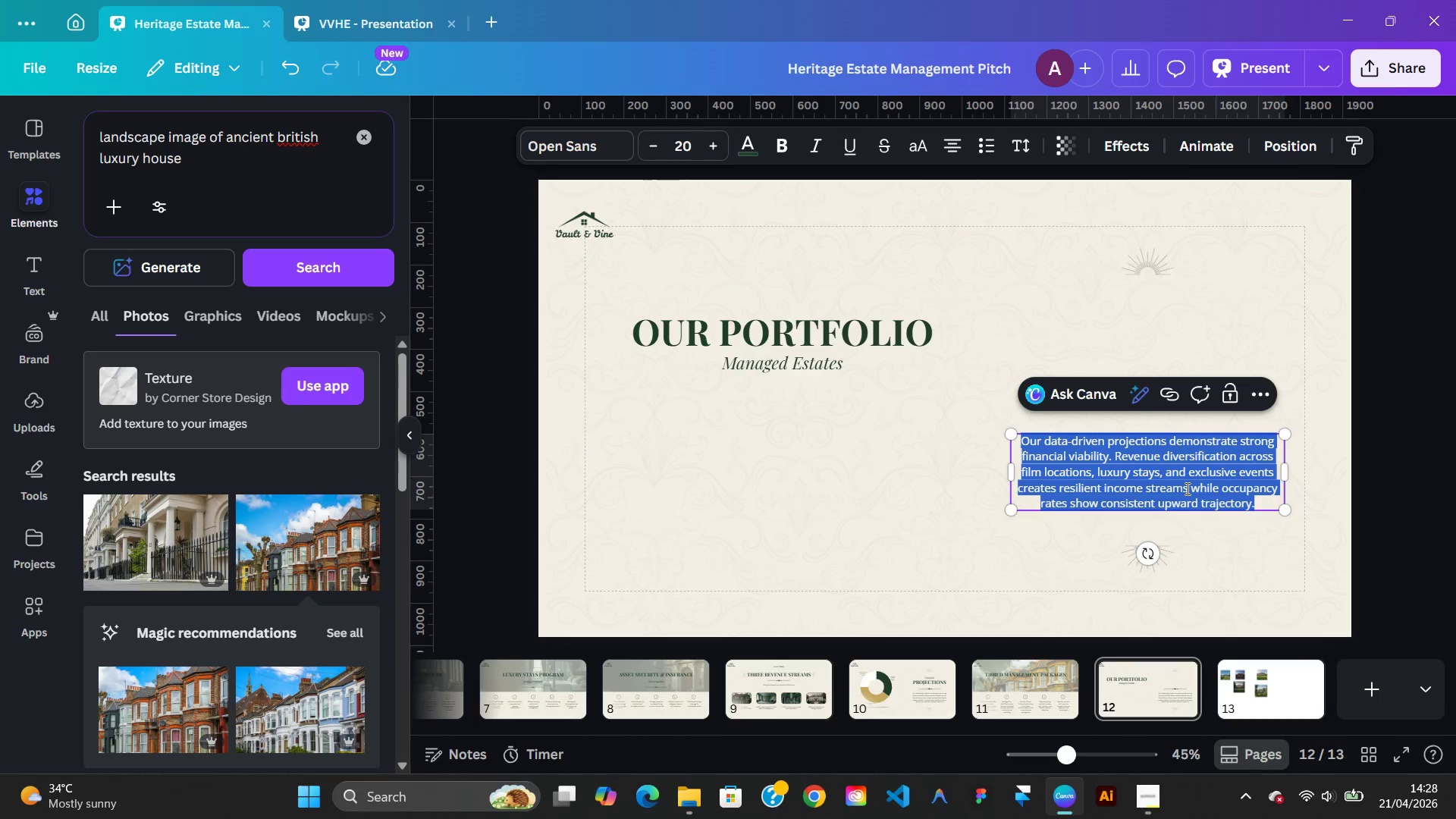 
left_click([1186, 488])
 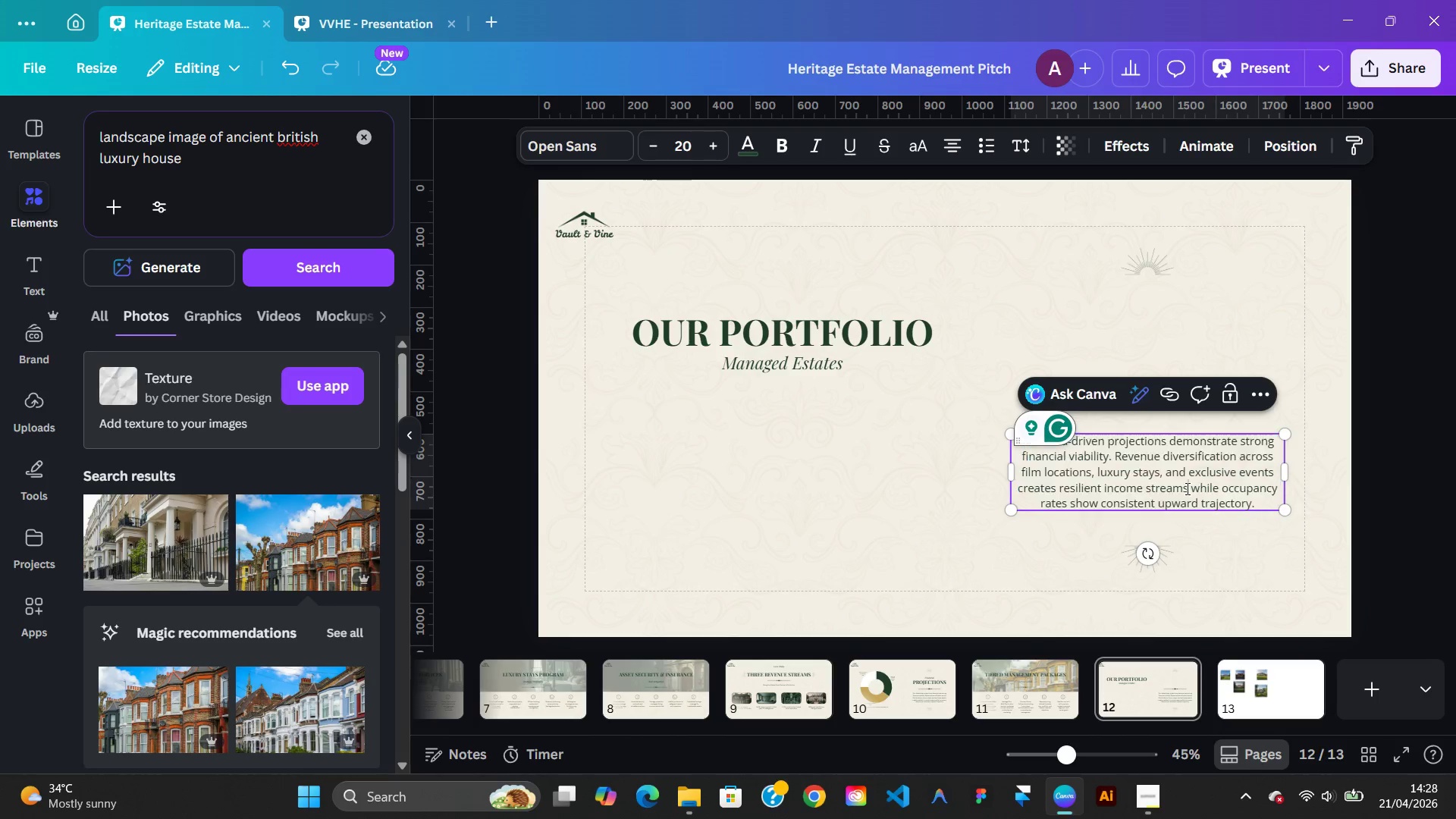 
right_click([1186, 488])
 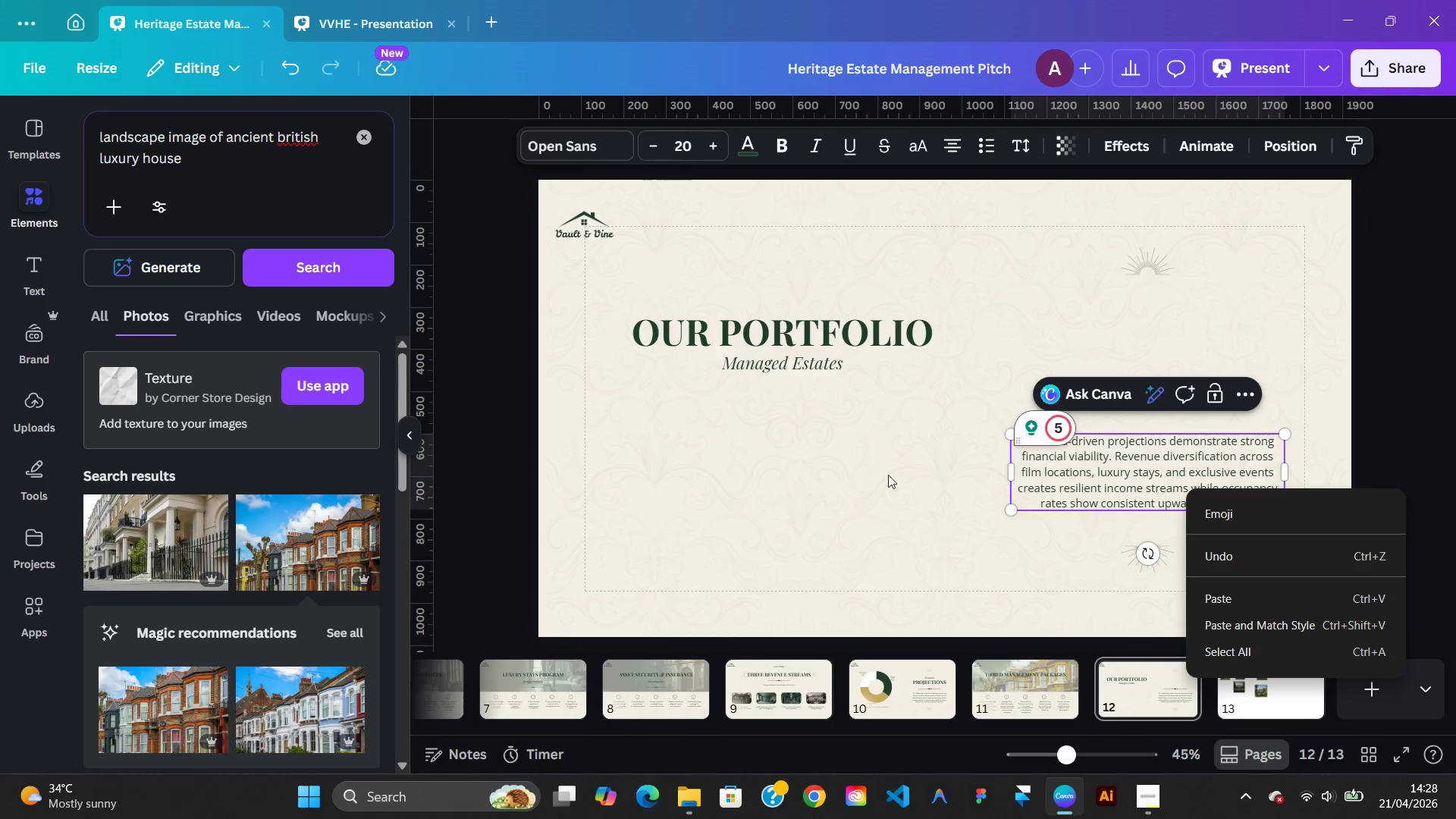 
left_click([871, 475])
 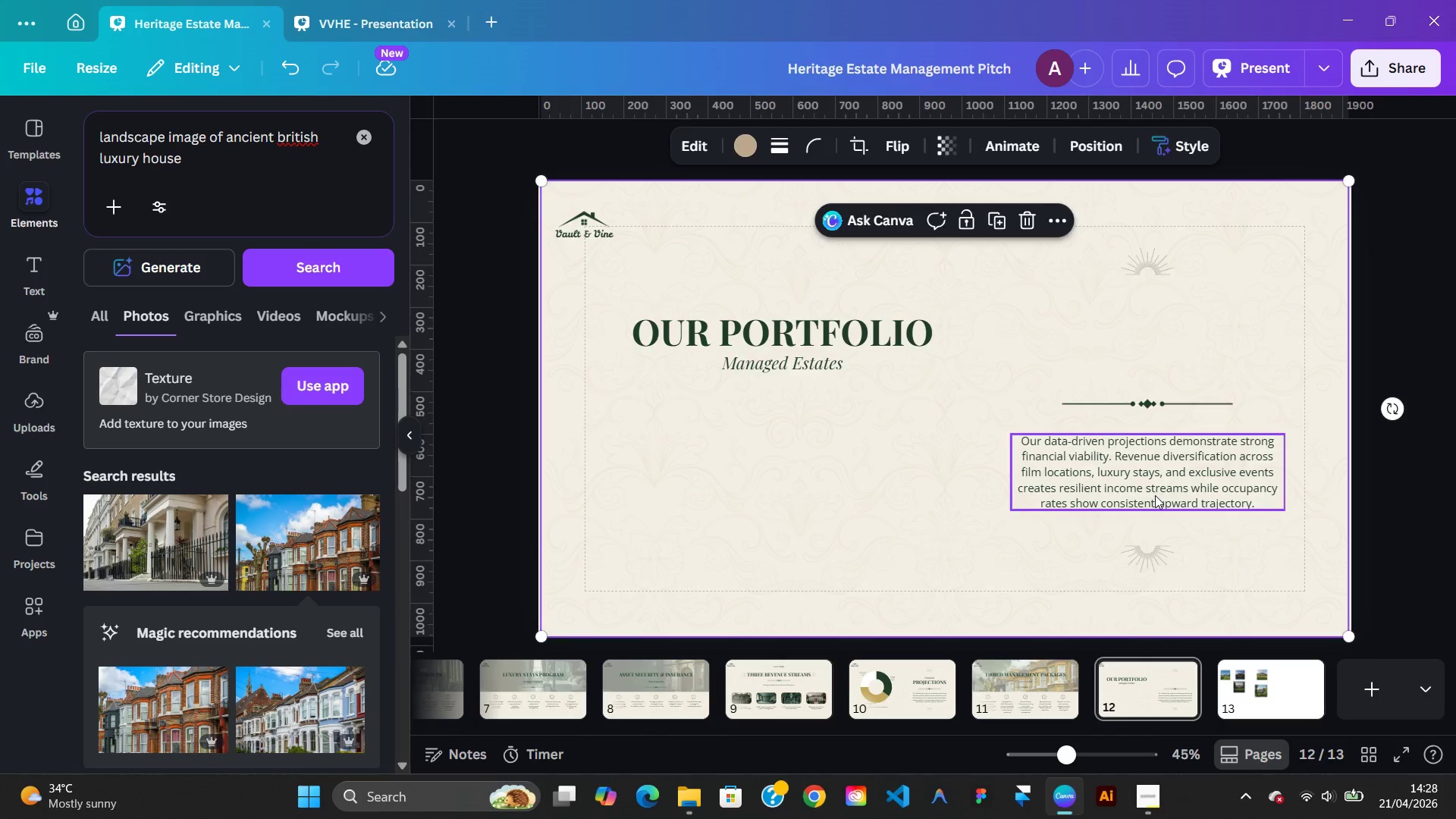 
double_click([1155, 495])
 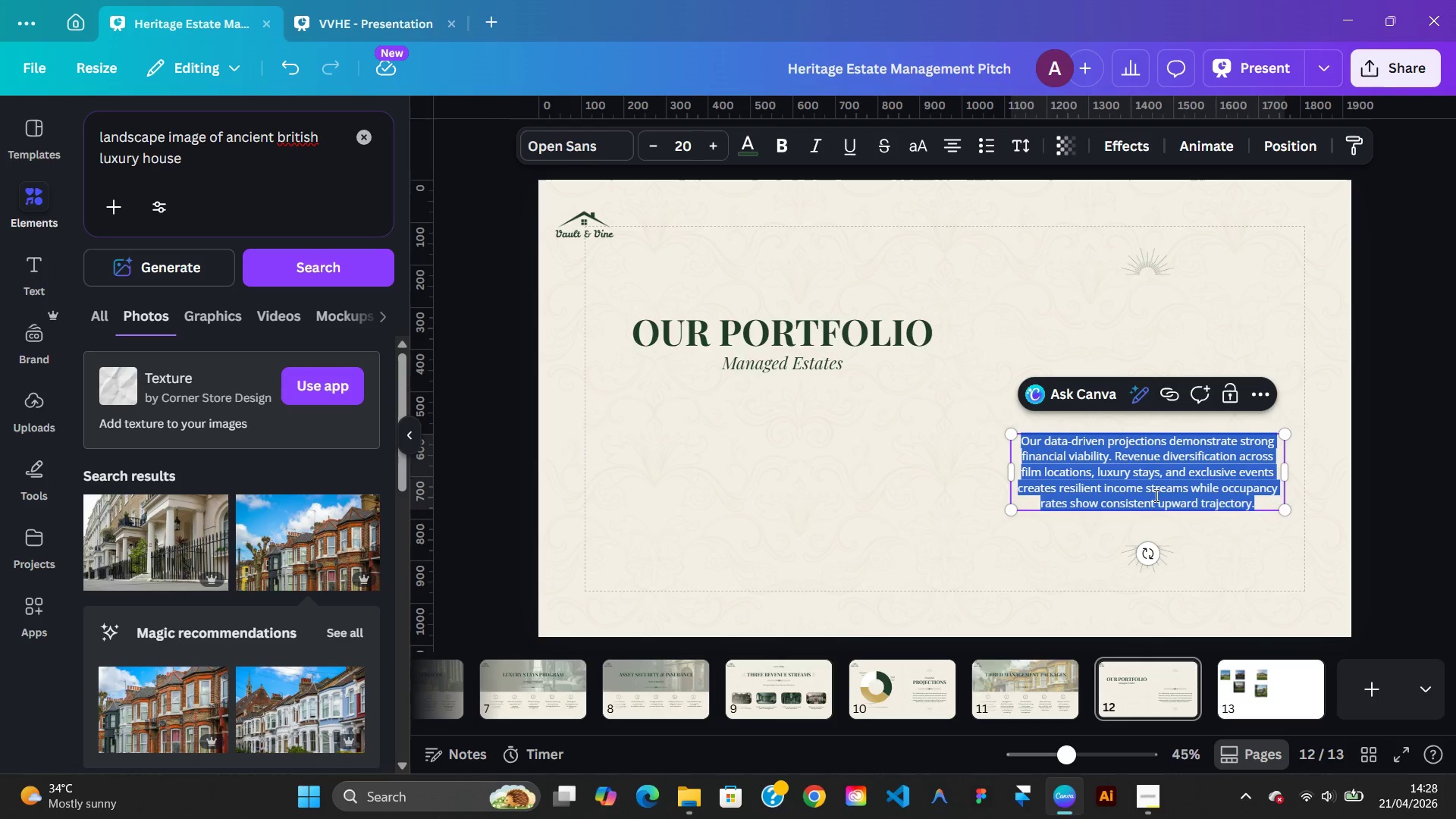 
right_click([1155, 495])
 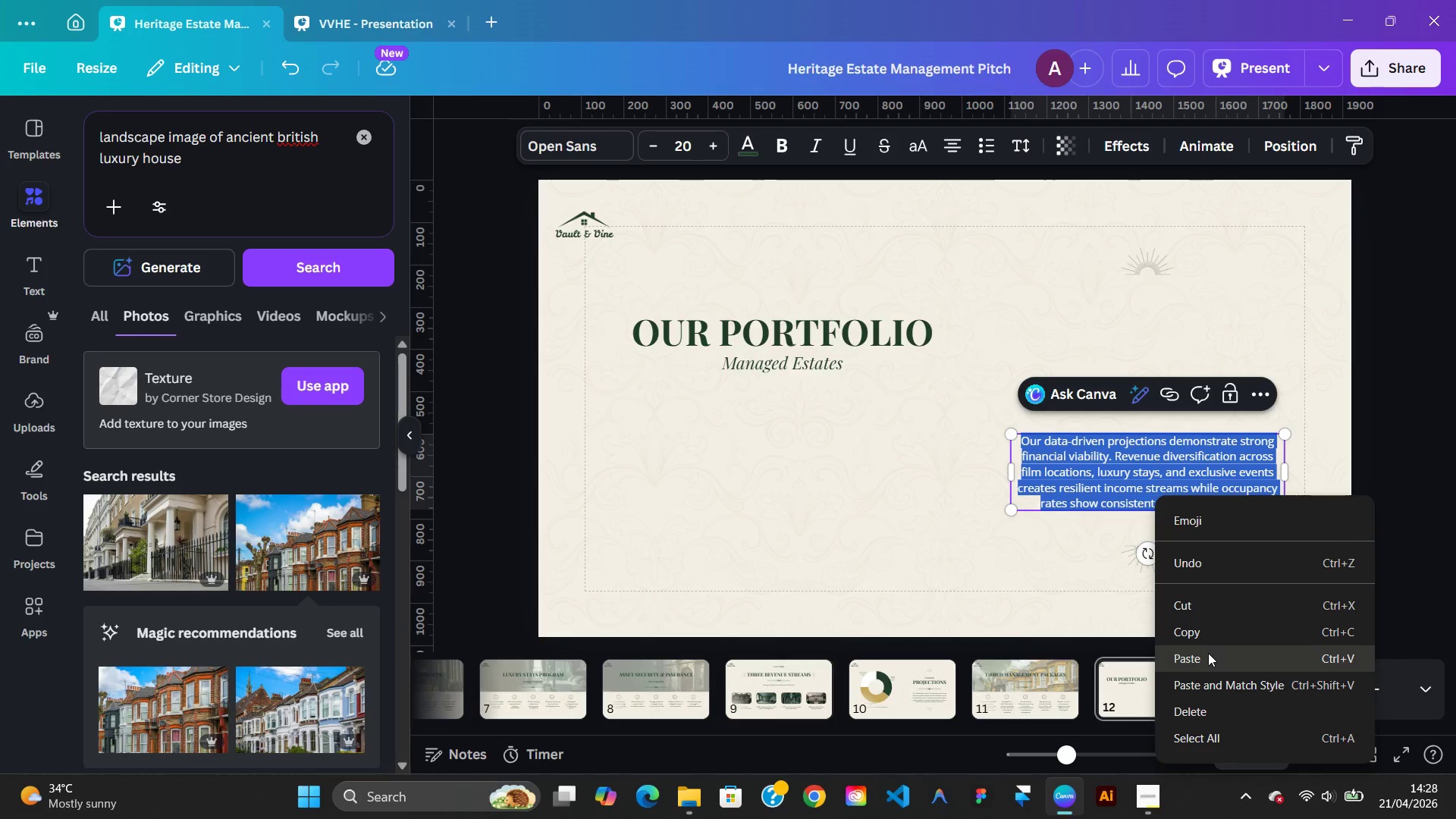 
left_click([1208, 653])
 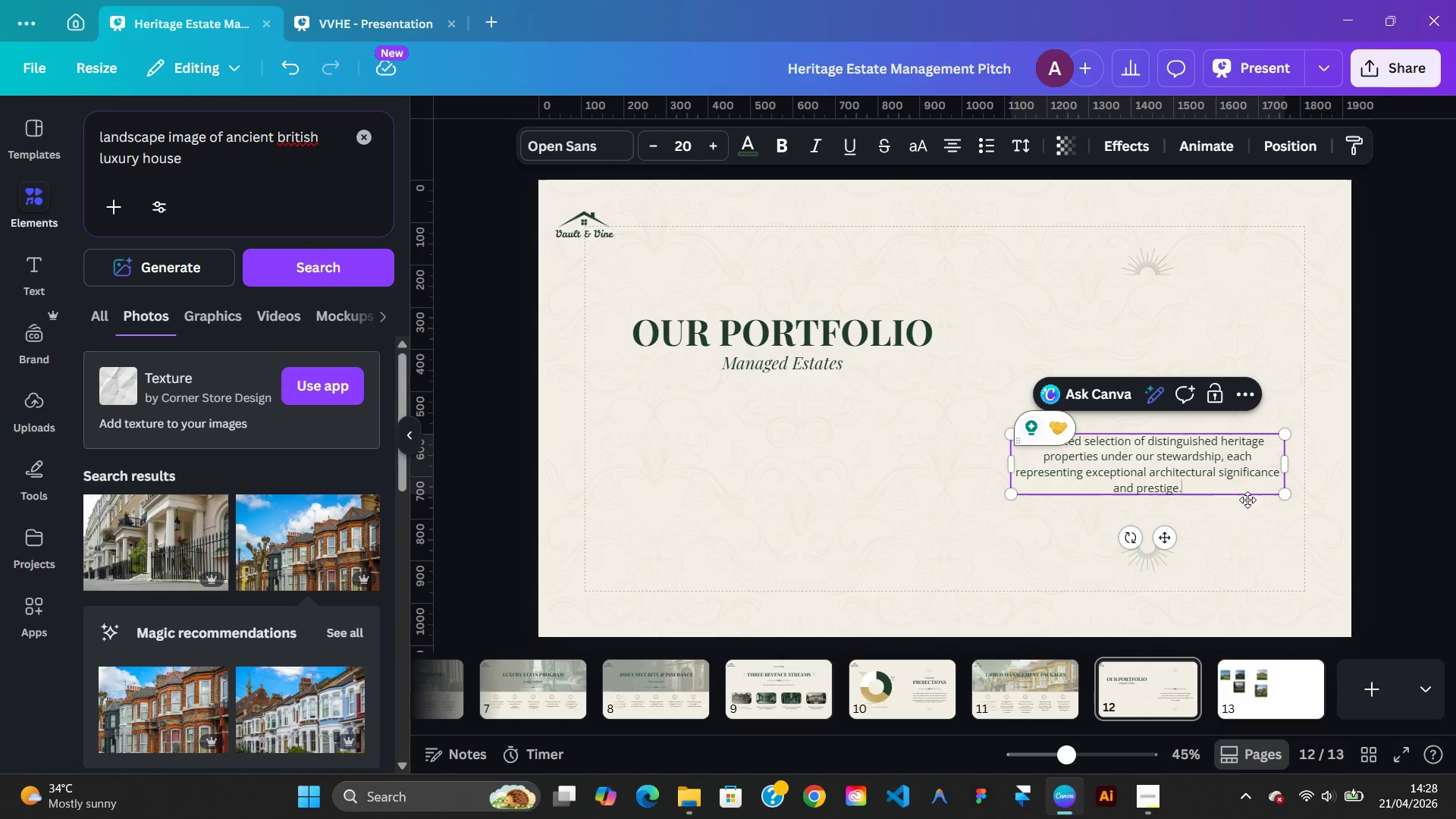 
left_click([1256, 530])
 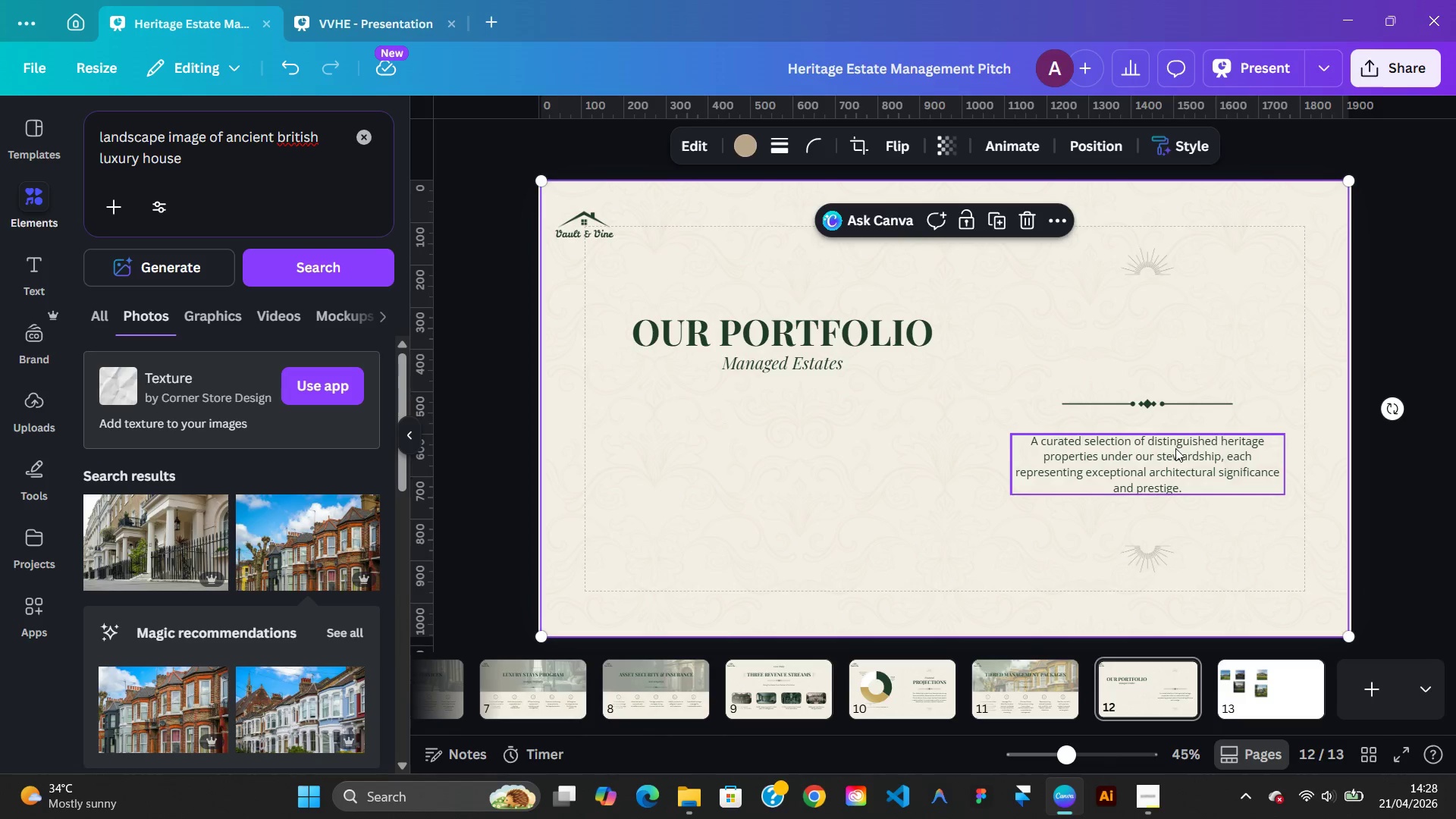 
left_click([1175, 448])
 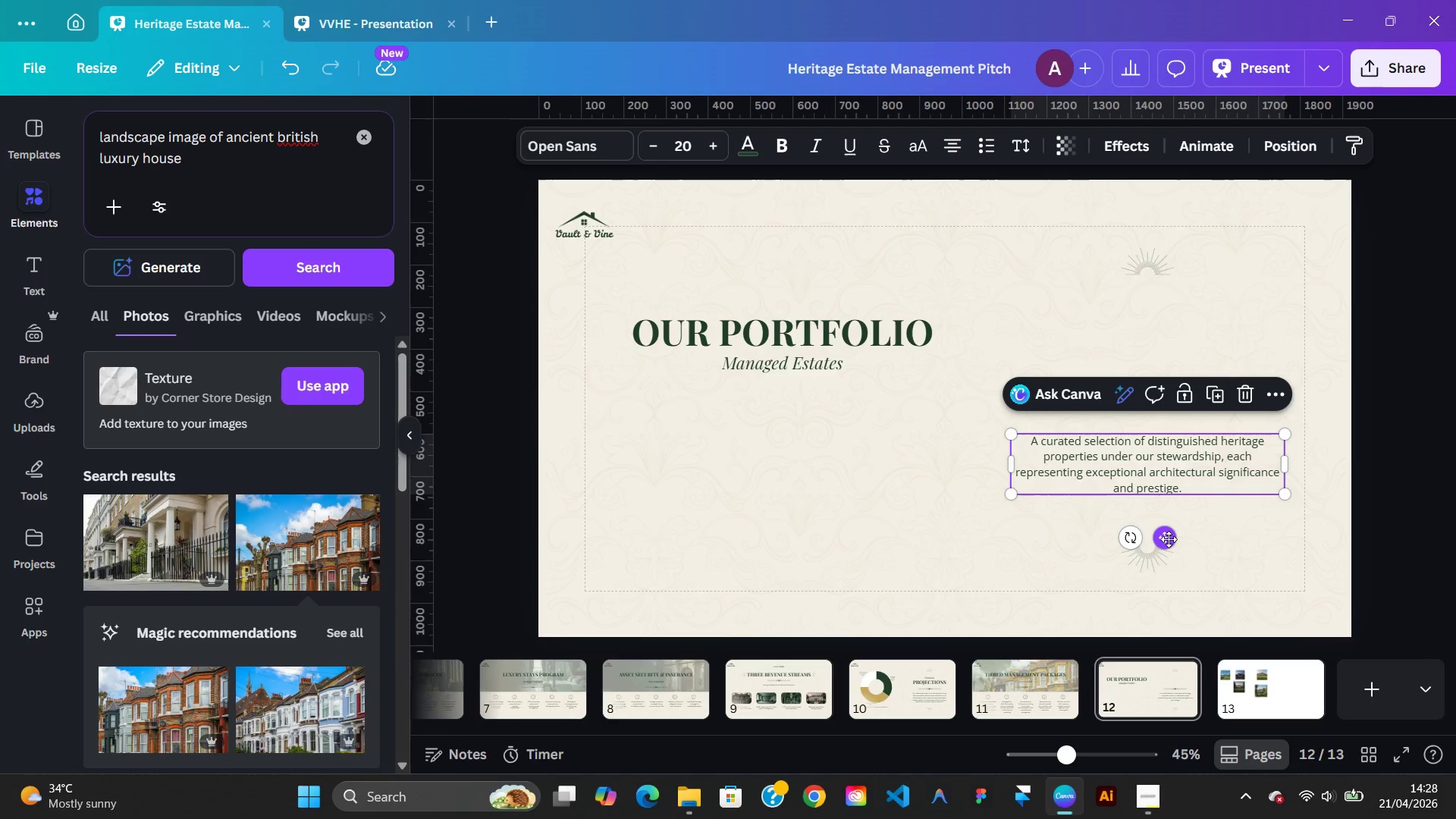 
left_click_drag(start_coordinate=[1169, 539], to_coordinate=[808, 513])
 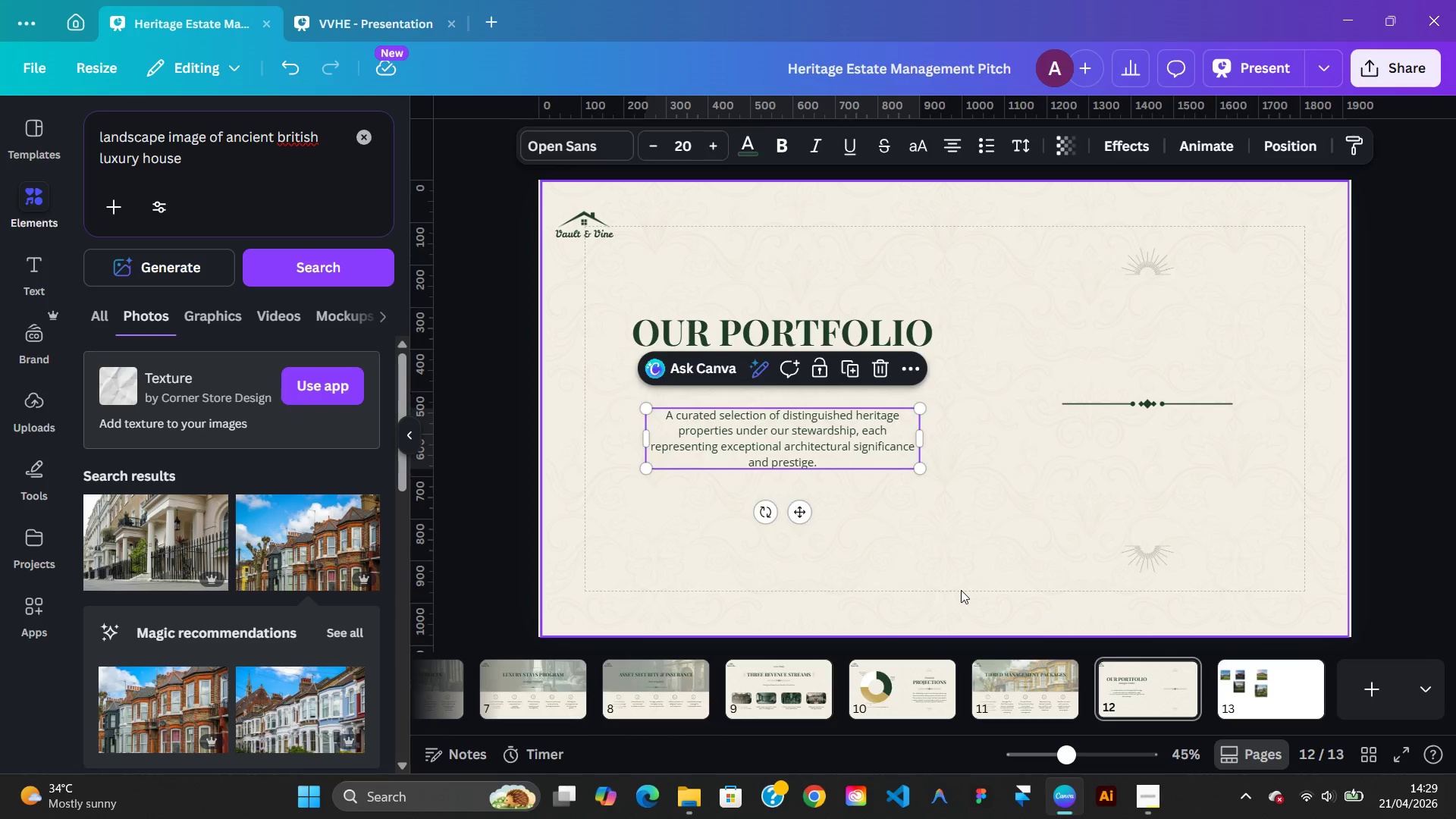 
left_click([961, 590])
 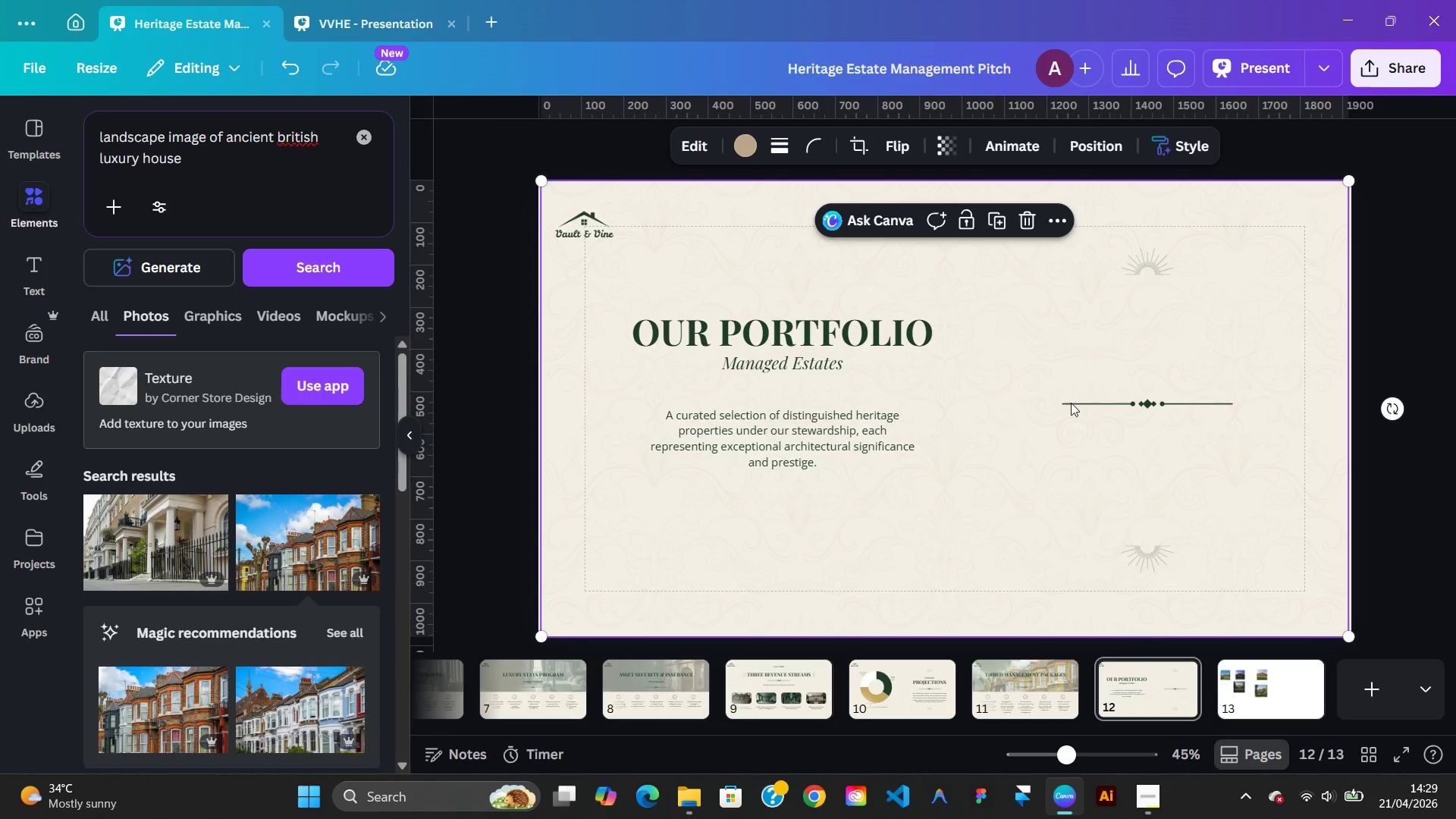 
left_click([1106, 408])
 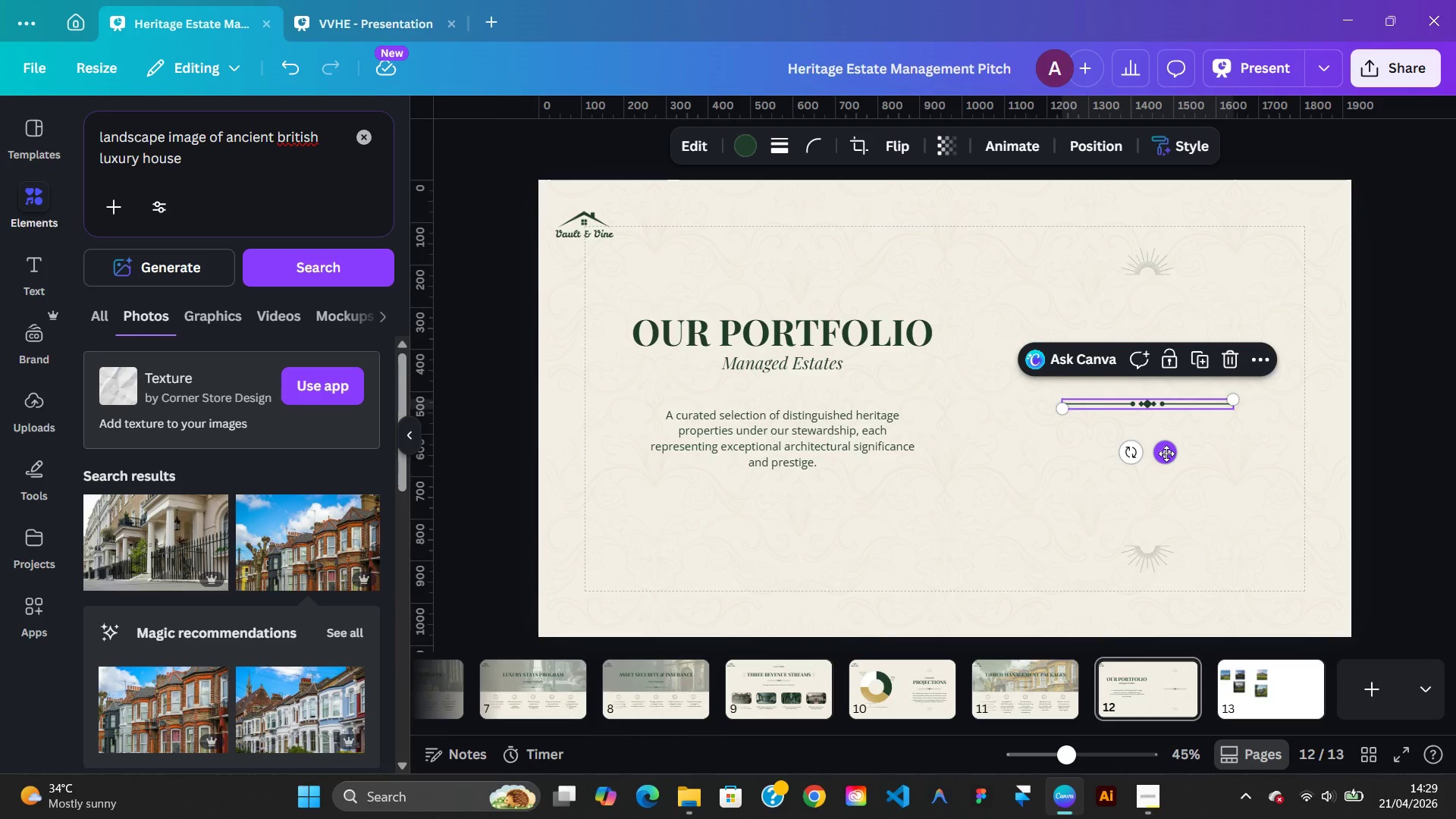 
left_click_drag(start_coordinate=[1166, 453], to_coordinate=[796, 441])
 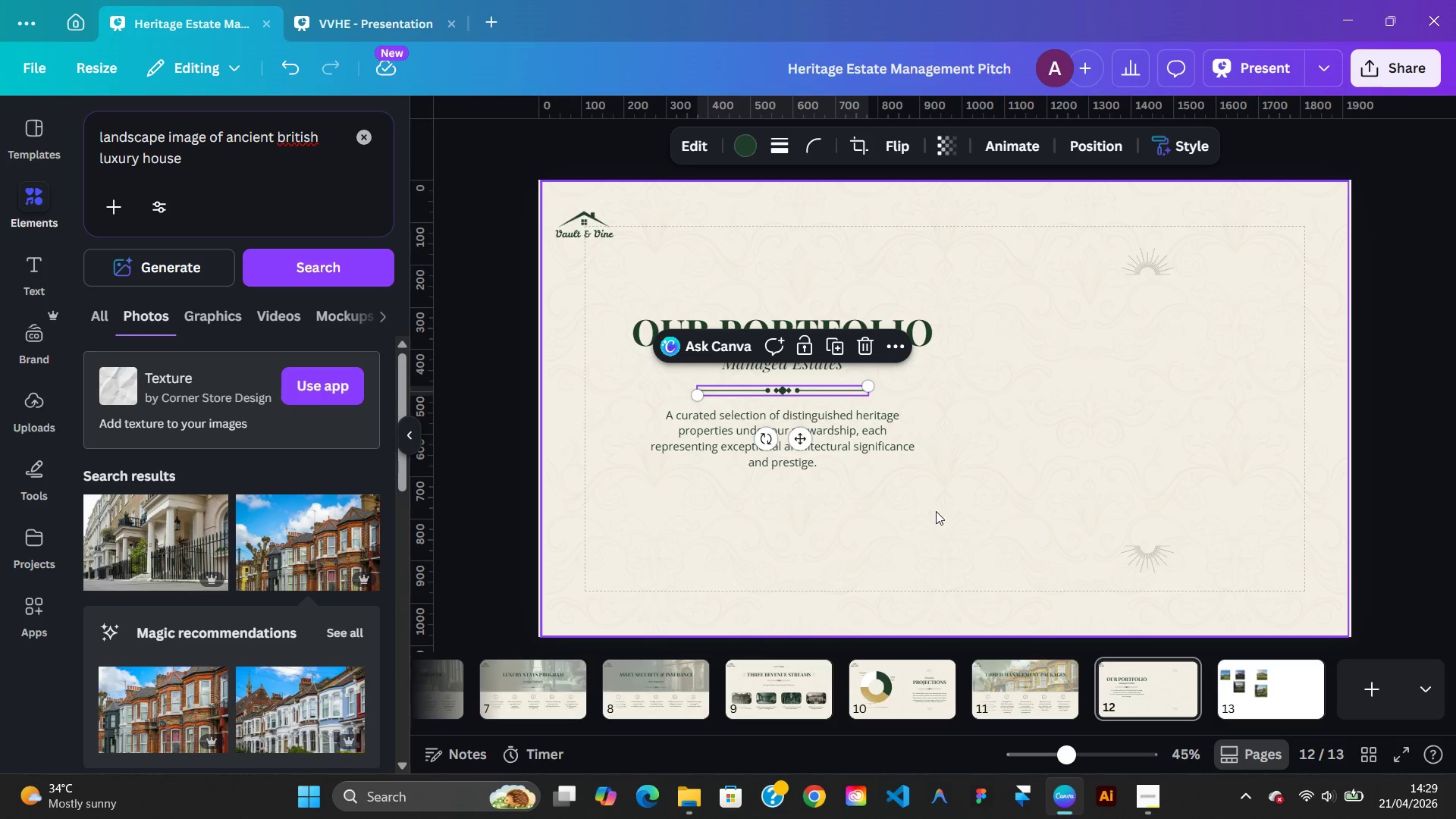 
left_click([936, 511])
 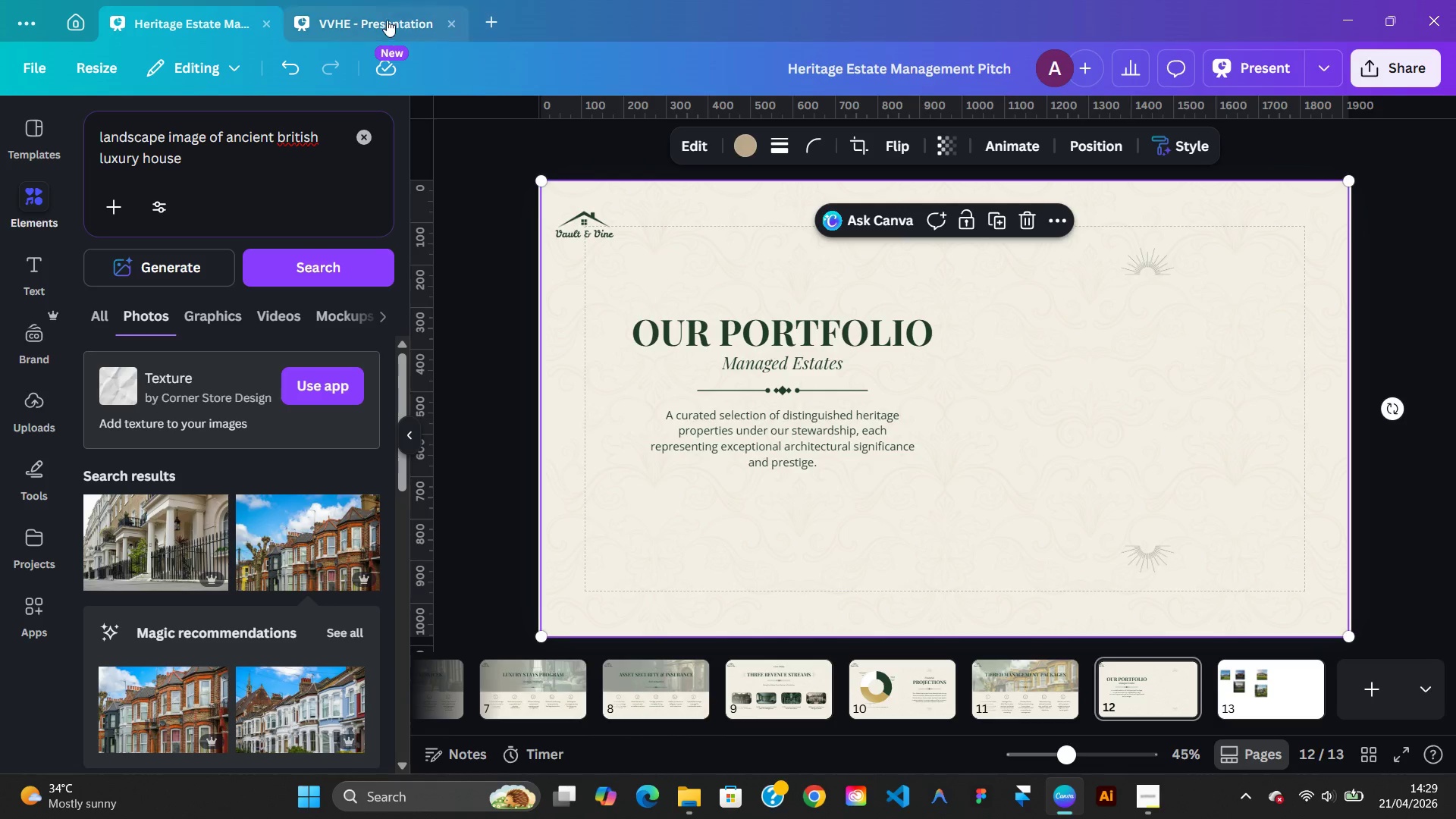 
left_click([380, 19])
 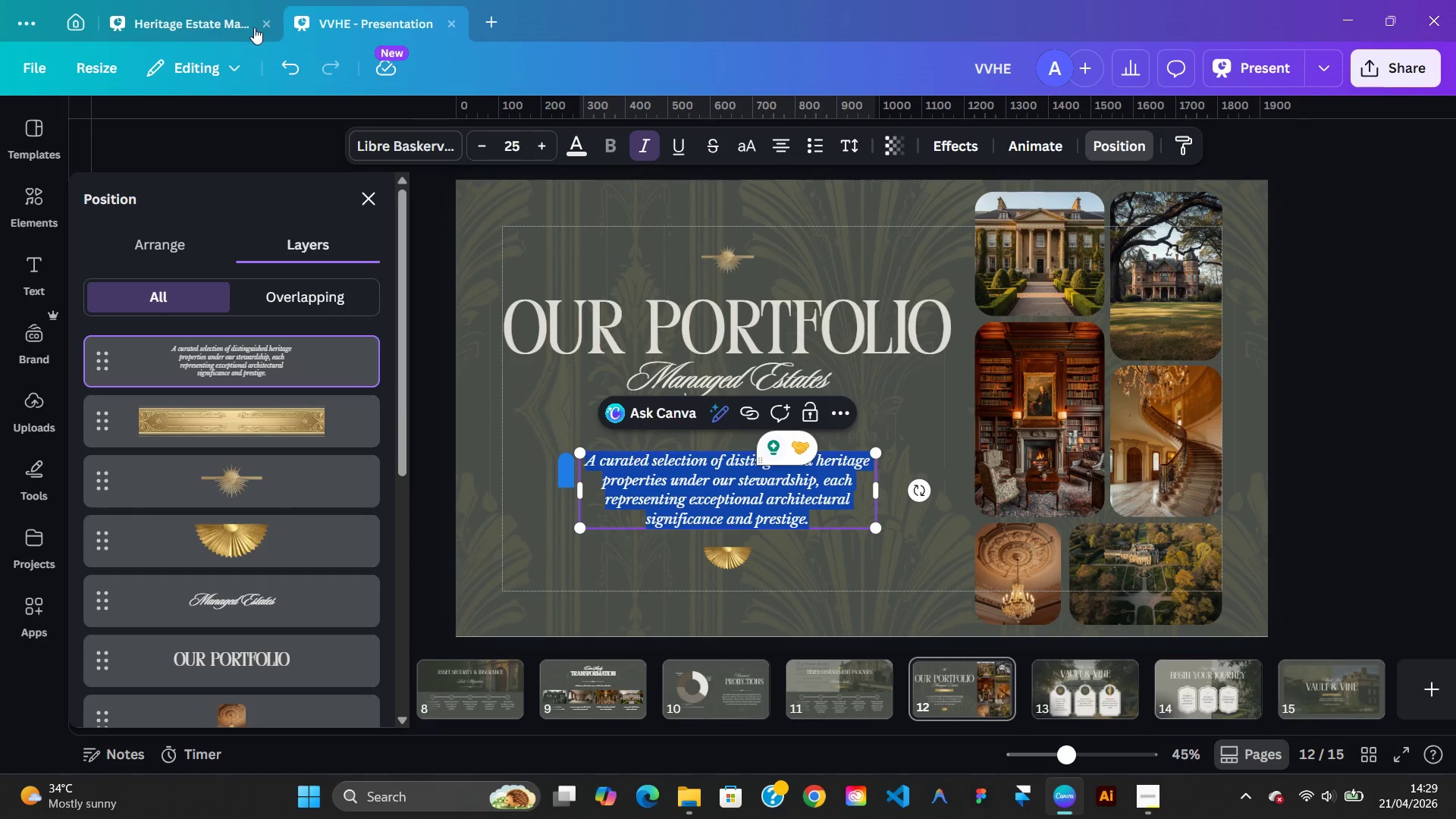 
left_click([184, 23])
 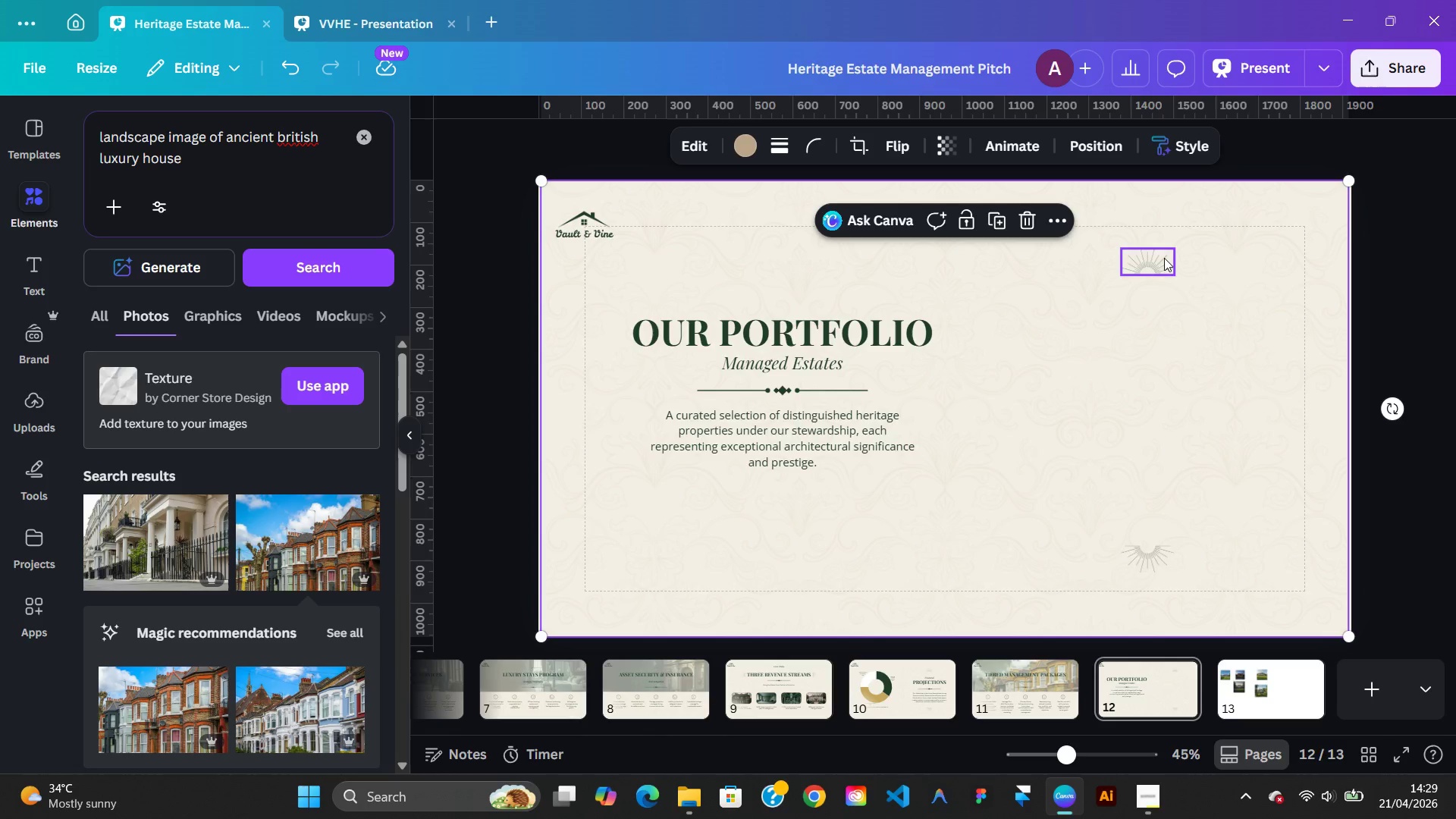 
left_click([1163, 258])
 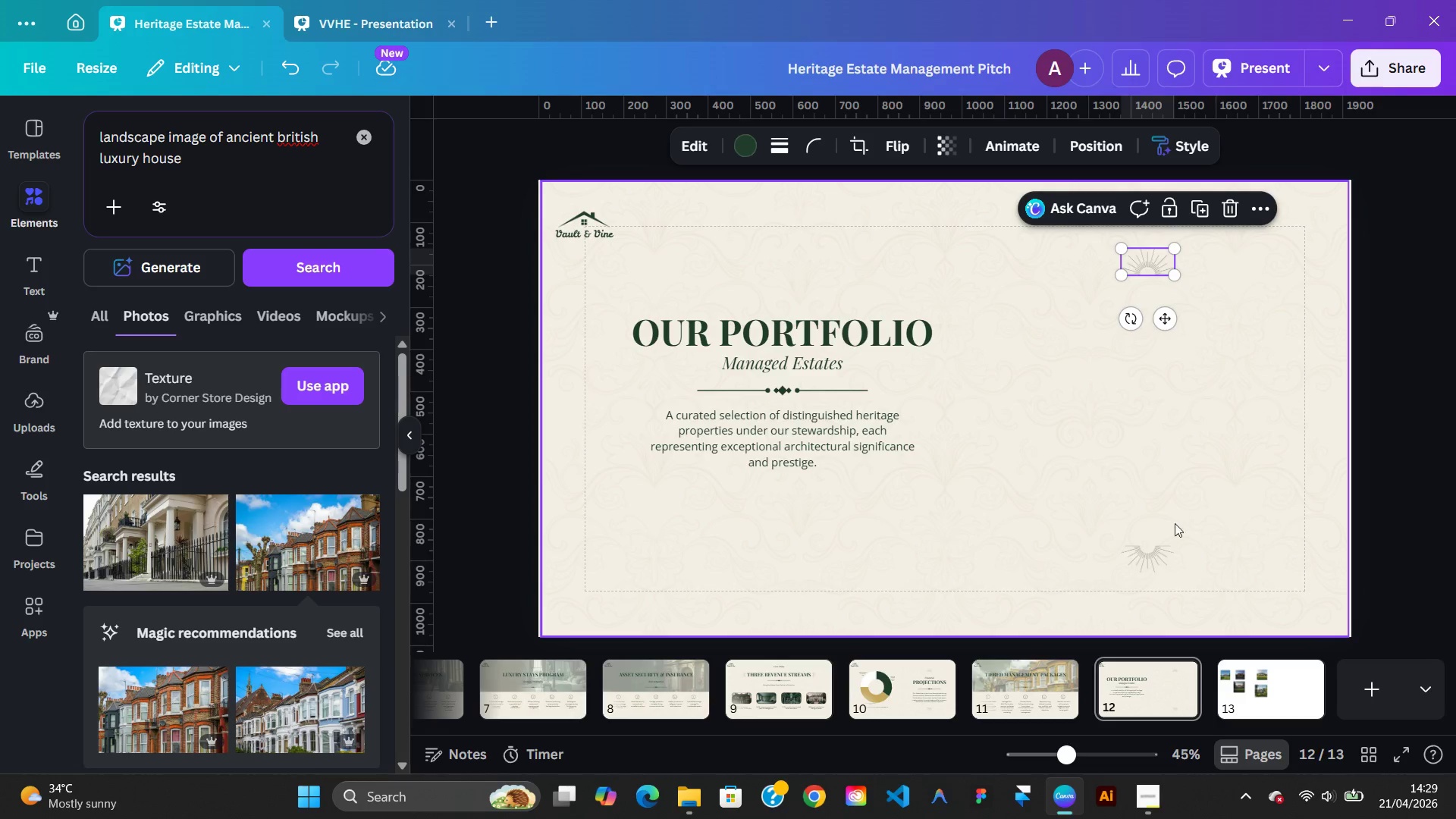 
hold_key(key=ShiftLeft, duration=0.52)
left_click([1154, 553])
 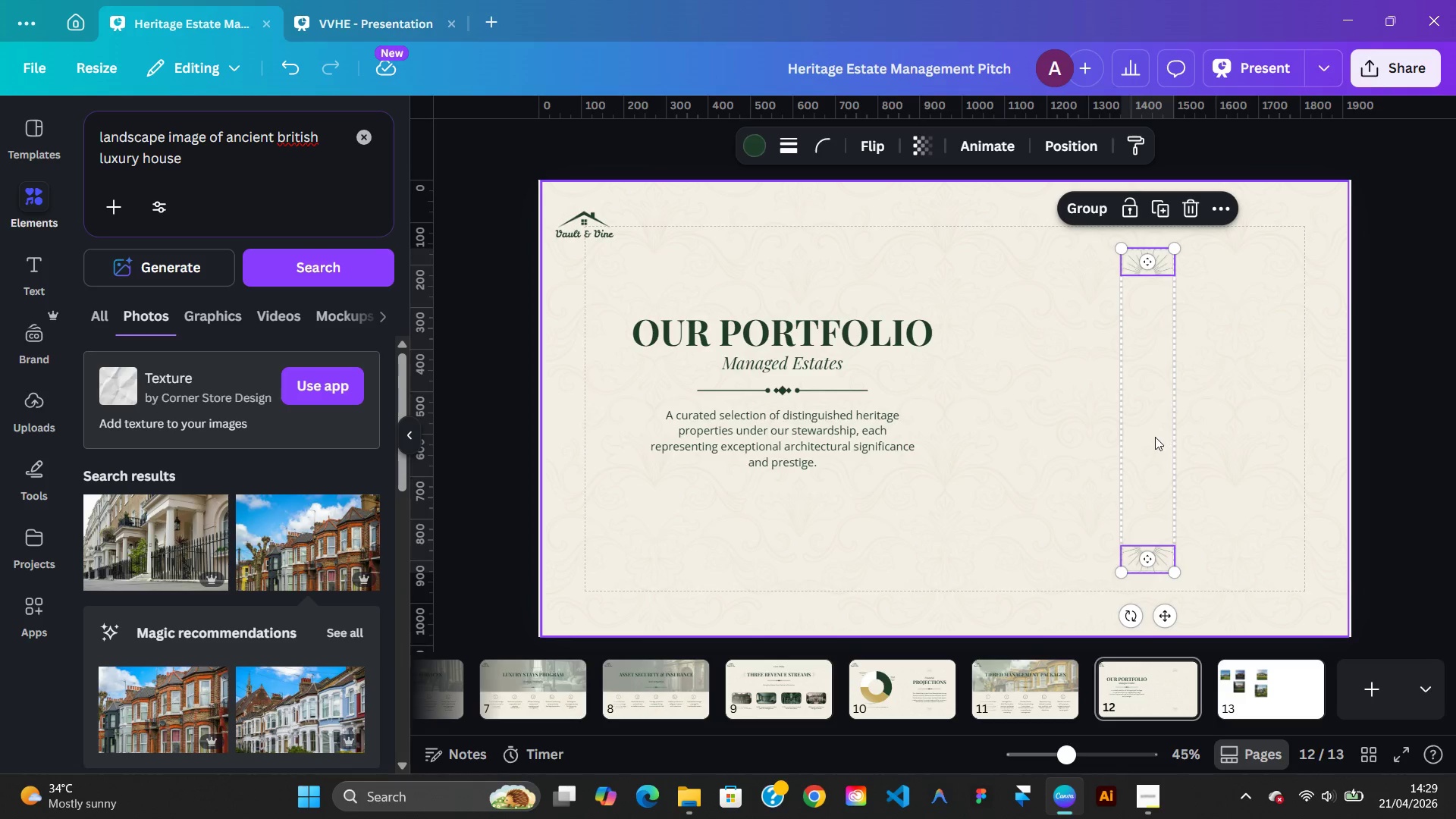 
left_click_drag(start_coordinate=[1155, 437], to_coordinate=[792, 436])
 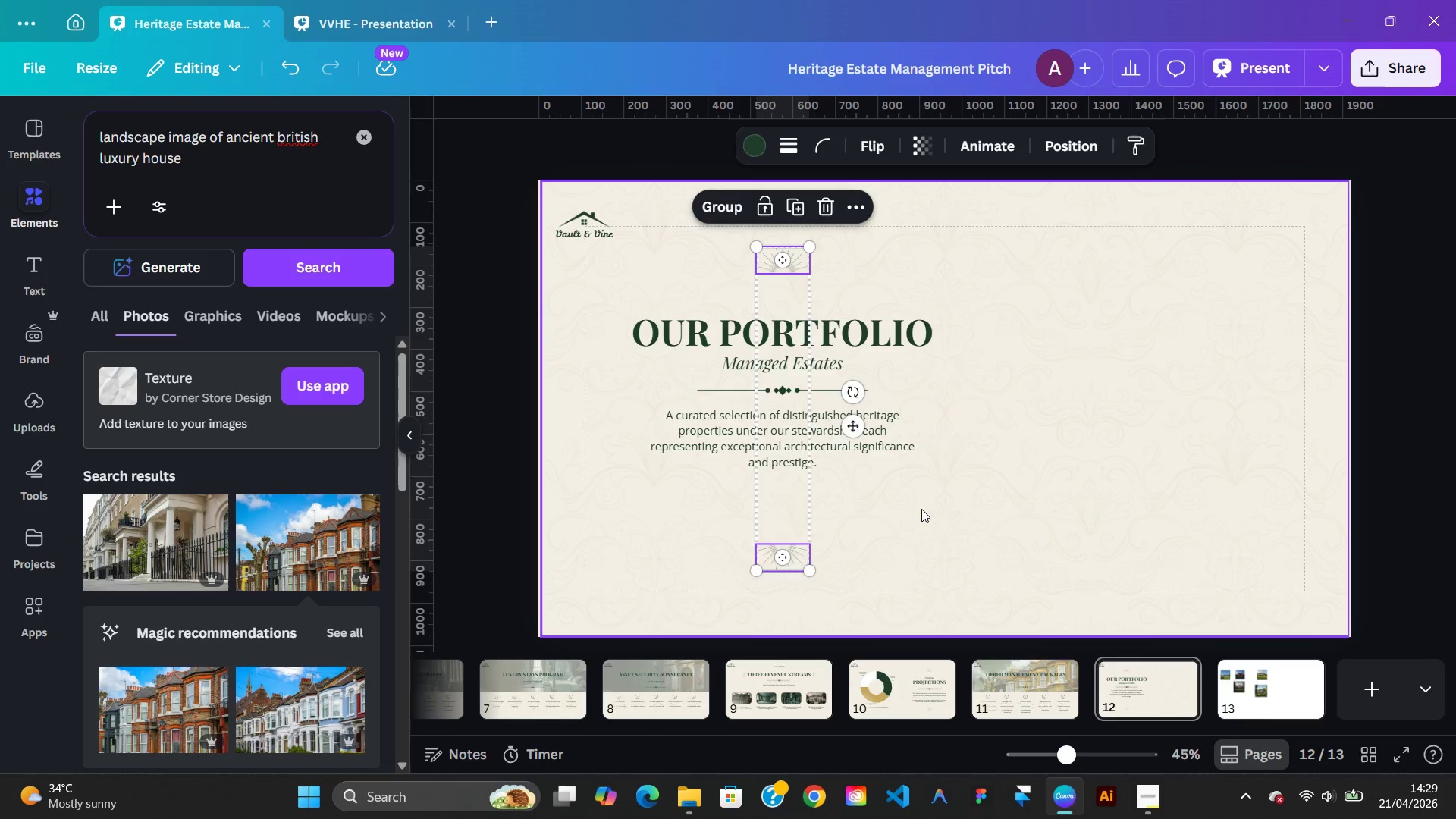 
left_click([921, 509])
 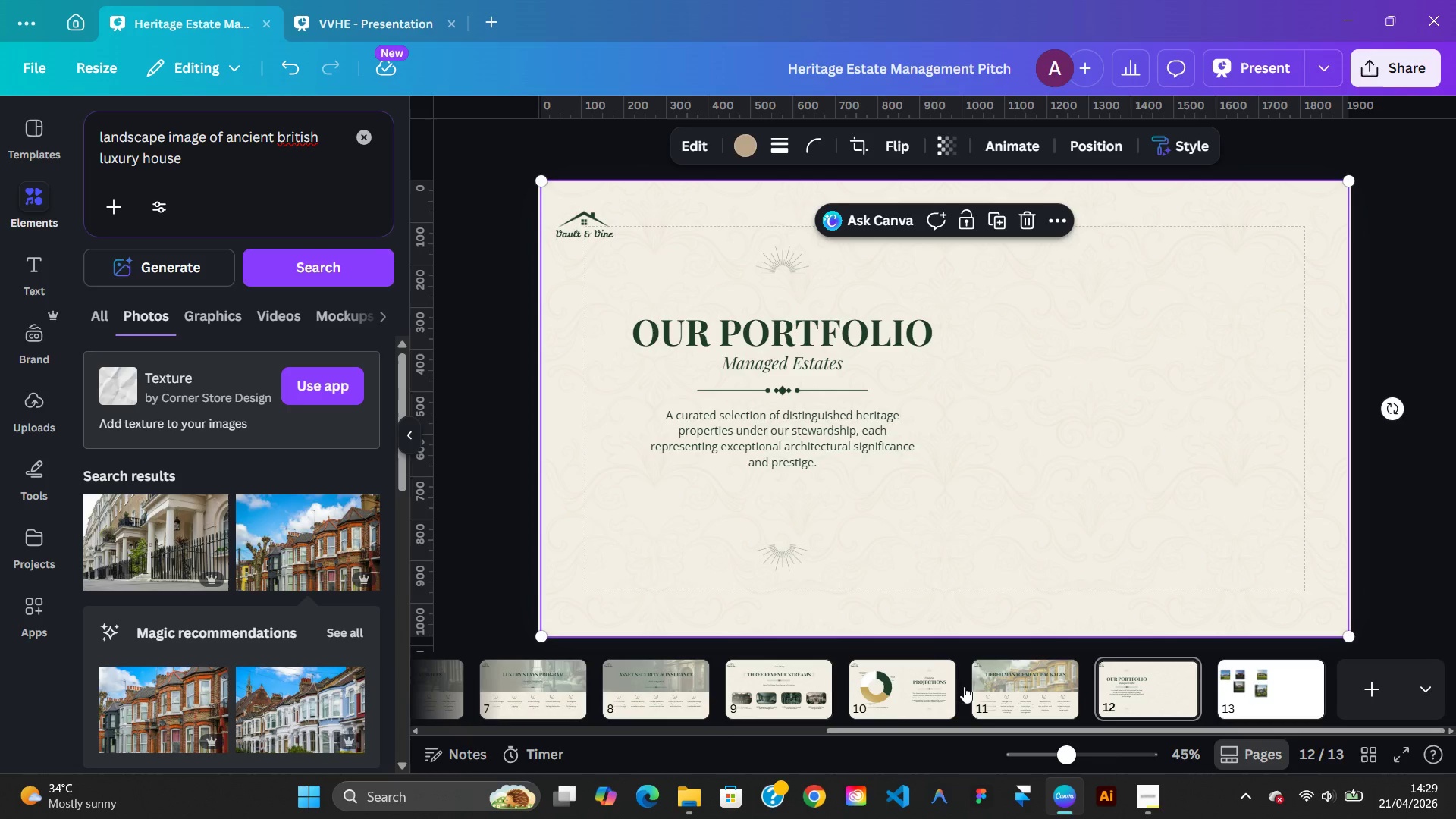 
left_click([793, 683])
 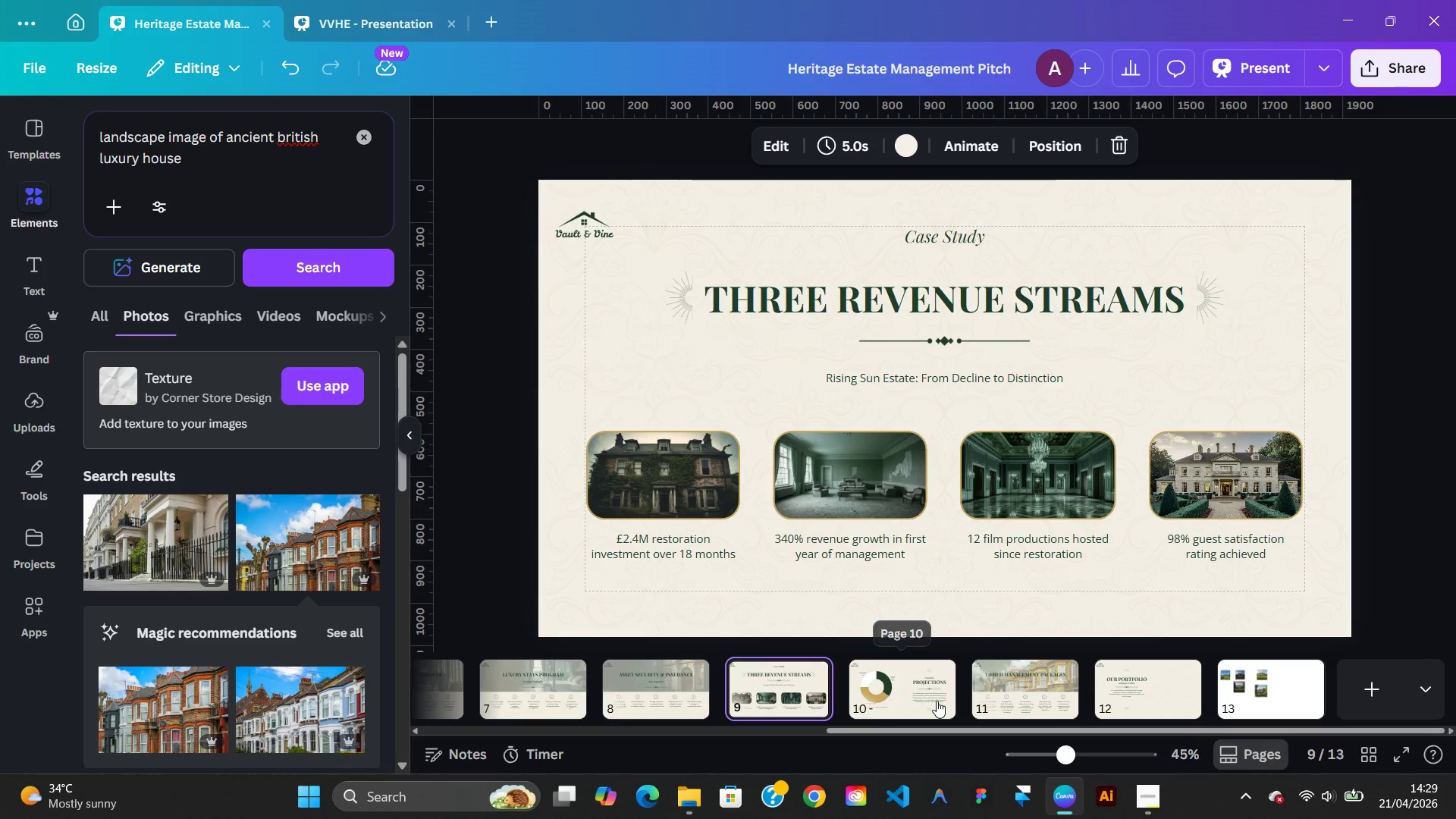 
left_click([936, 701])
 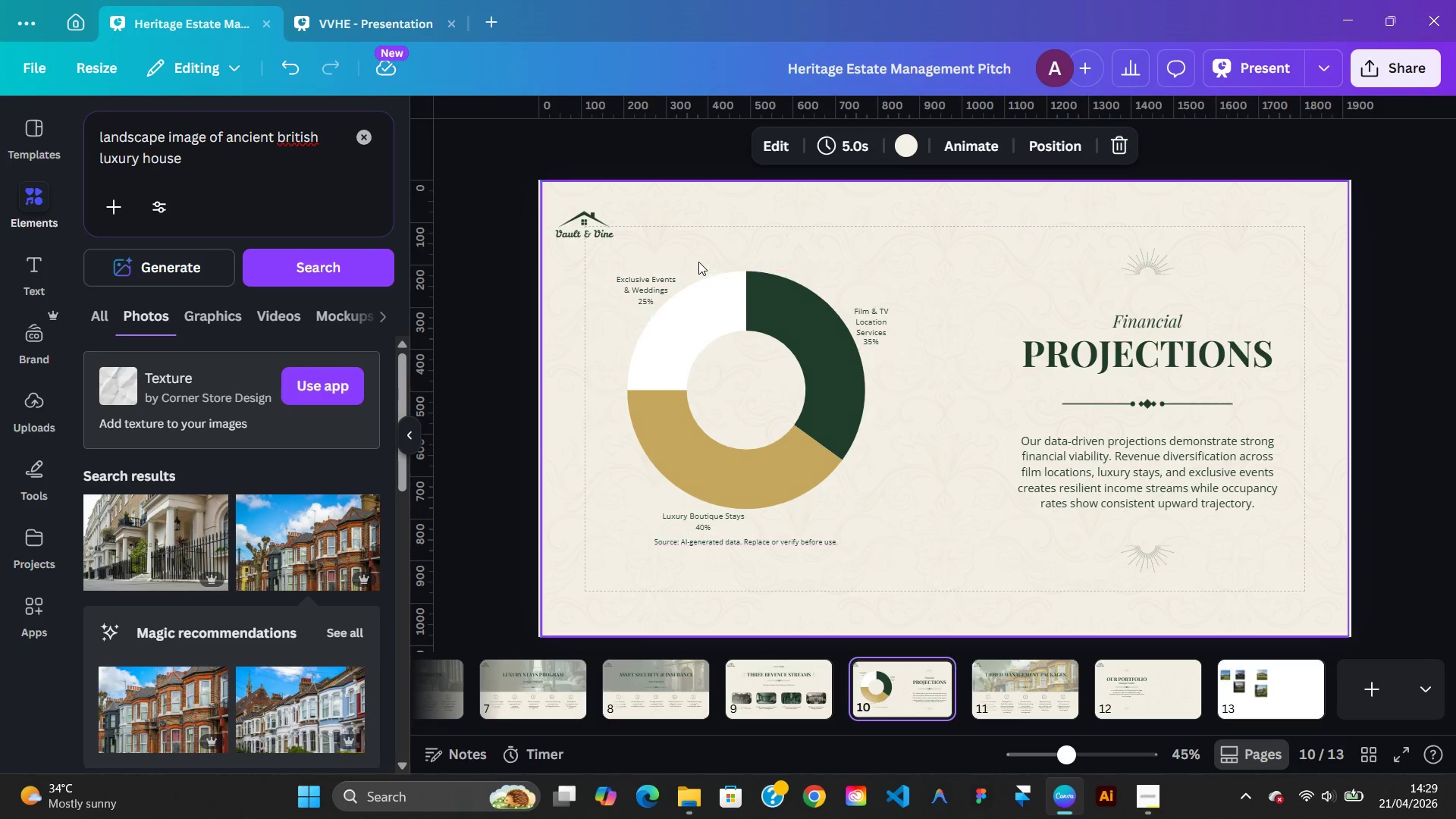 
wait(5.69)
 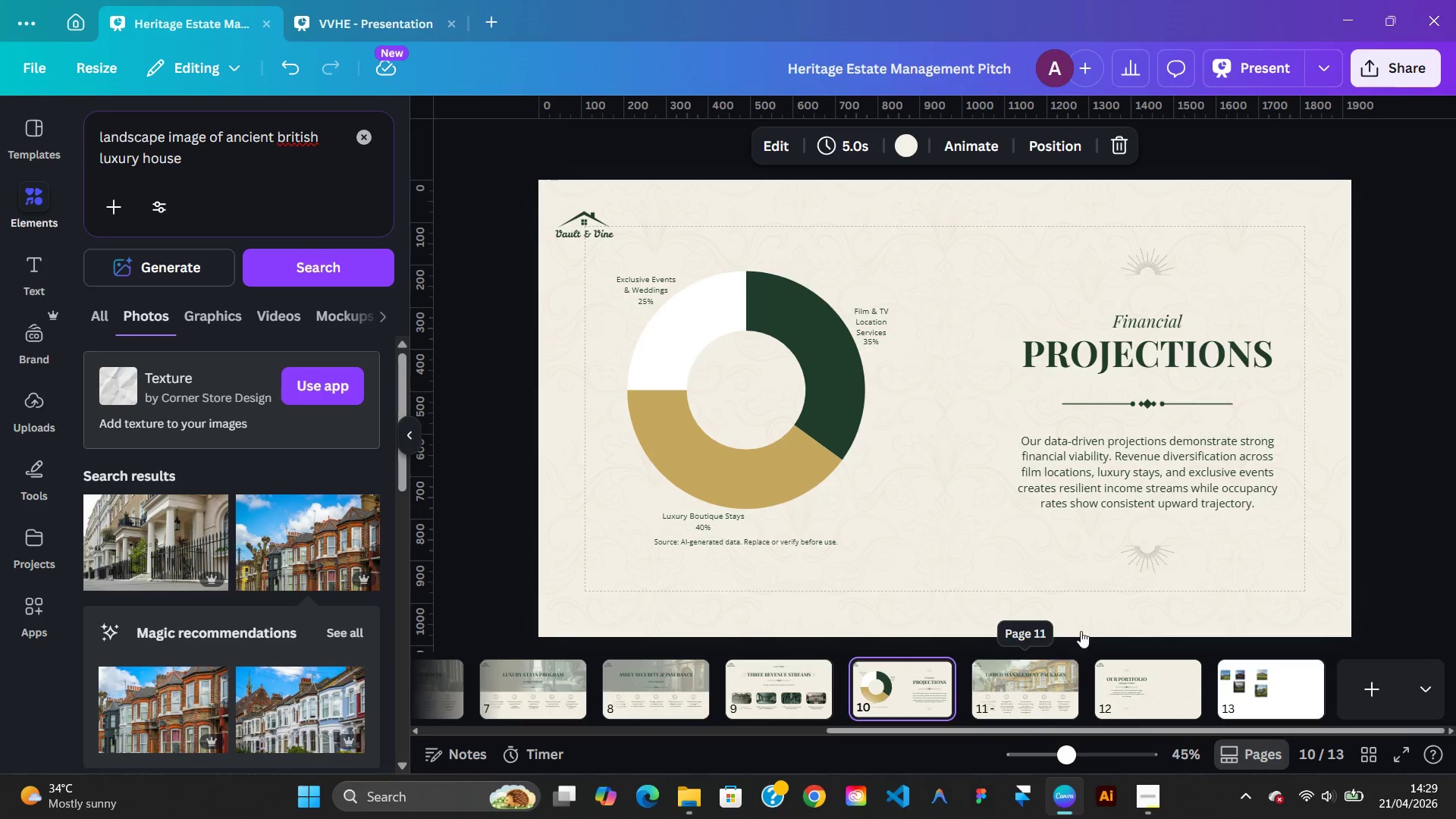 
left_click([335, 23])
 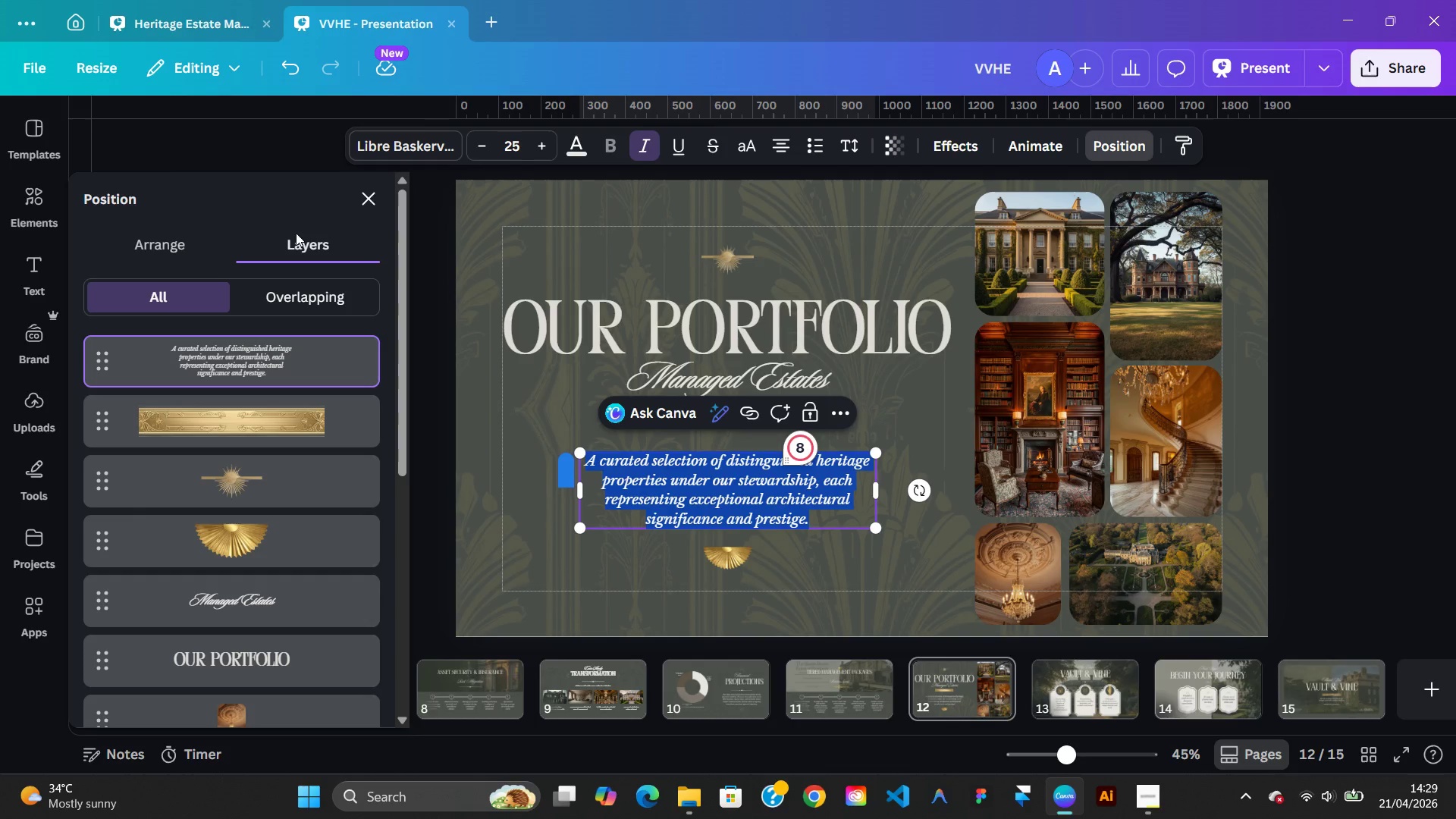 
left_click([162, 15])
 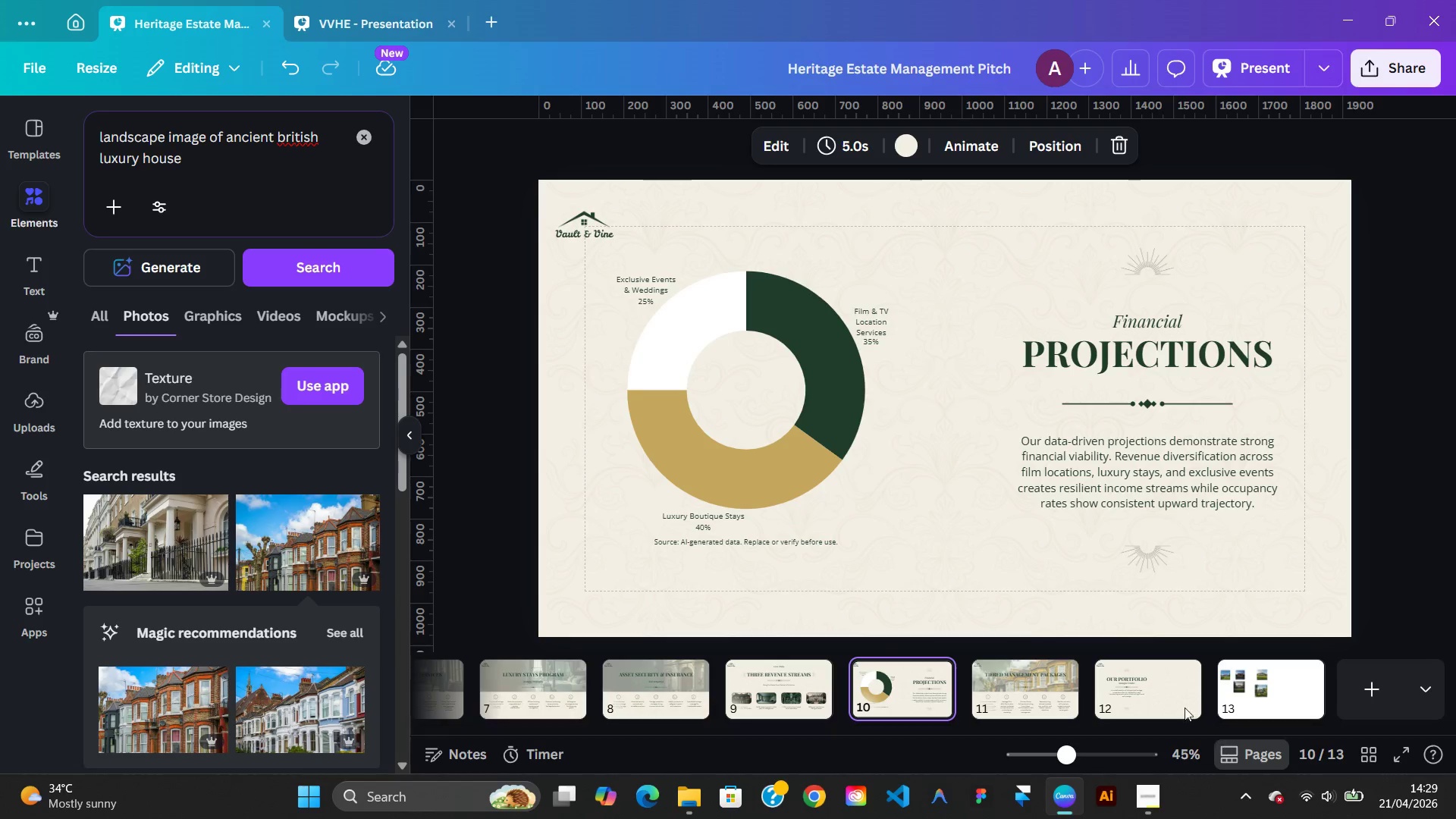 
left_click([1139, 688])
 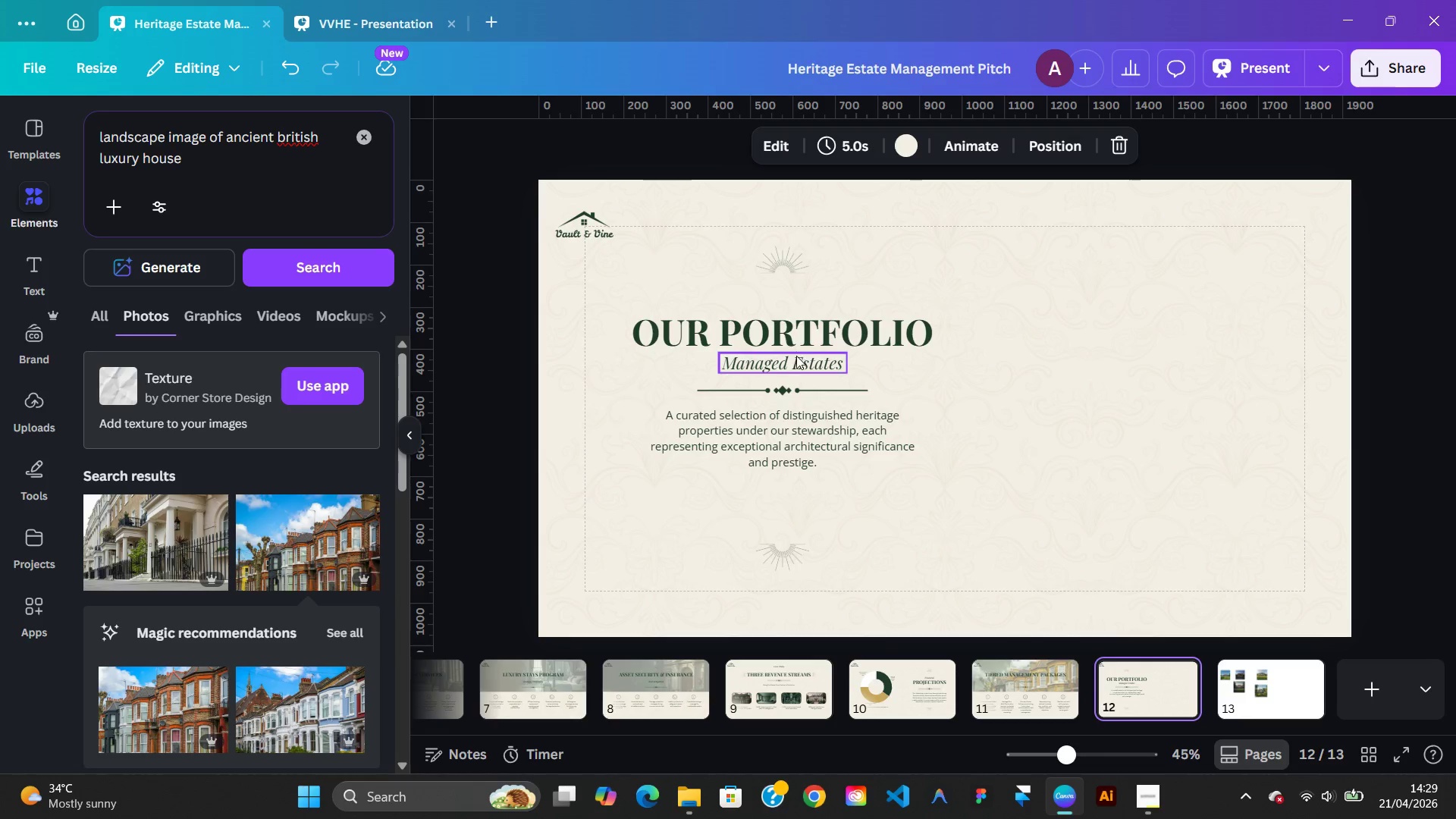 
left_click([796, 359])
 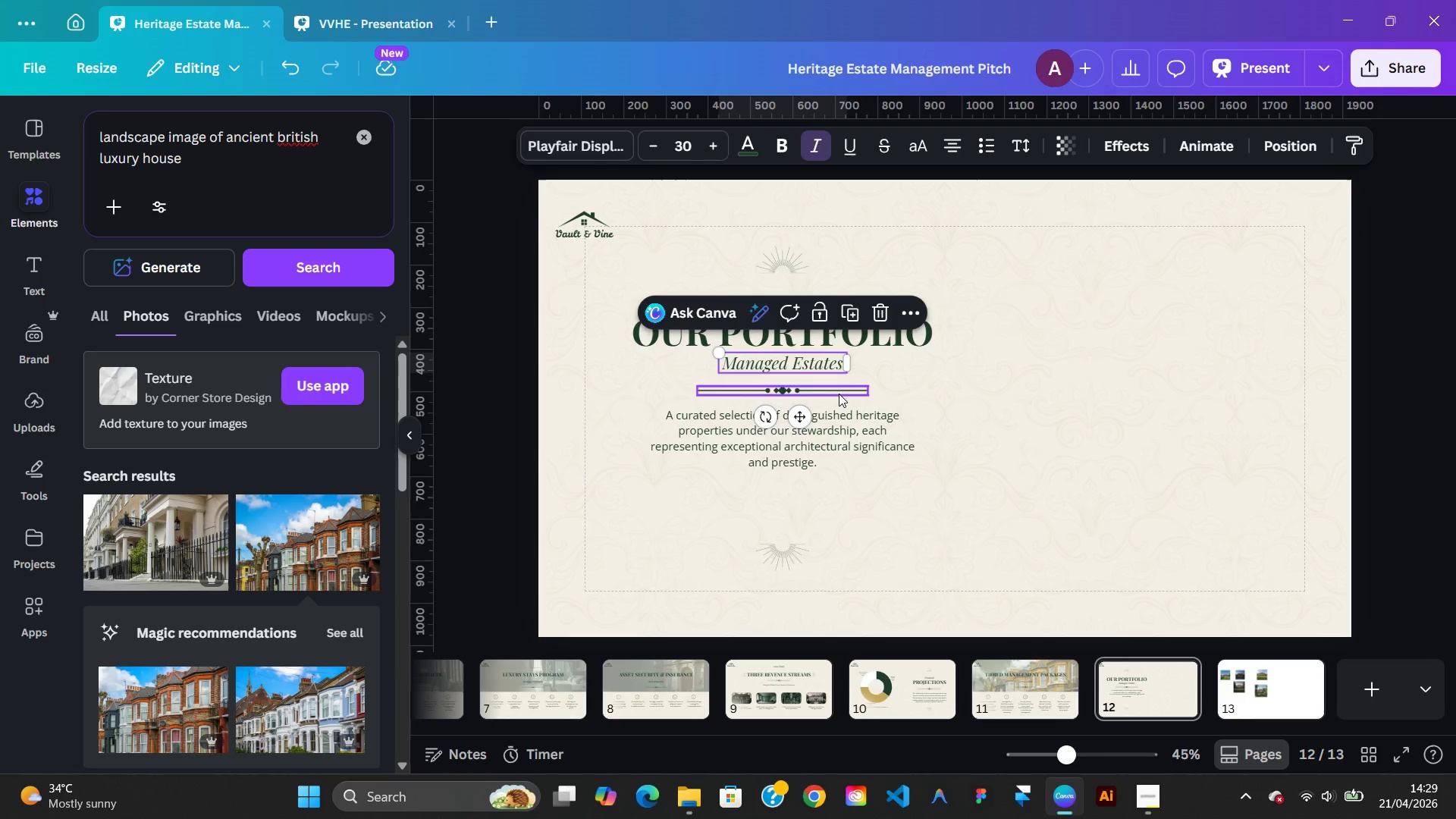 
left_click([849, 450])
 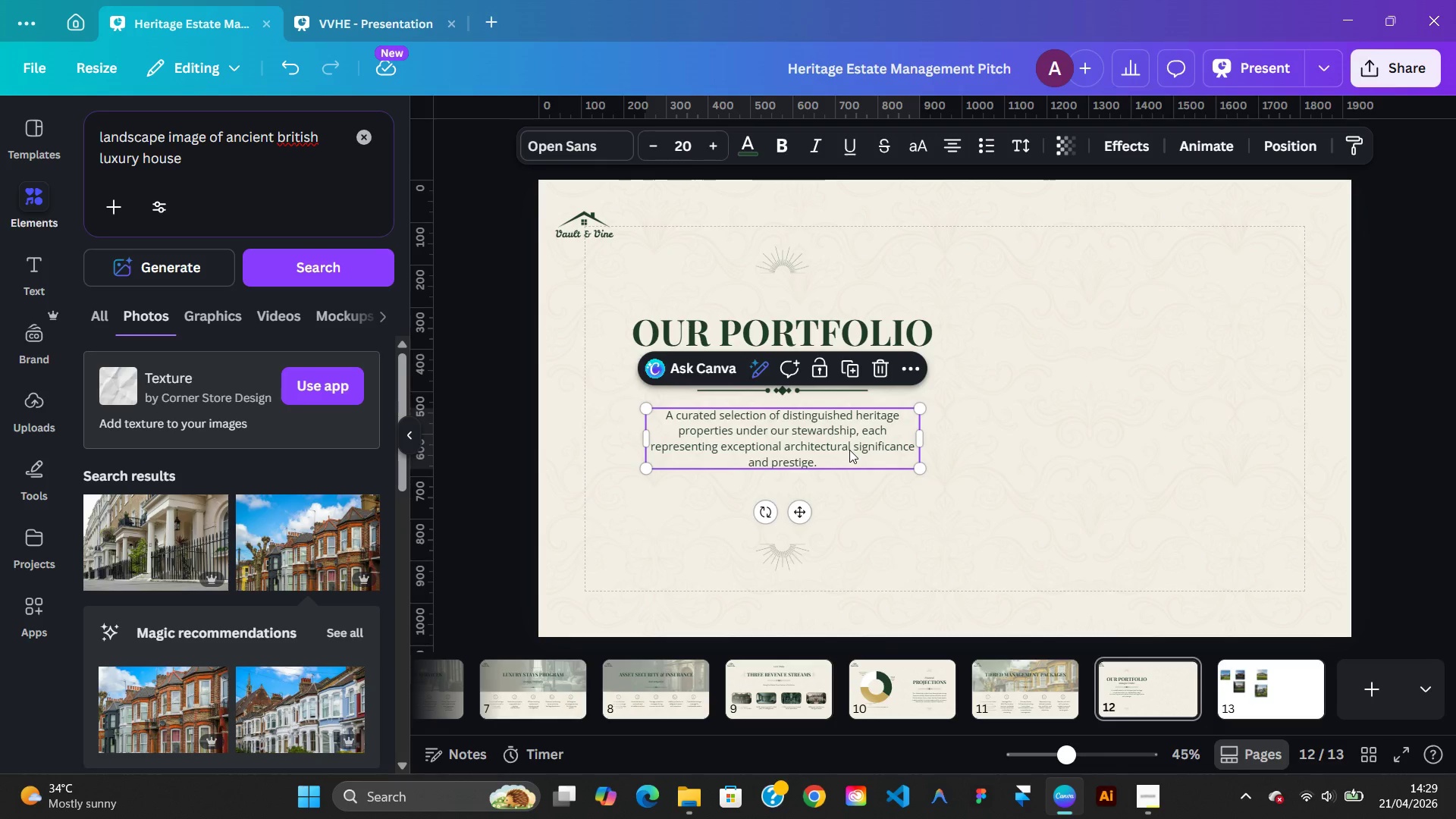 
hold_key(key=ArrowDown, duration=1.53)
 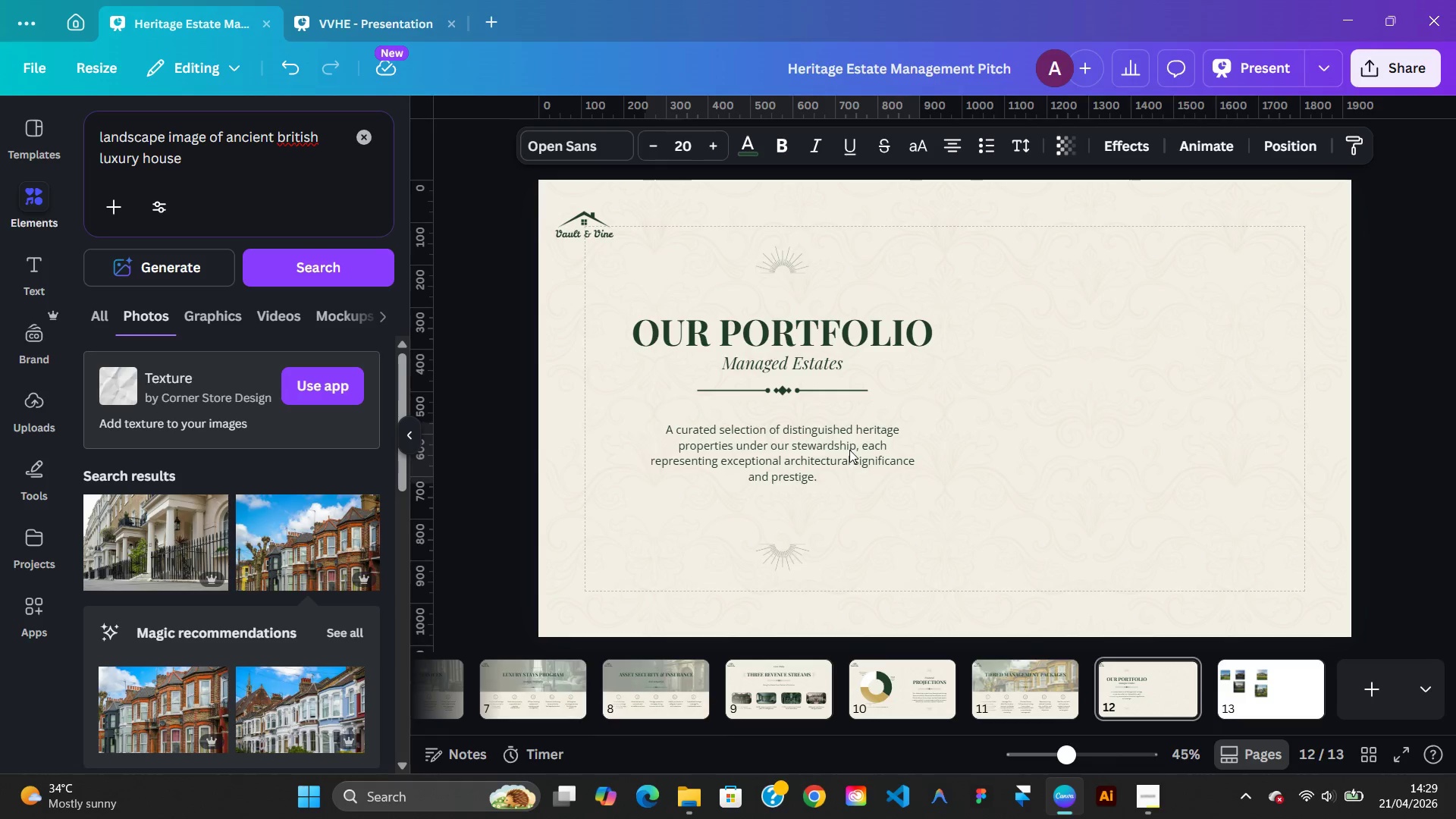 
key(ArrowDown)
 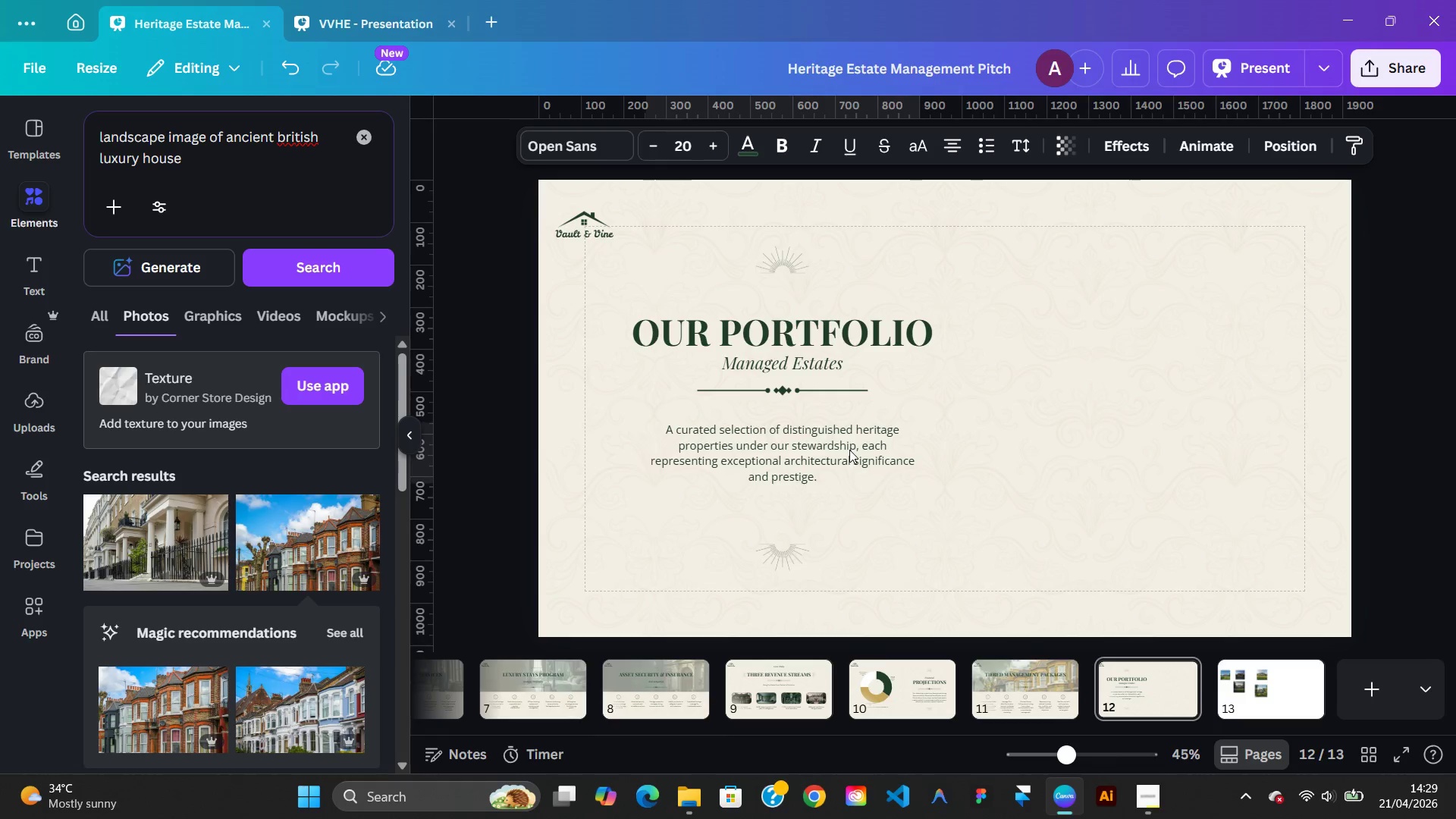 
key(ArrowDown)
 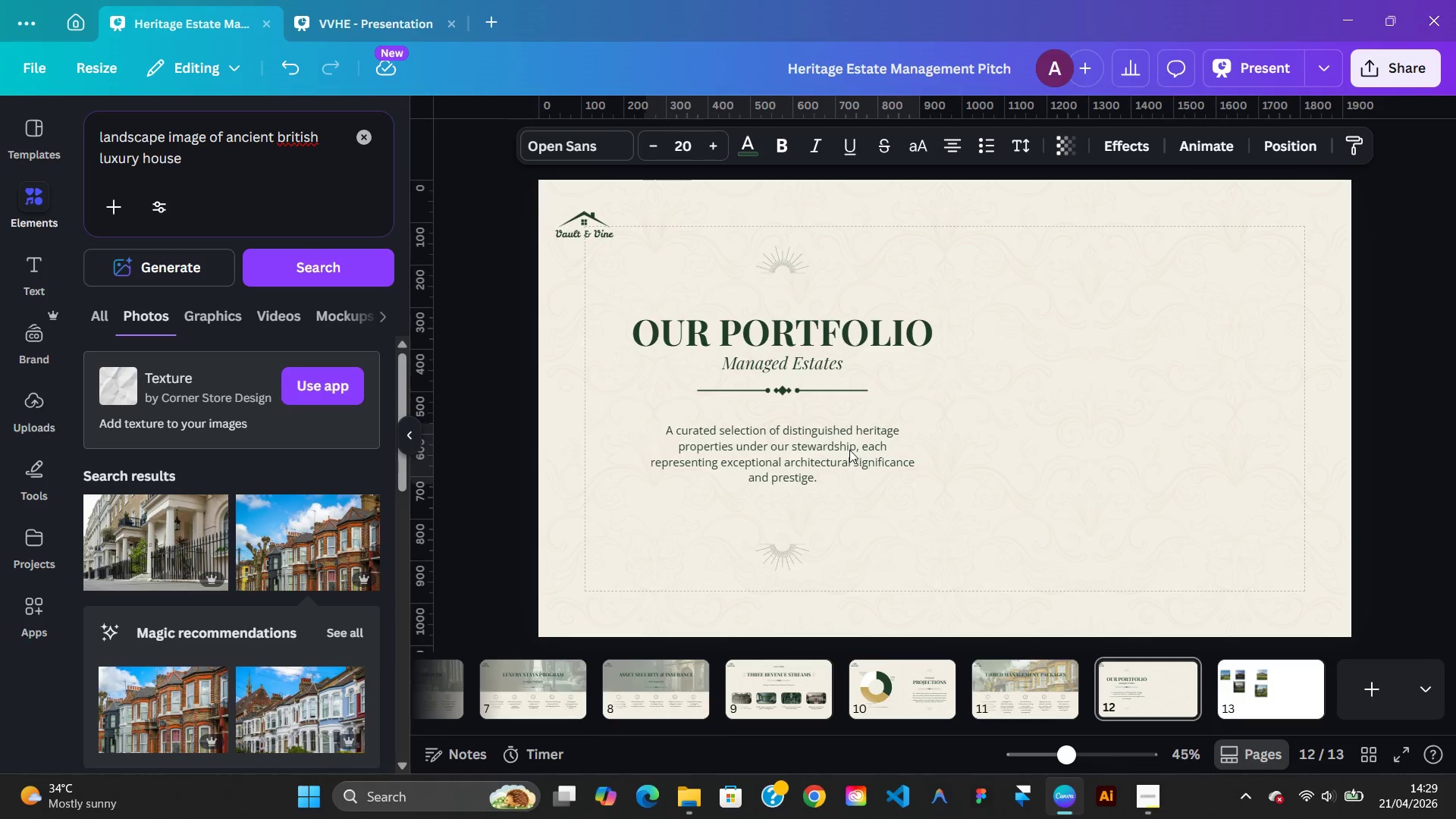 
key(ArrowDown)
 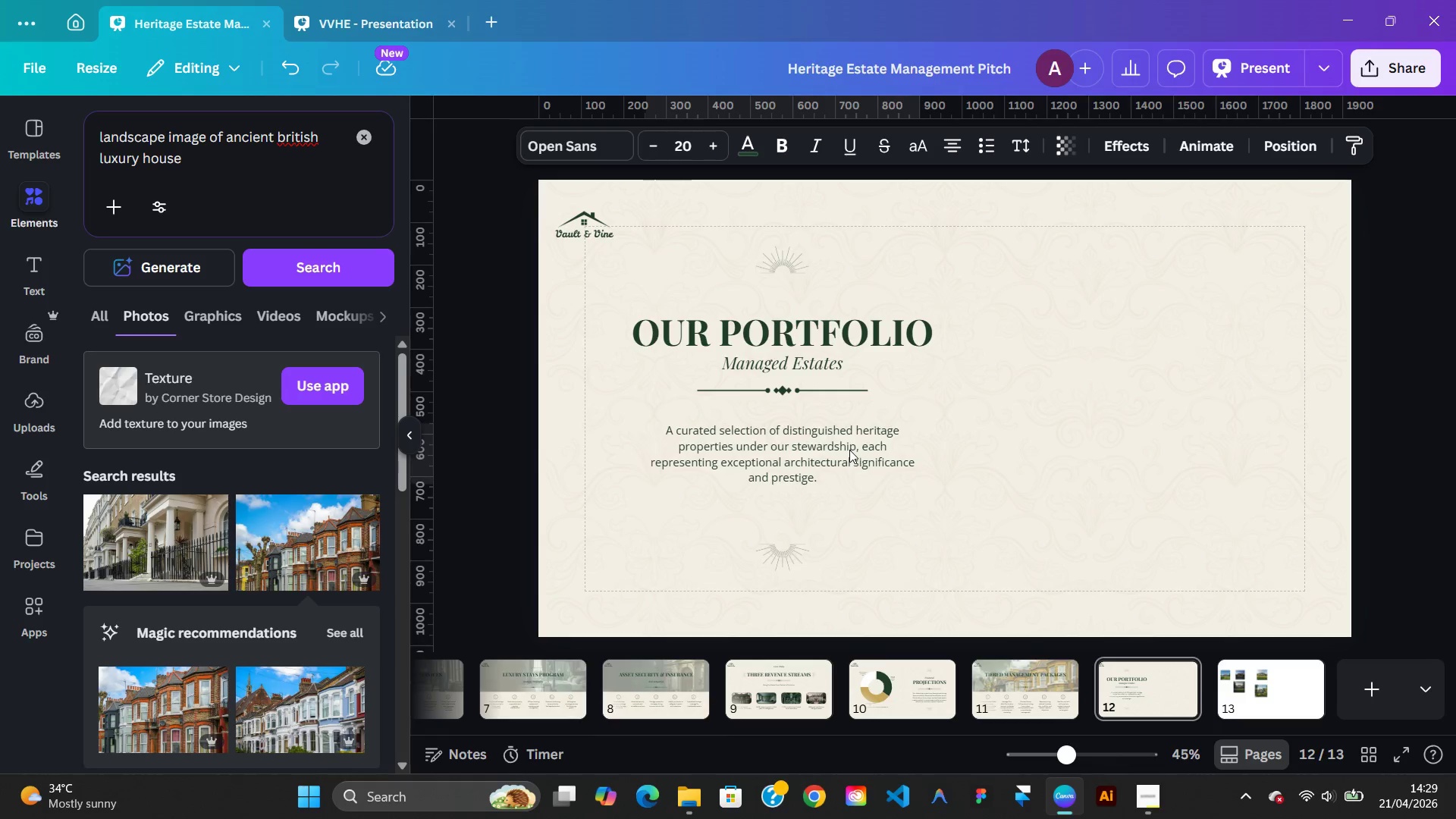 
key(ArrowDown)
 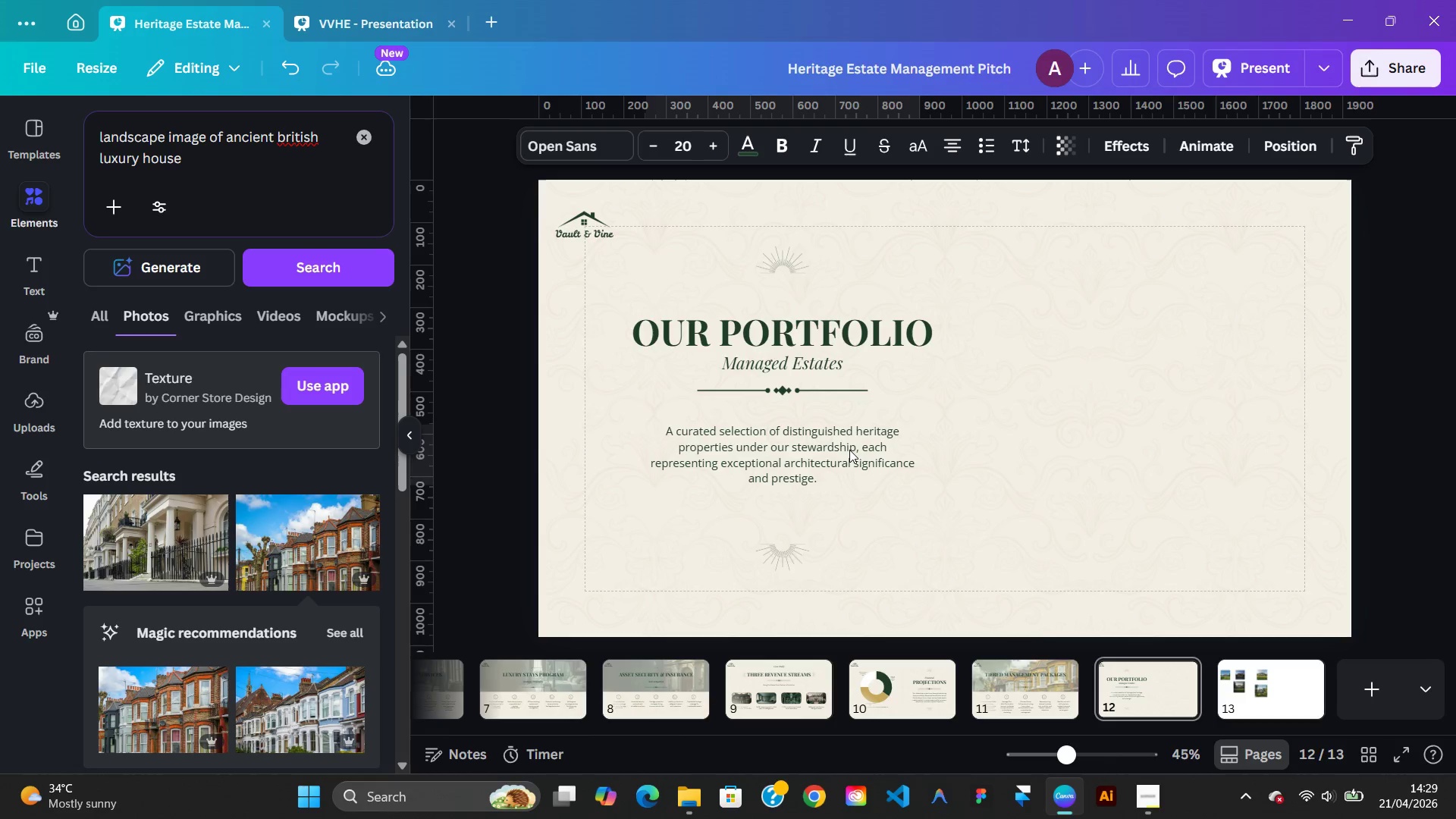 
key(ArrowDown)
 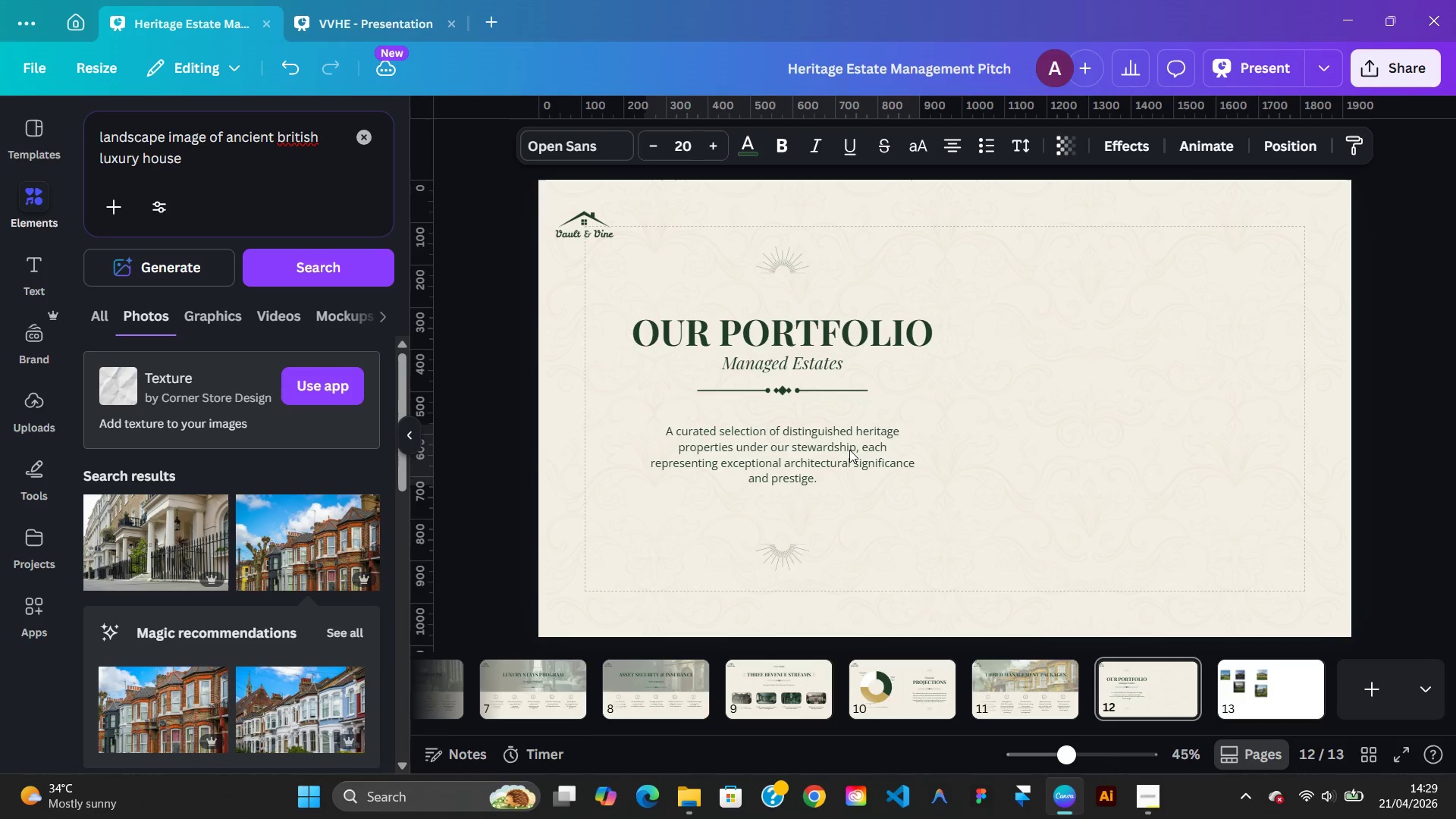 
key(ArrowDown)
 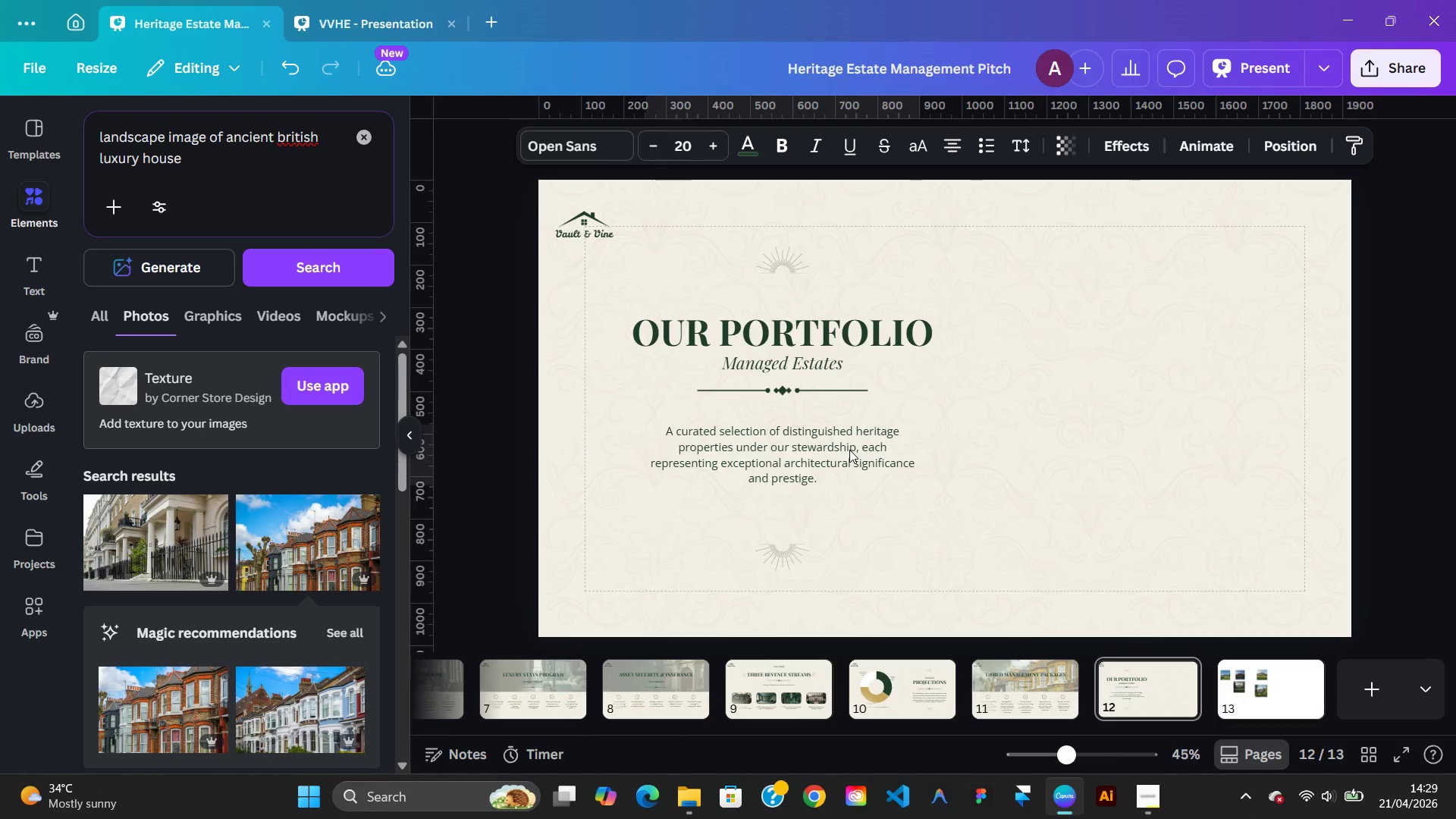 
key(ArrowDown)
 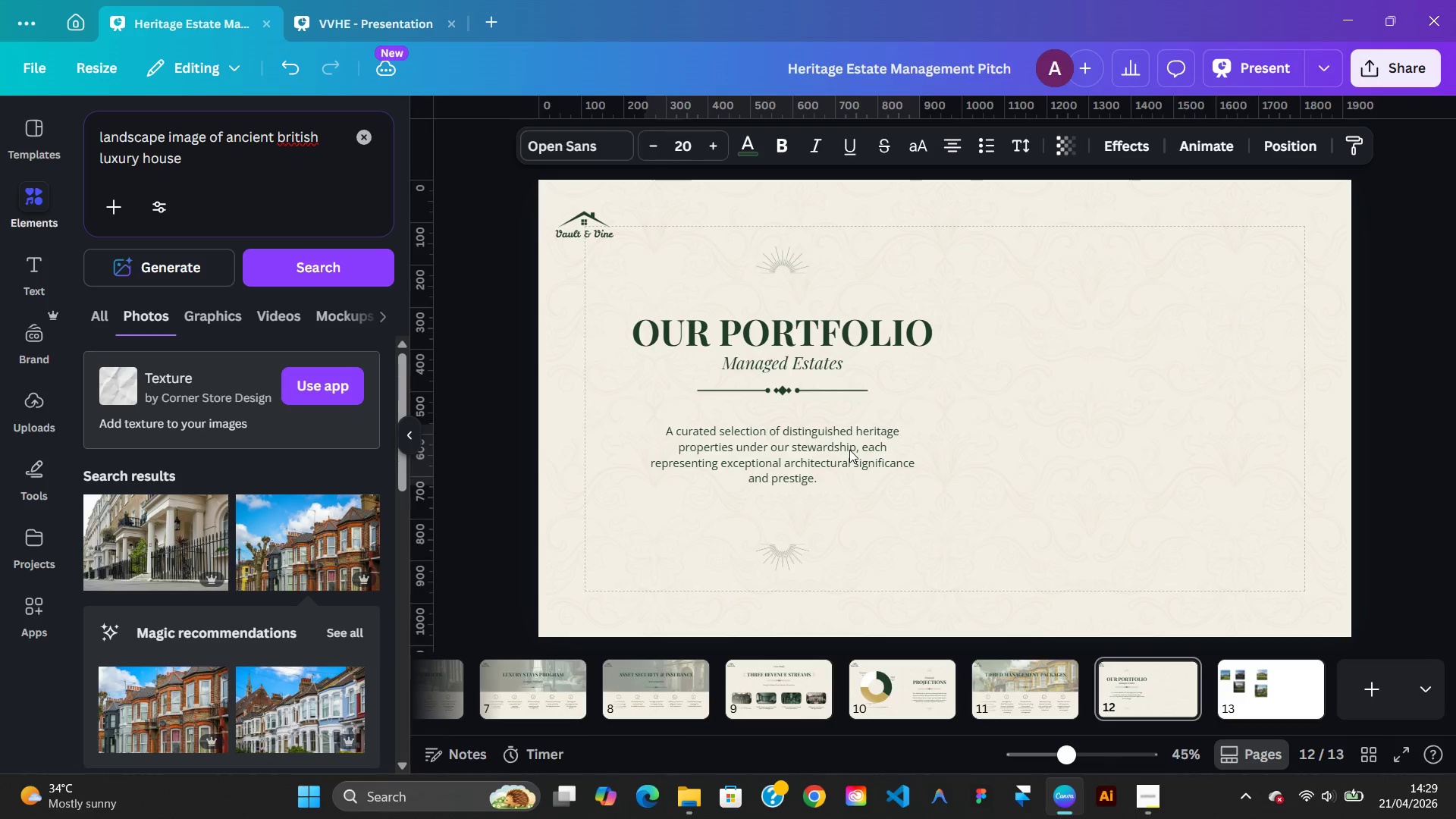 
key(ArrowDown)
 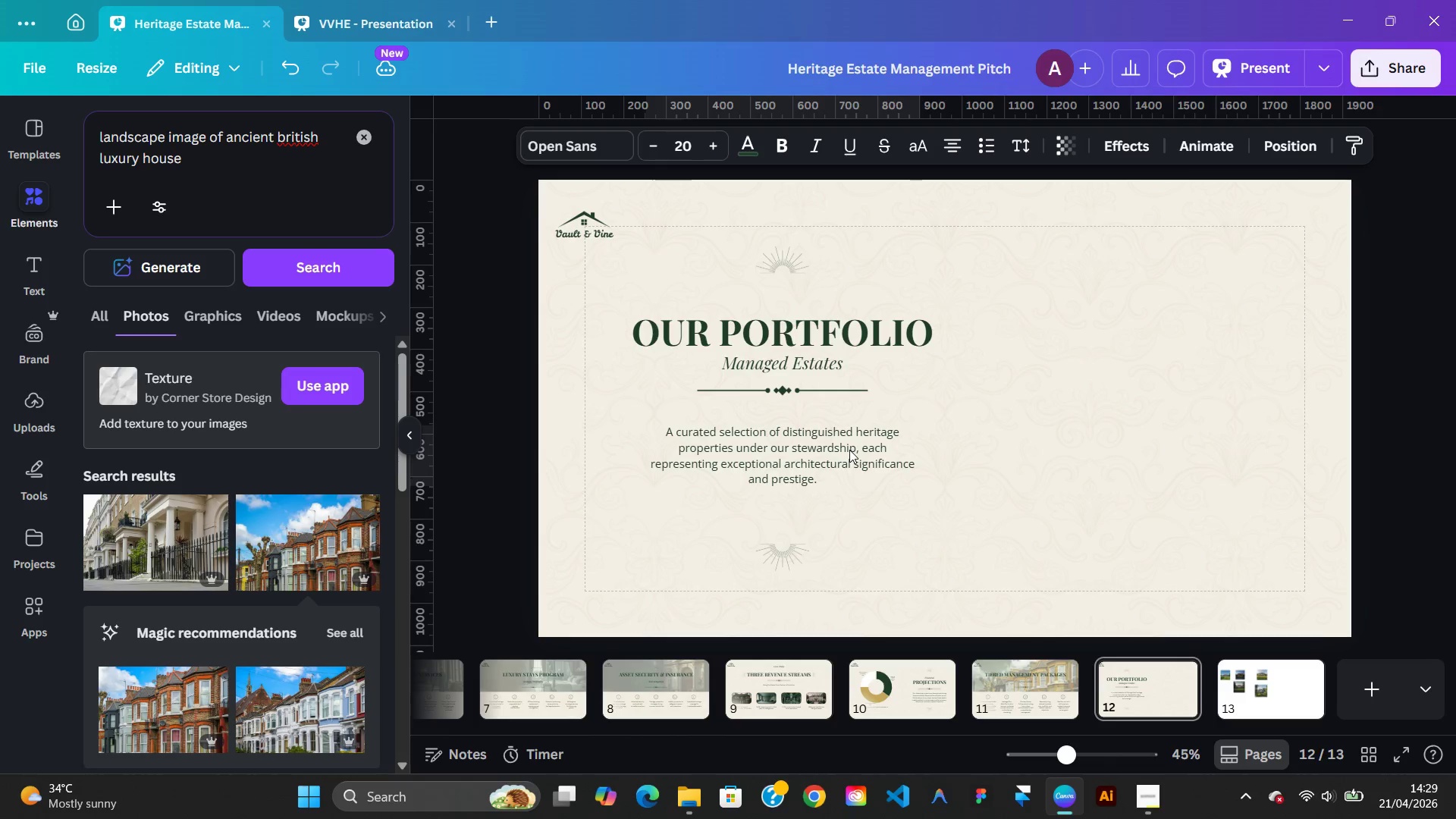 
key(ArrowDown)
 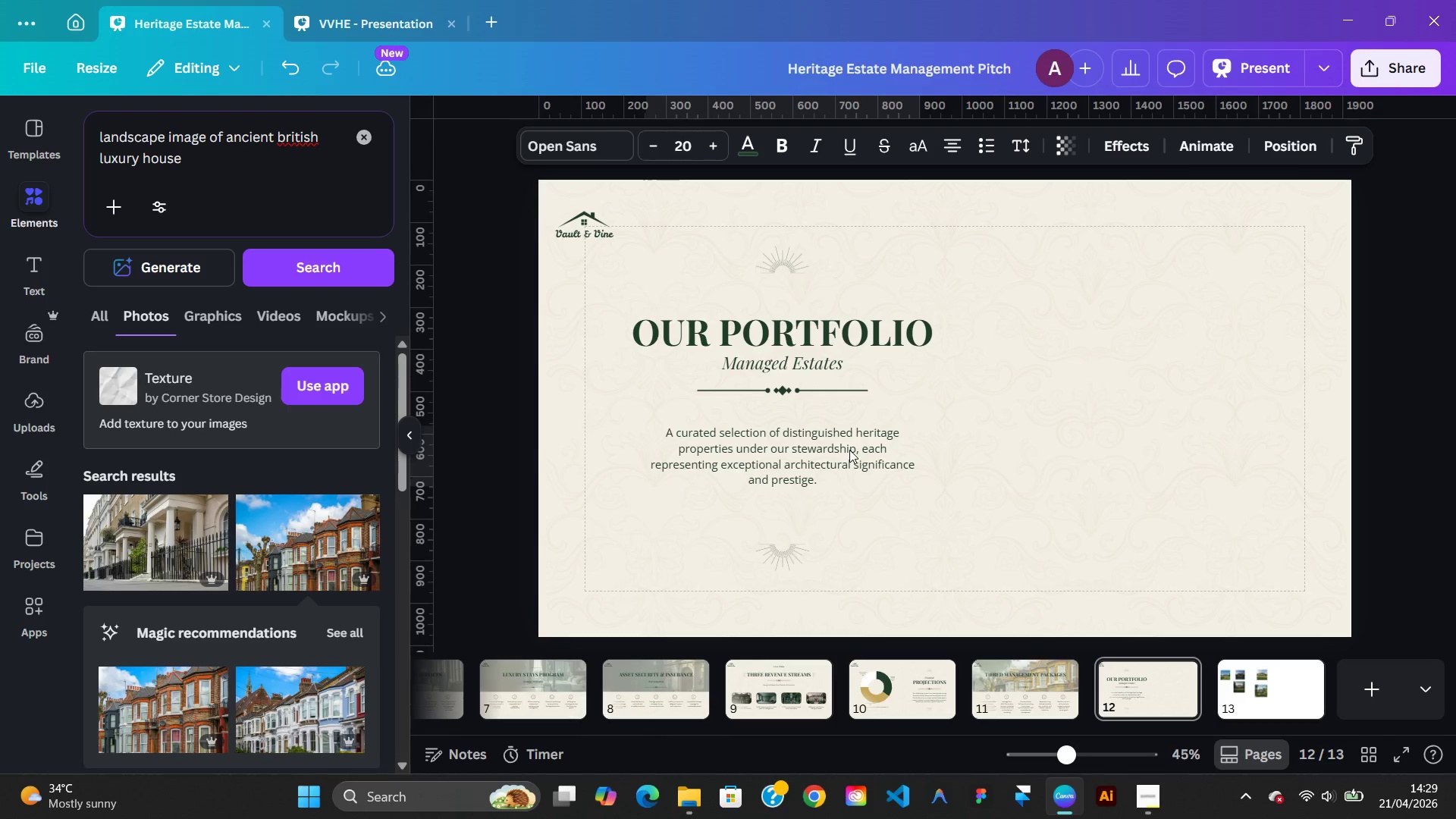 
key(ArrowDown)
 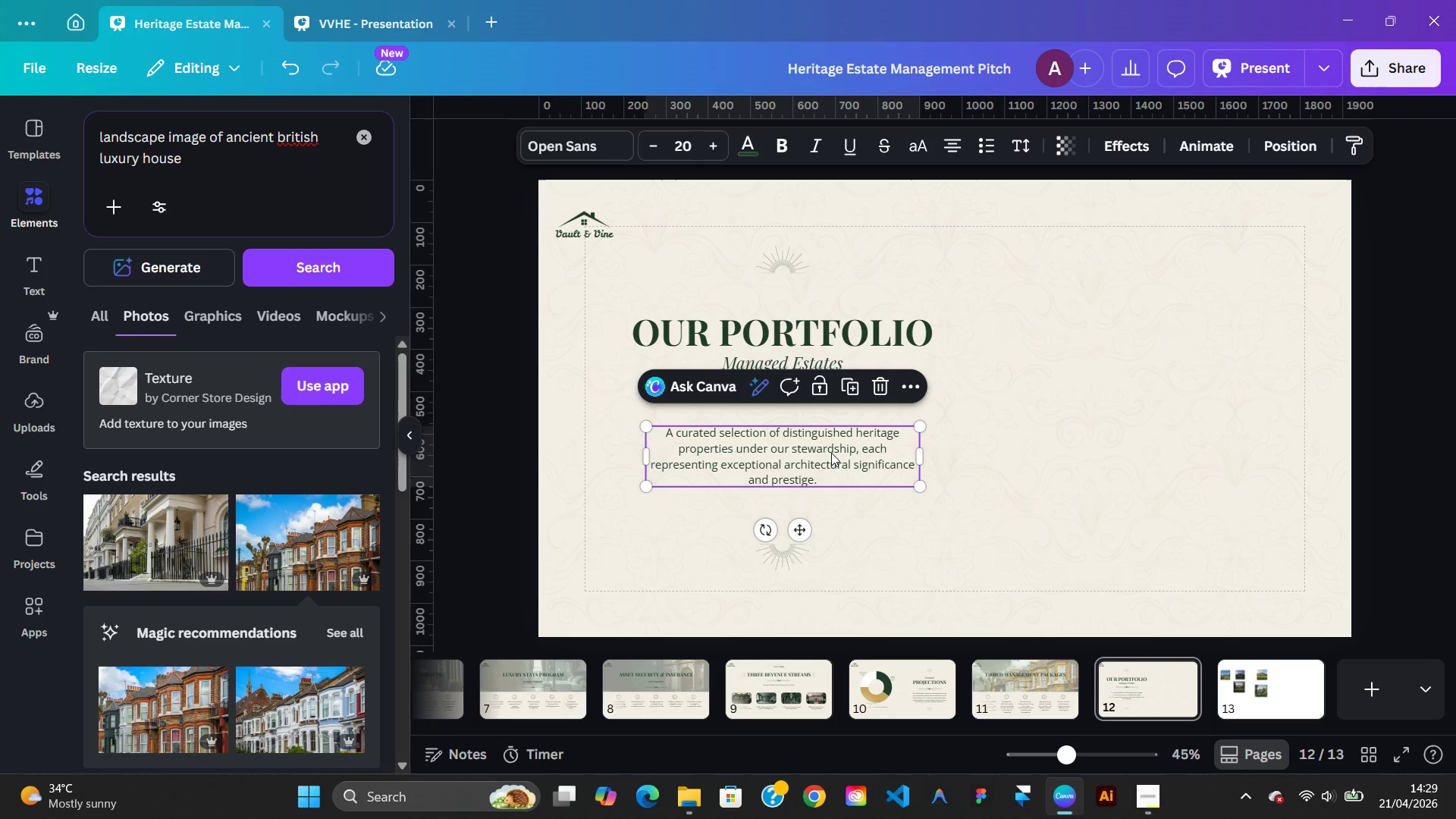 
hold_key(key=ArrowDown, duration=0.89)
 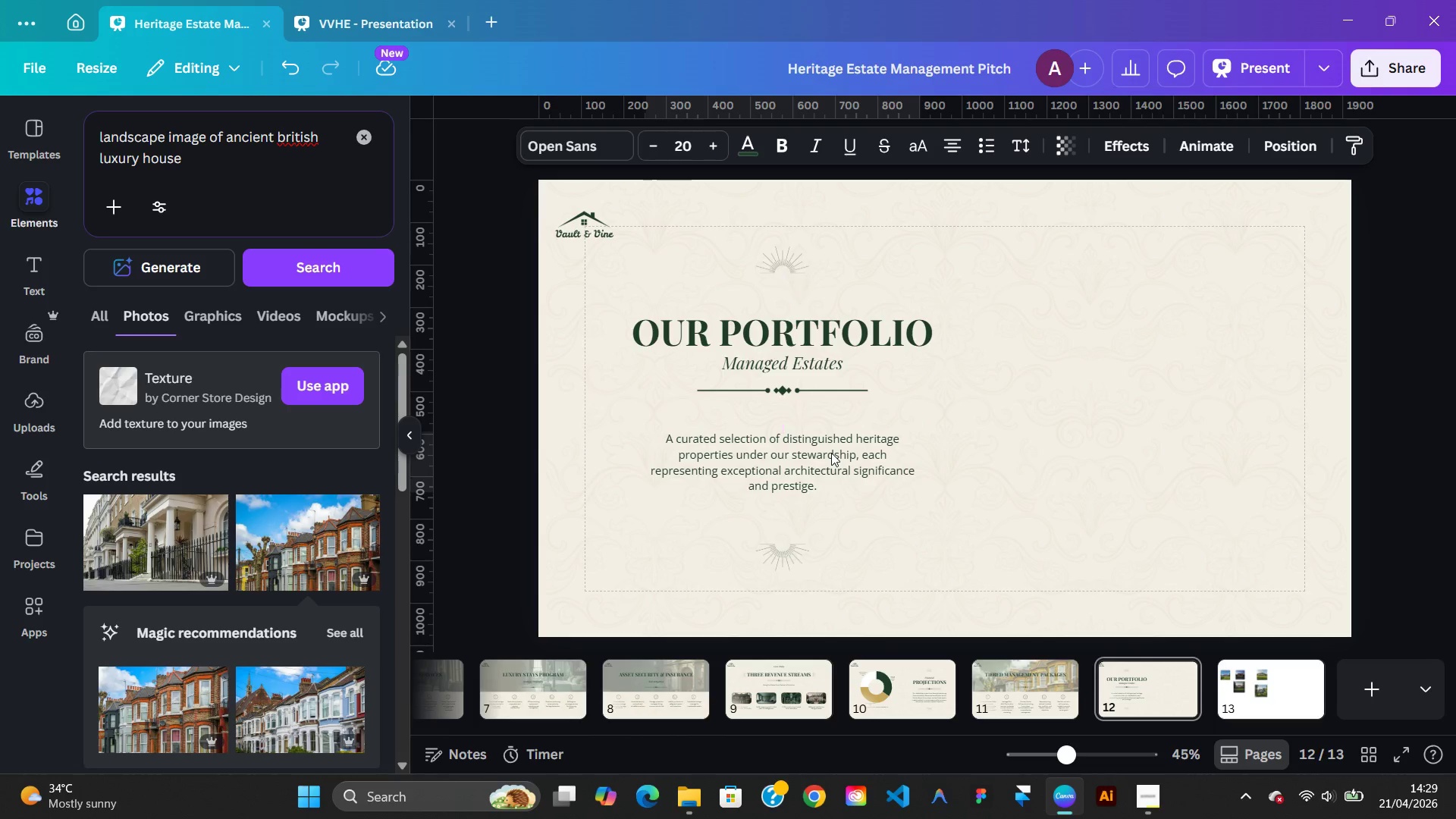 
key(ArrowDown)
 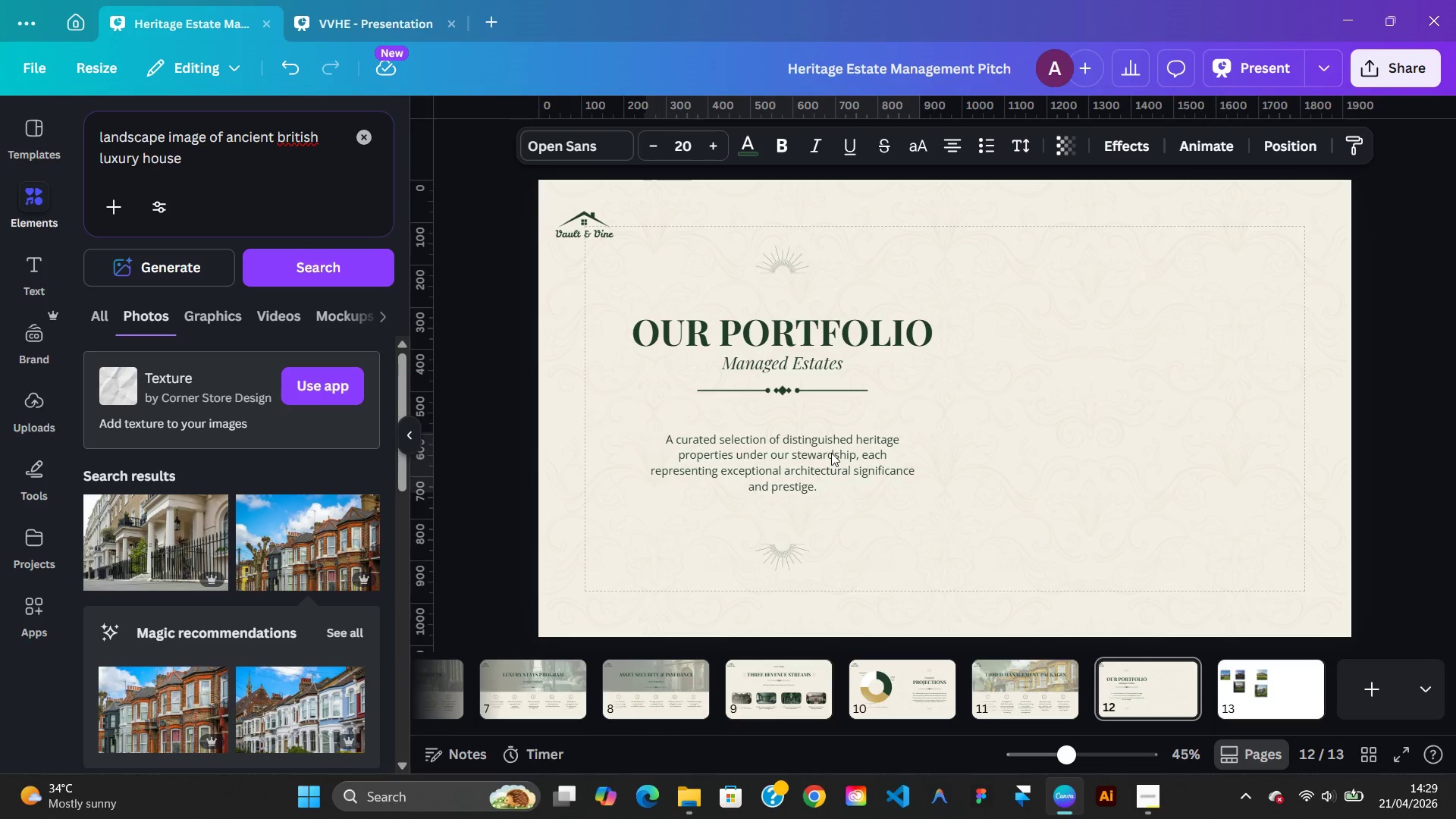 
key(ArrowDown)
 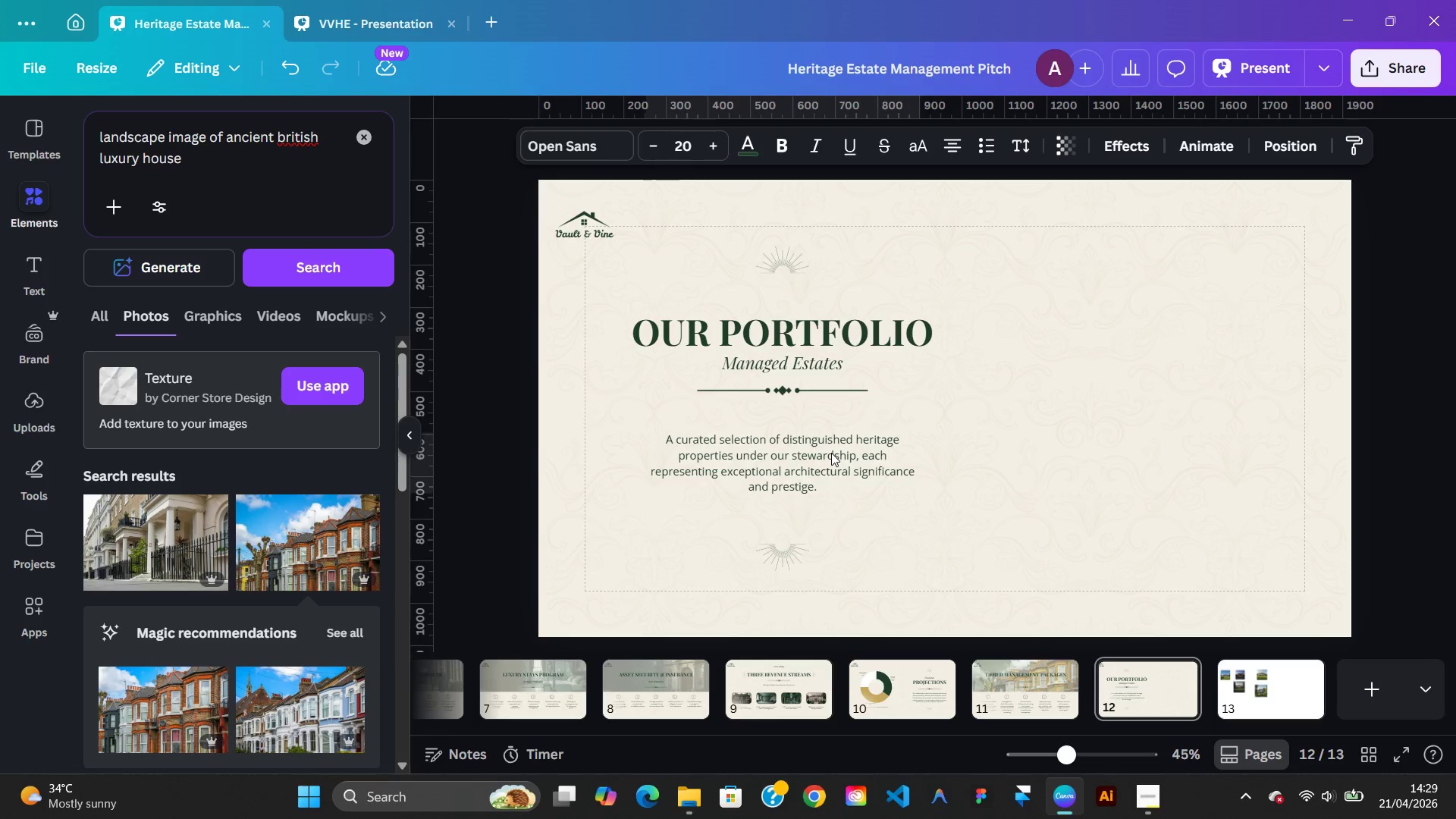 
key(ArrowDown)
 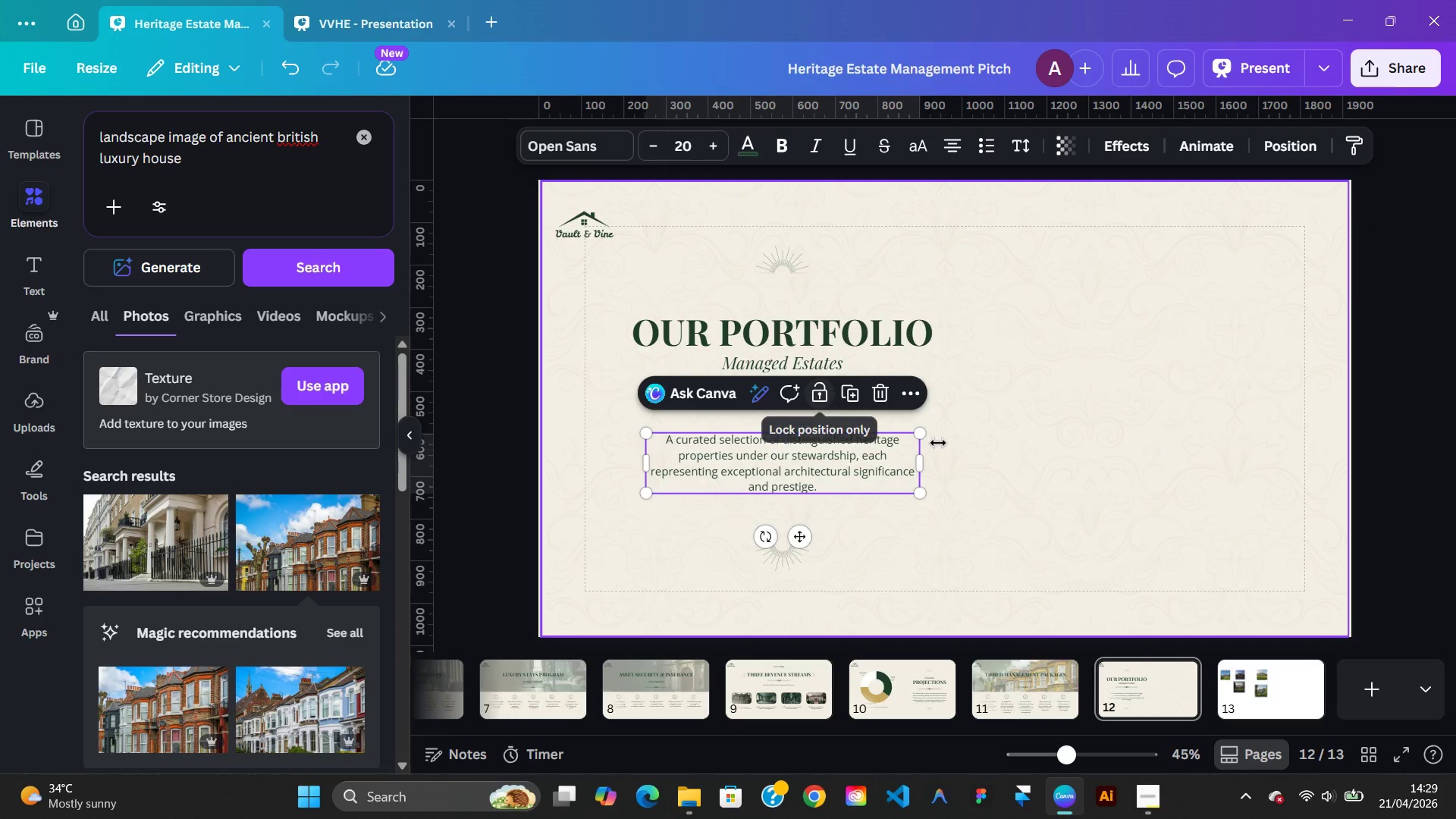 
left_click([977, 446])
 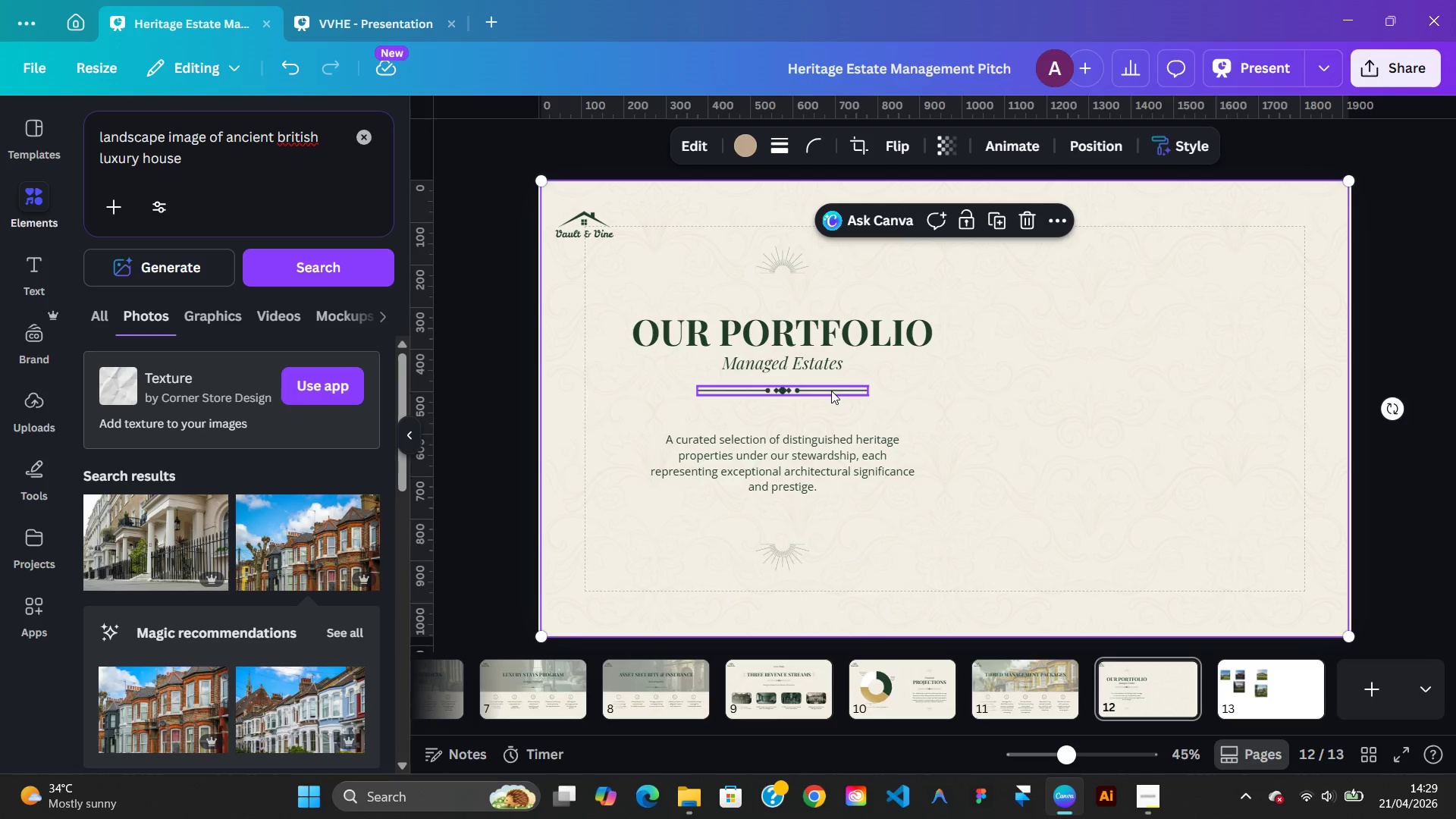 
left_click([831, 390])
 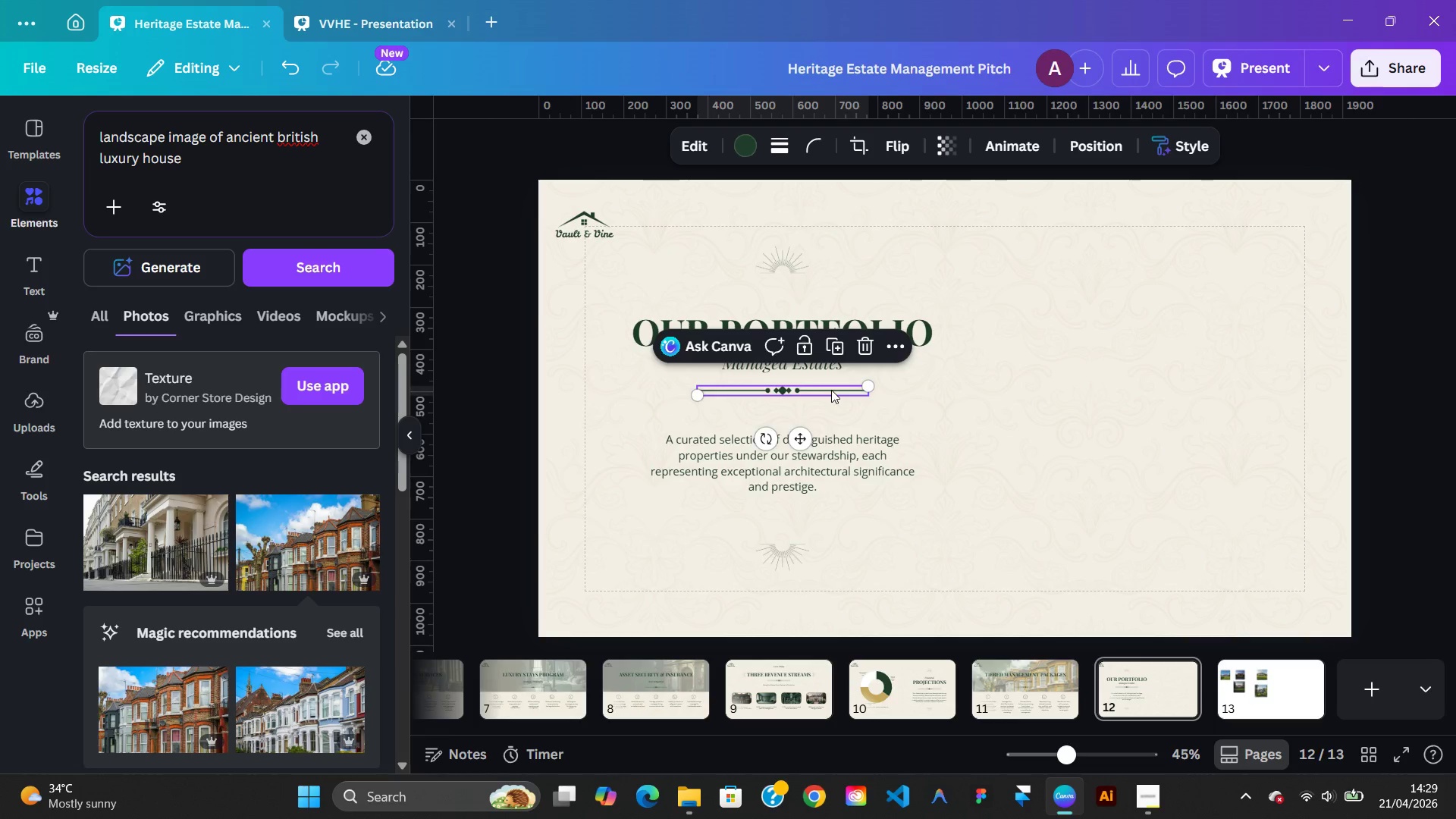 
hold_key(key=ArrowDown, duration=1.2)
 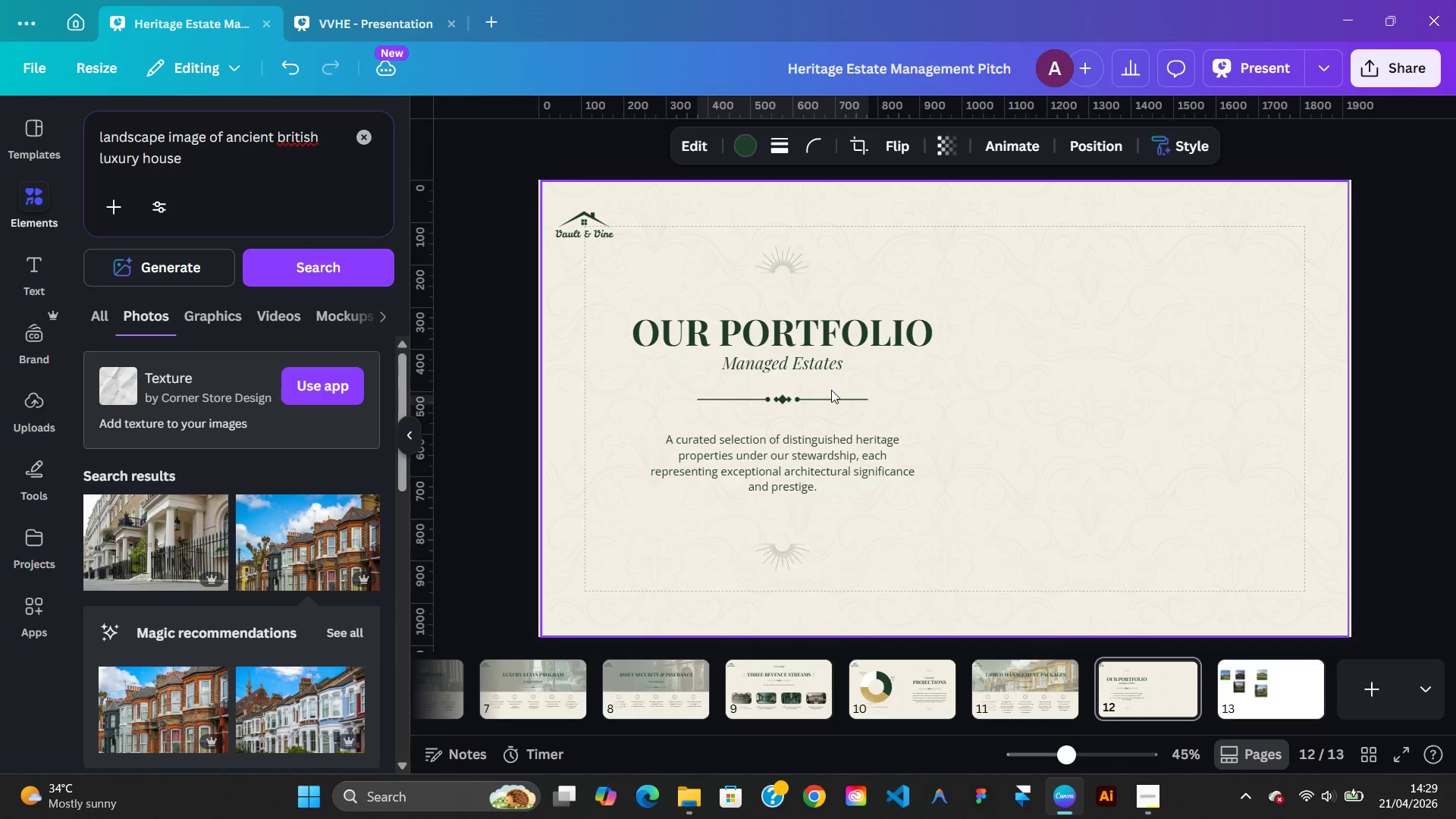 
hold_key(key=ArrowUp, duration=0.75)
 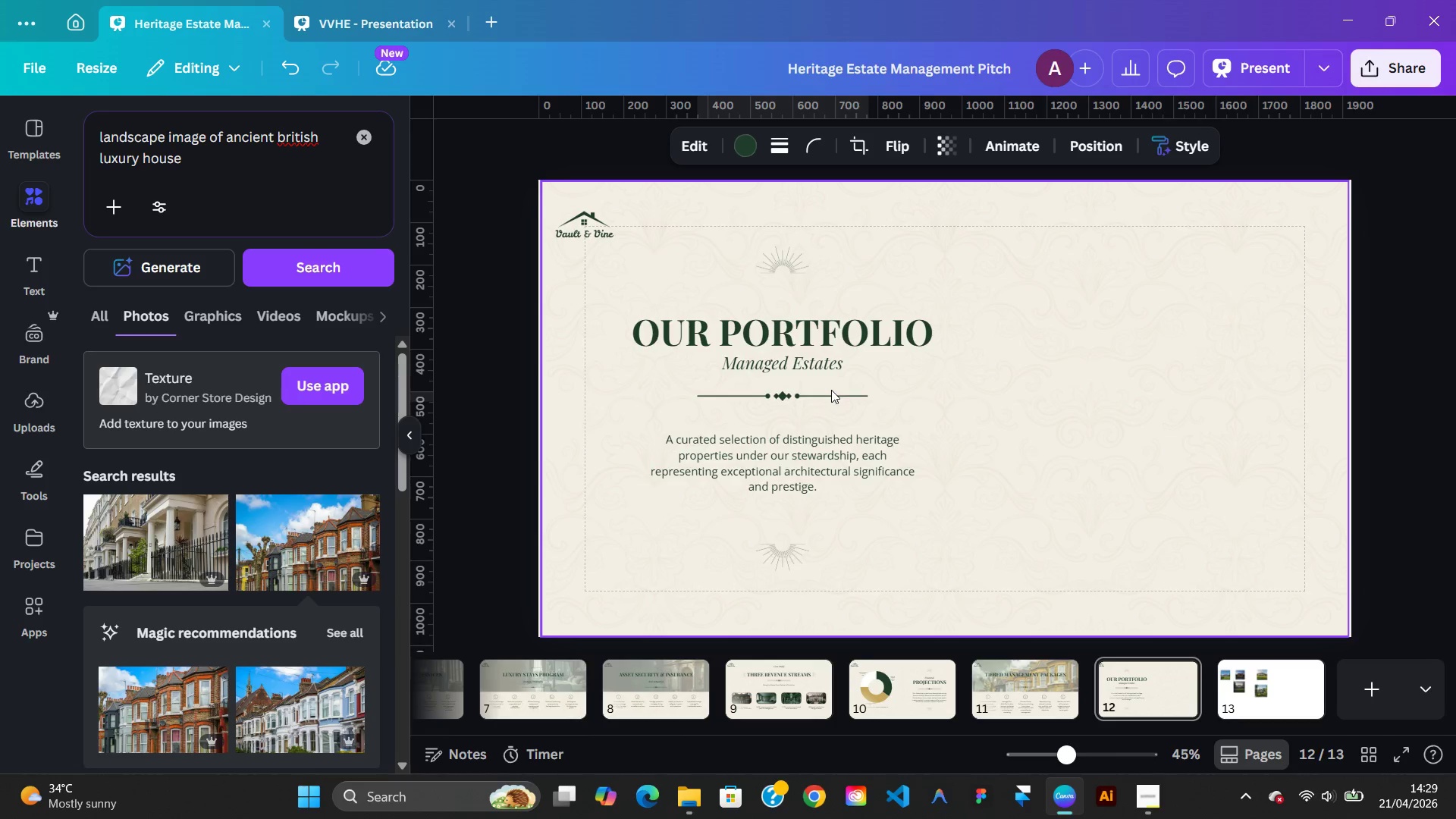 
key(ArrowUp)
 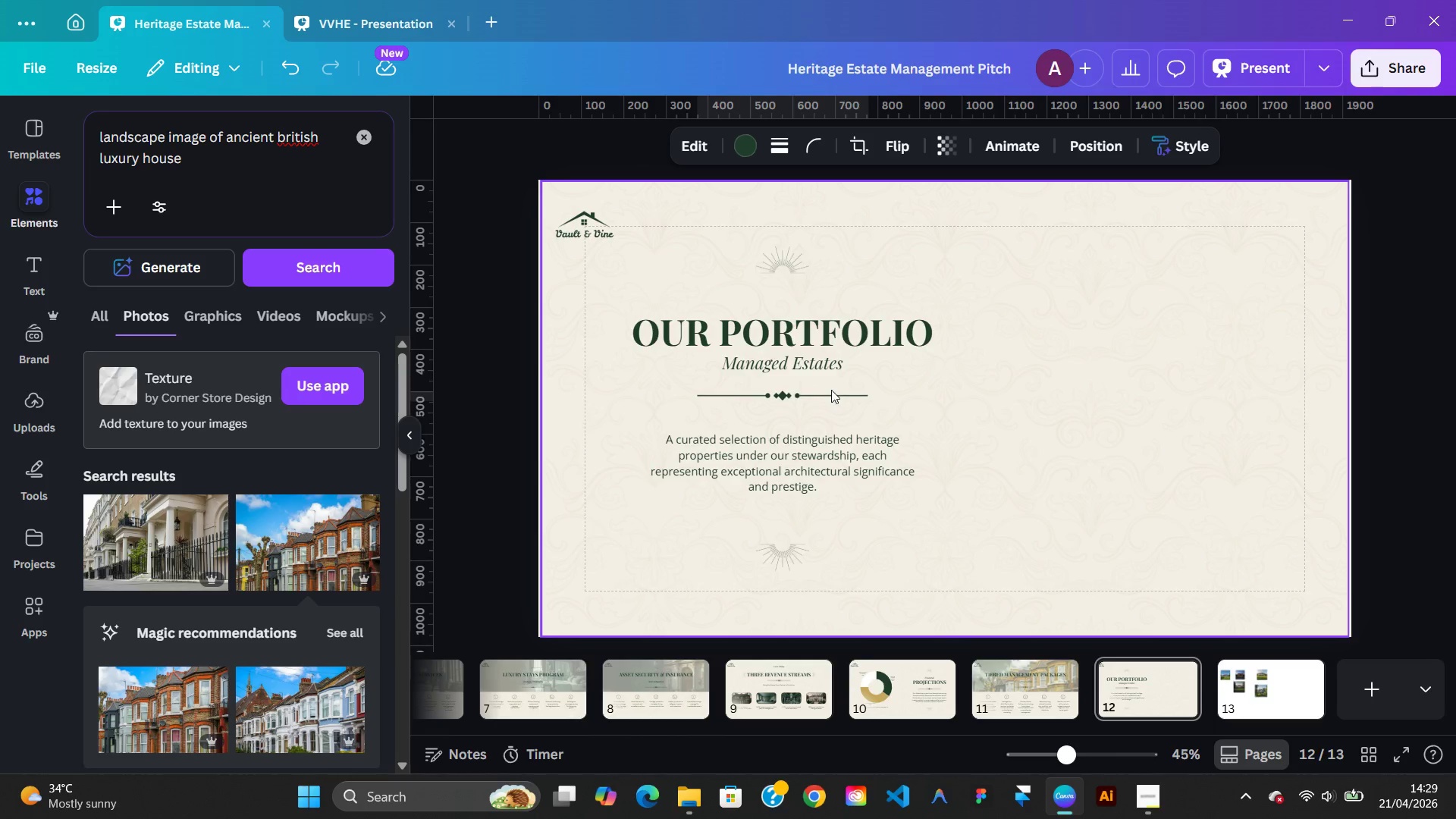 
key(ArrowUp)
 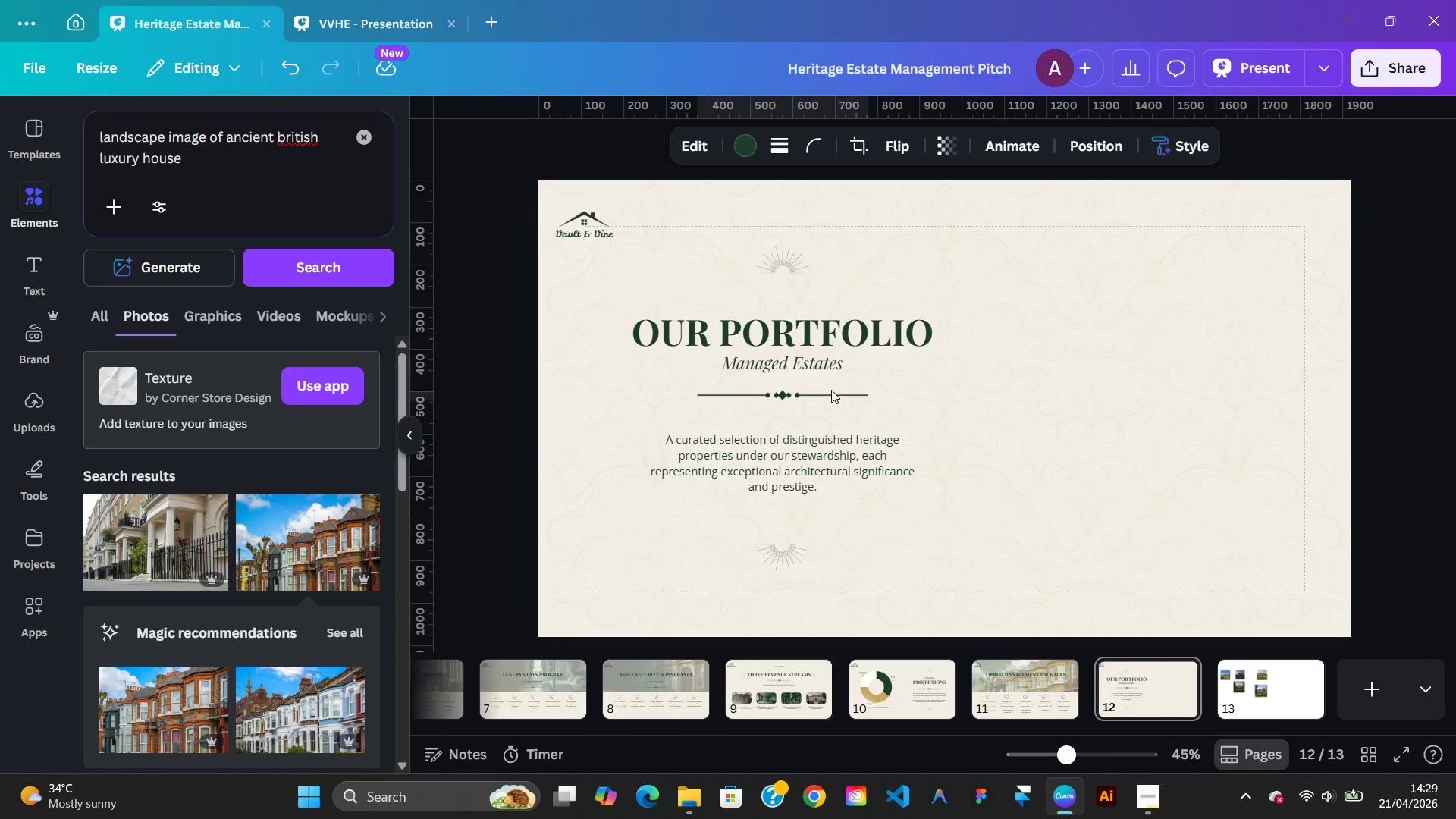 
key(ArrowUp)
 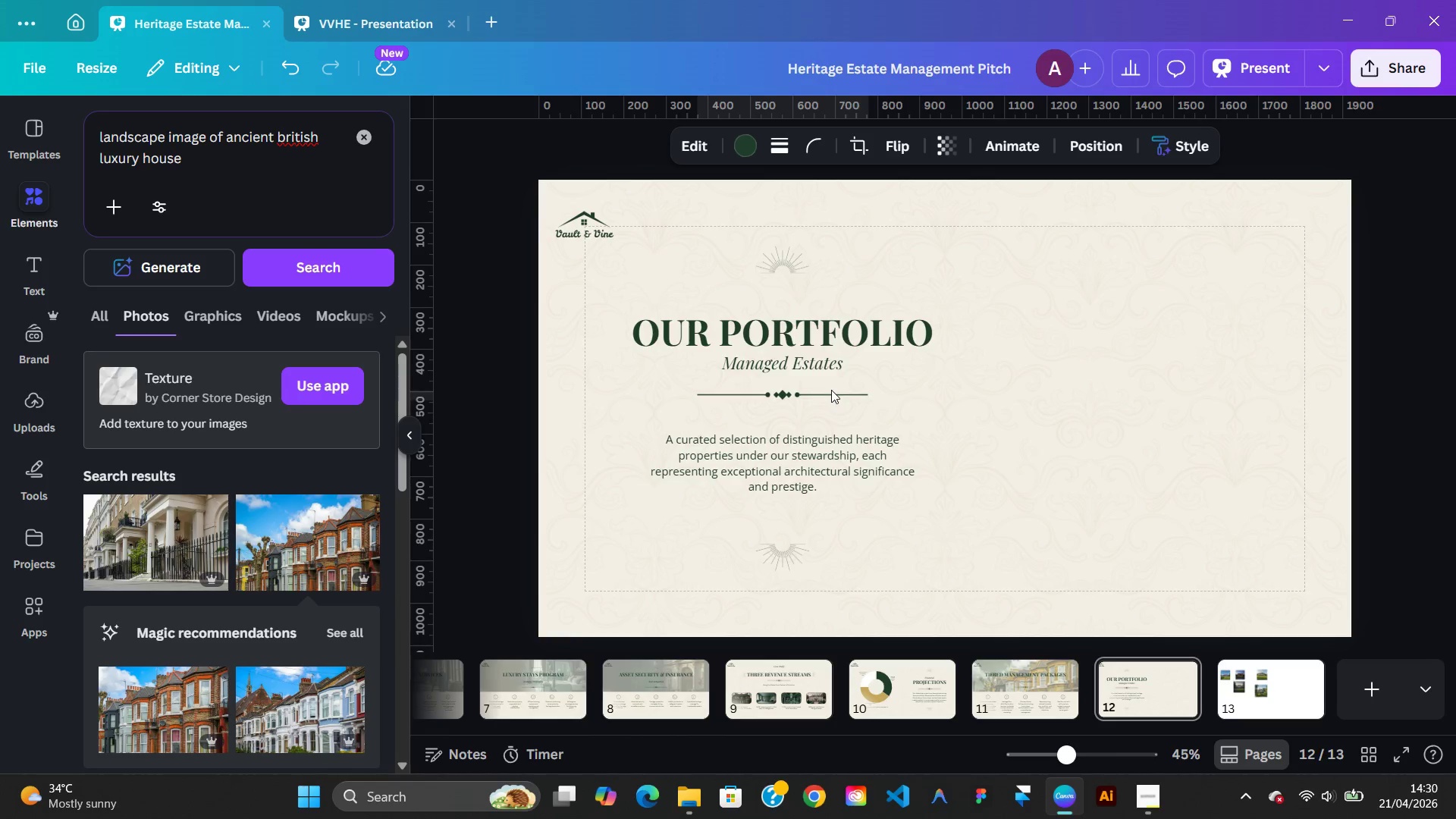 
key(ArrowUp)
 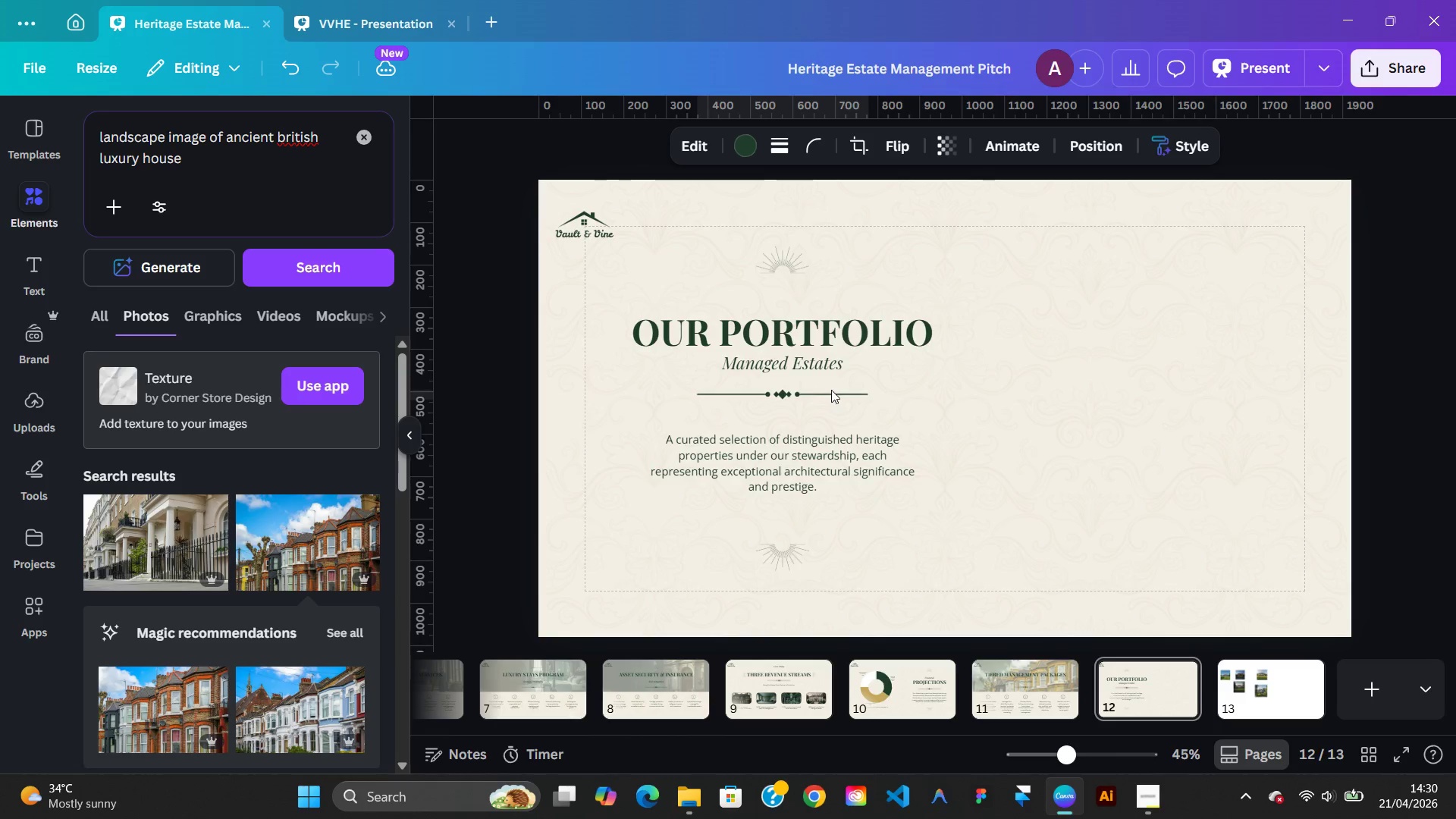 
key(ArrowUp)
 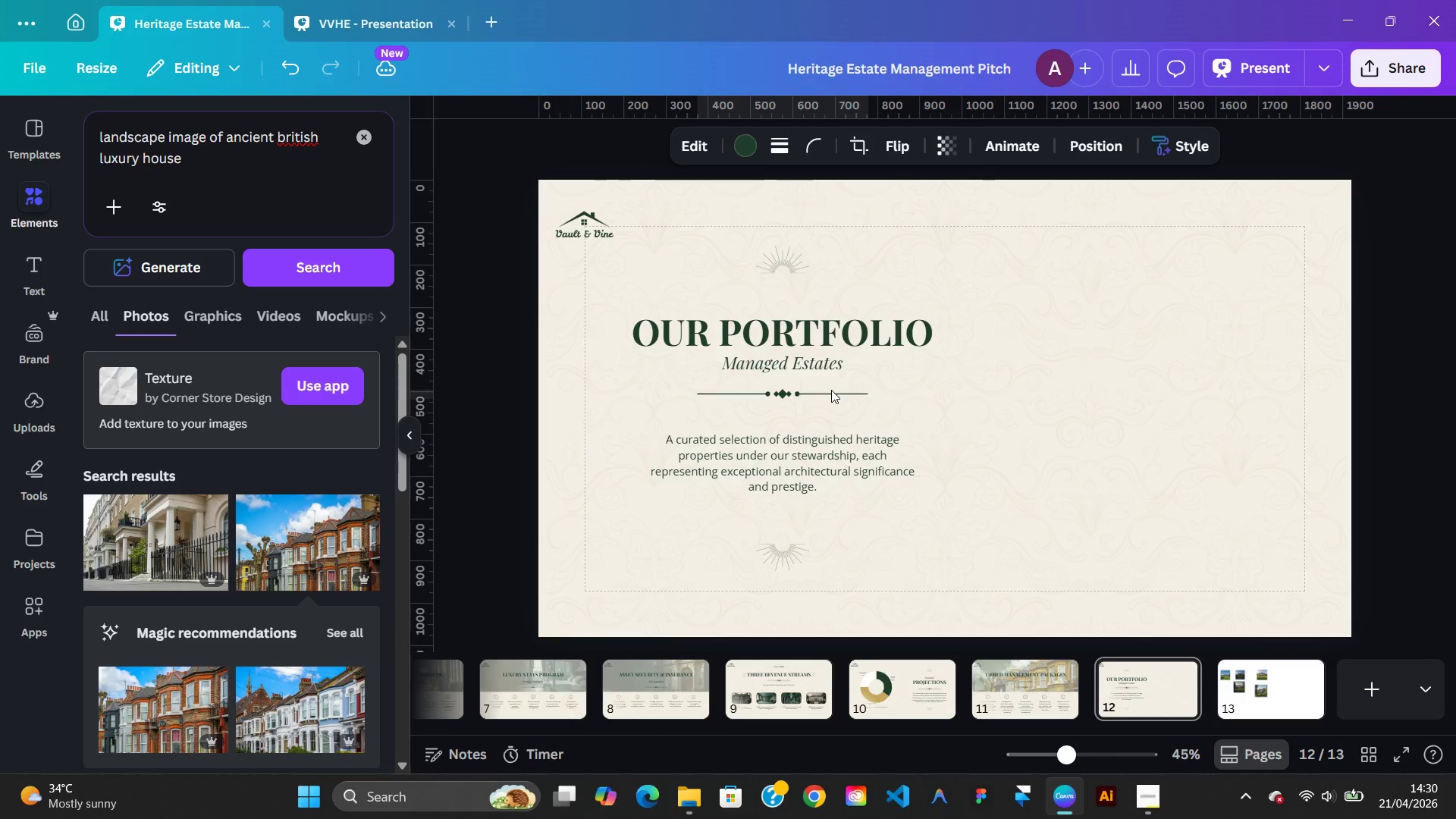 
key(ArrowUp)
 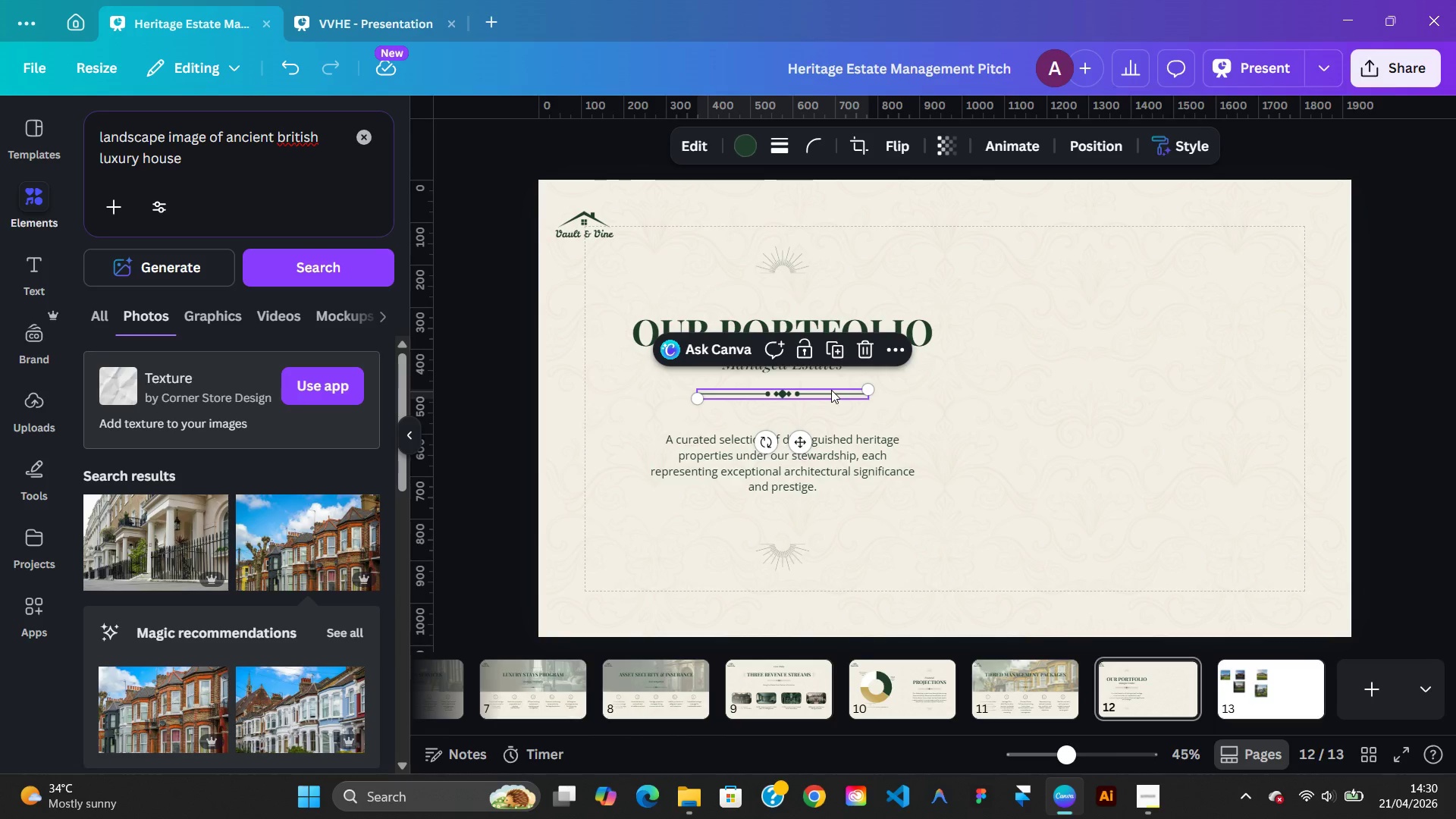 
hold_key(key=ArrowDown, duration=1.45)
 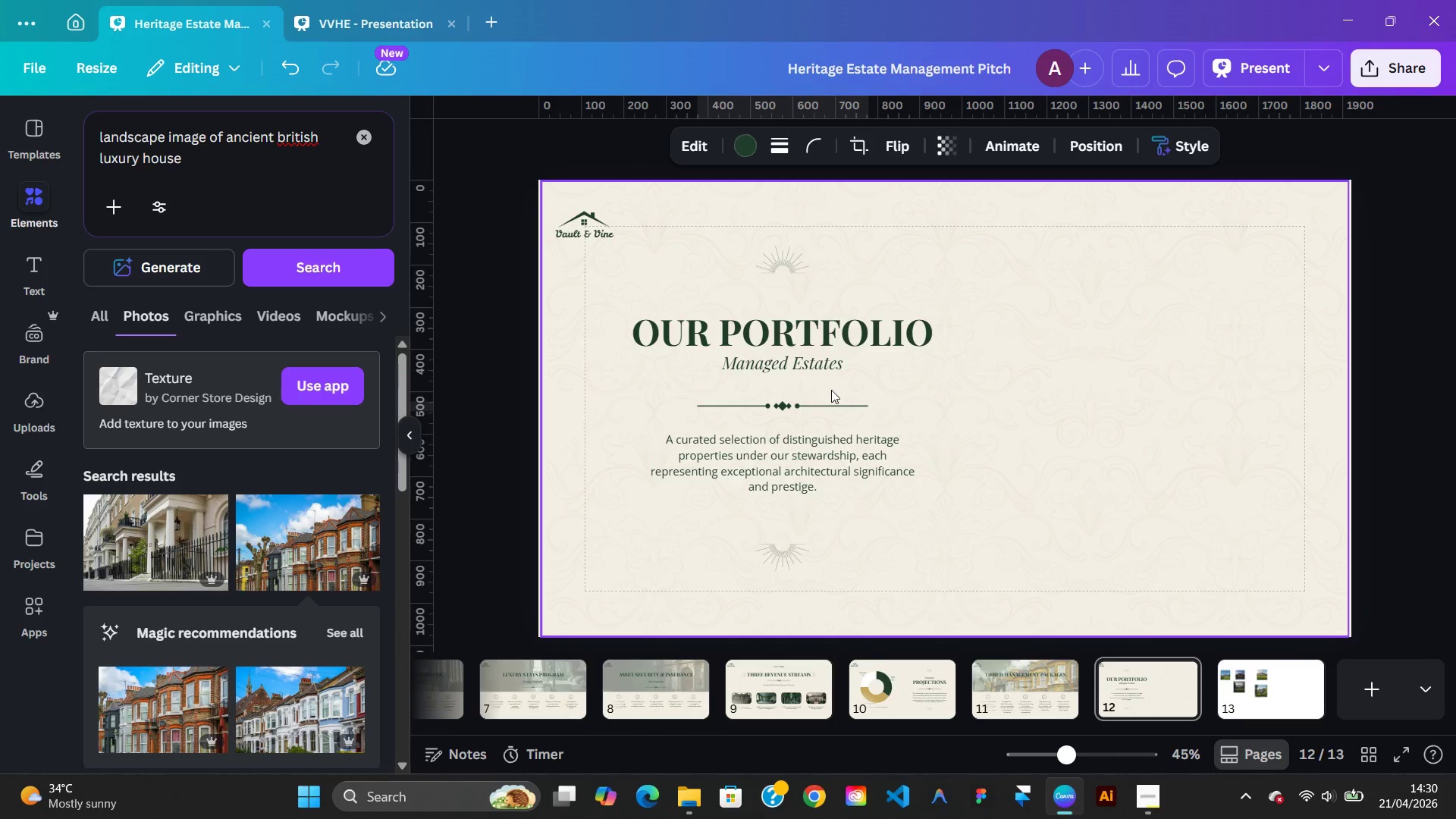 
key(ArrowUp)
 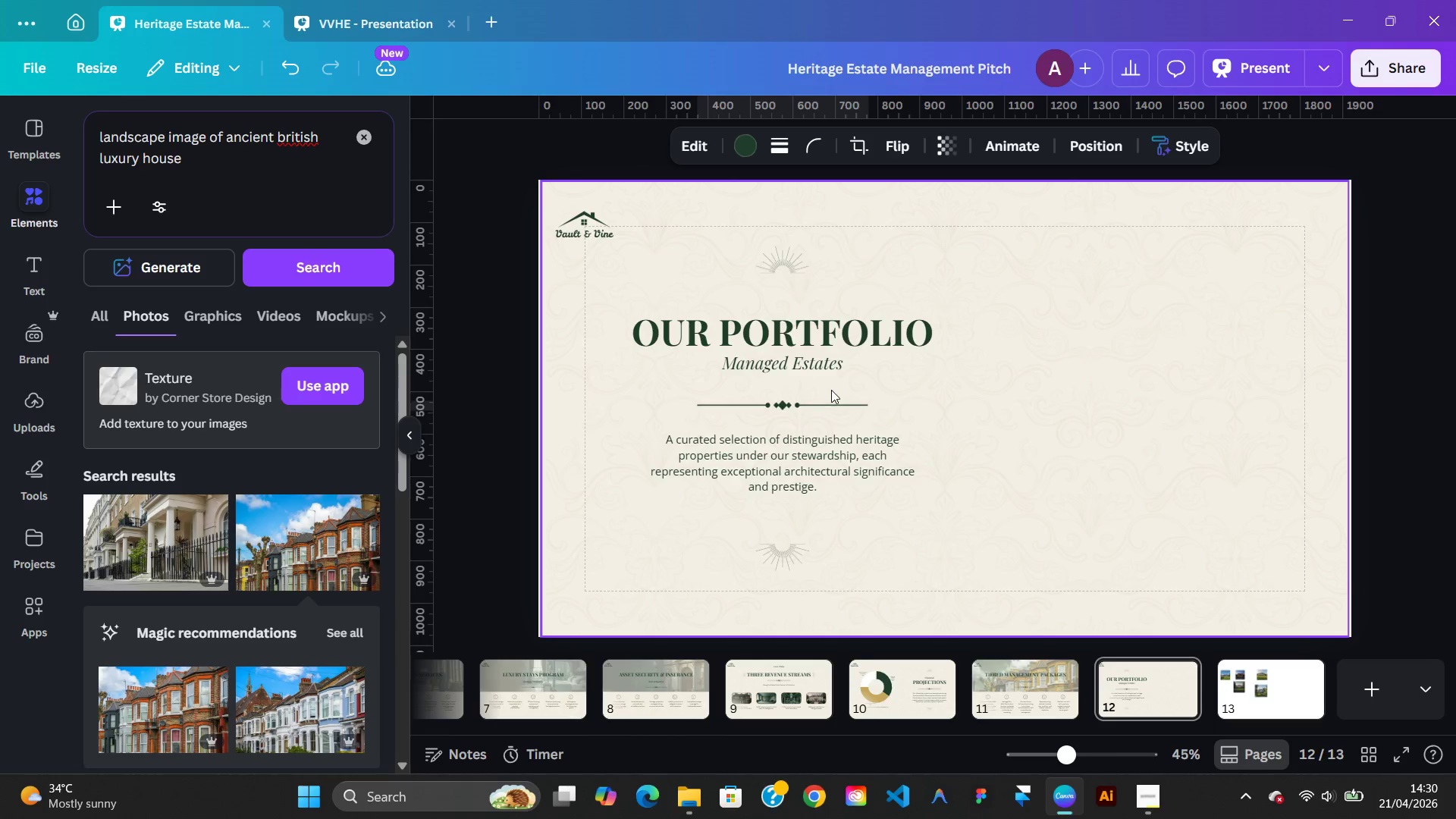 
key(ArrowUp)
 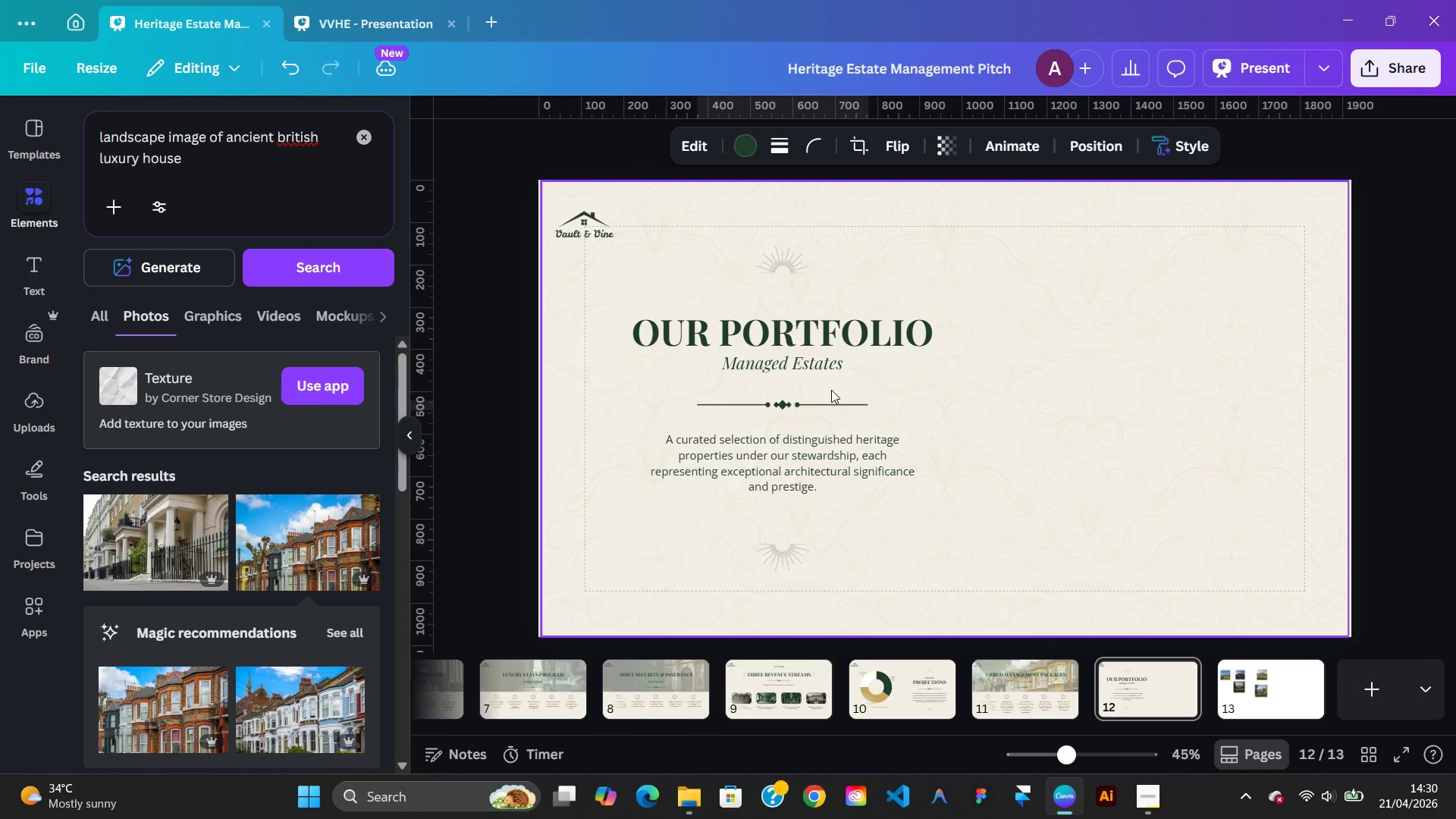 
key(ArrowUp)
 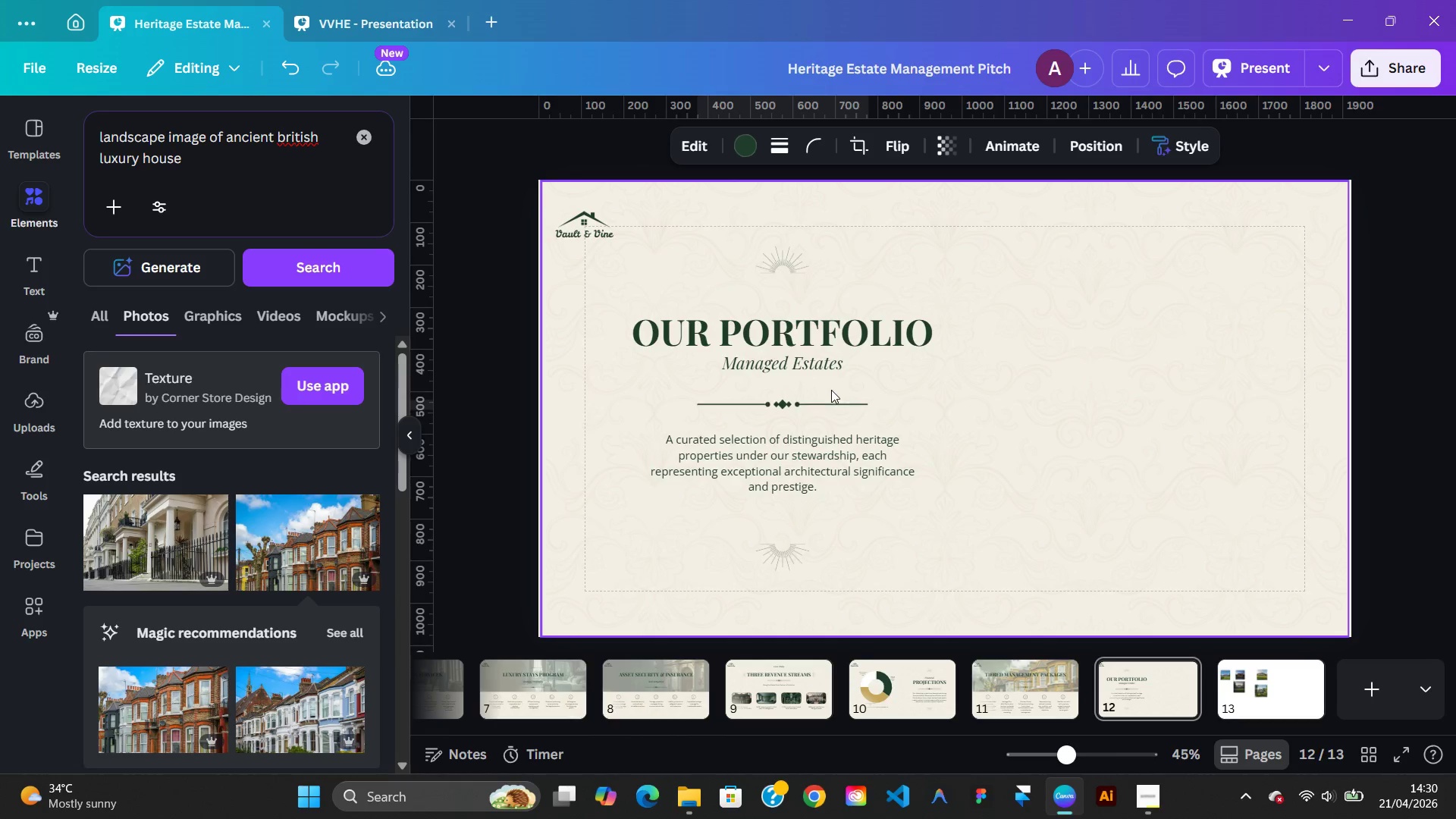 
key(ArrowUp)
 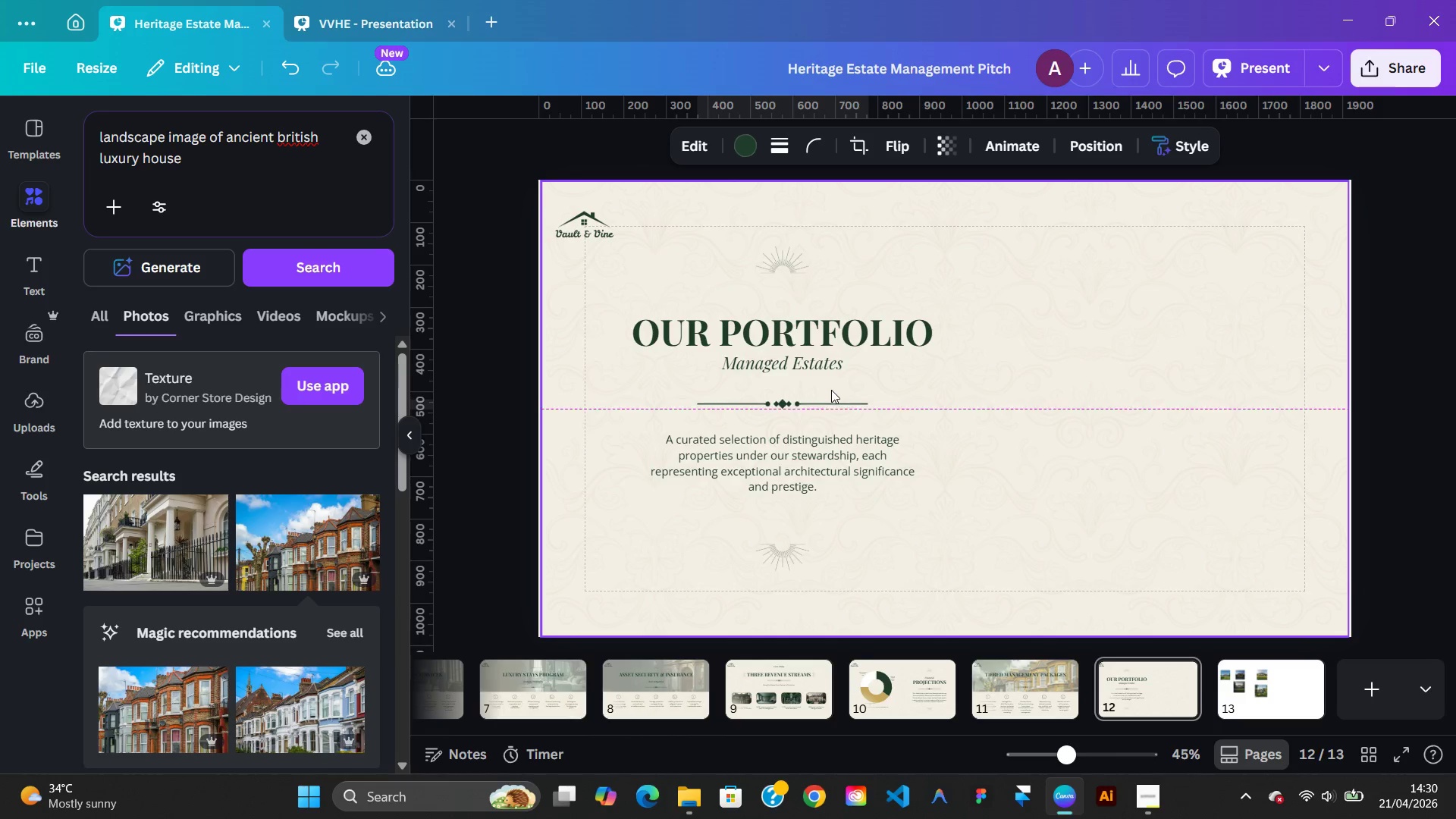 
key(ArrowUp)
 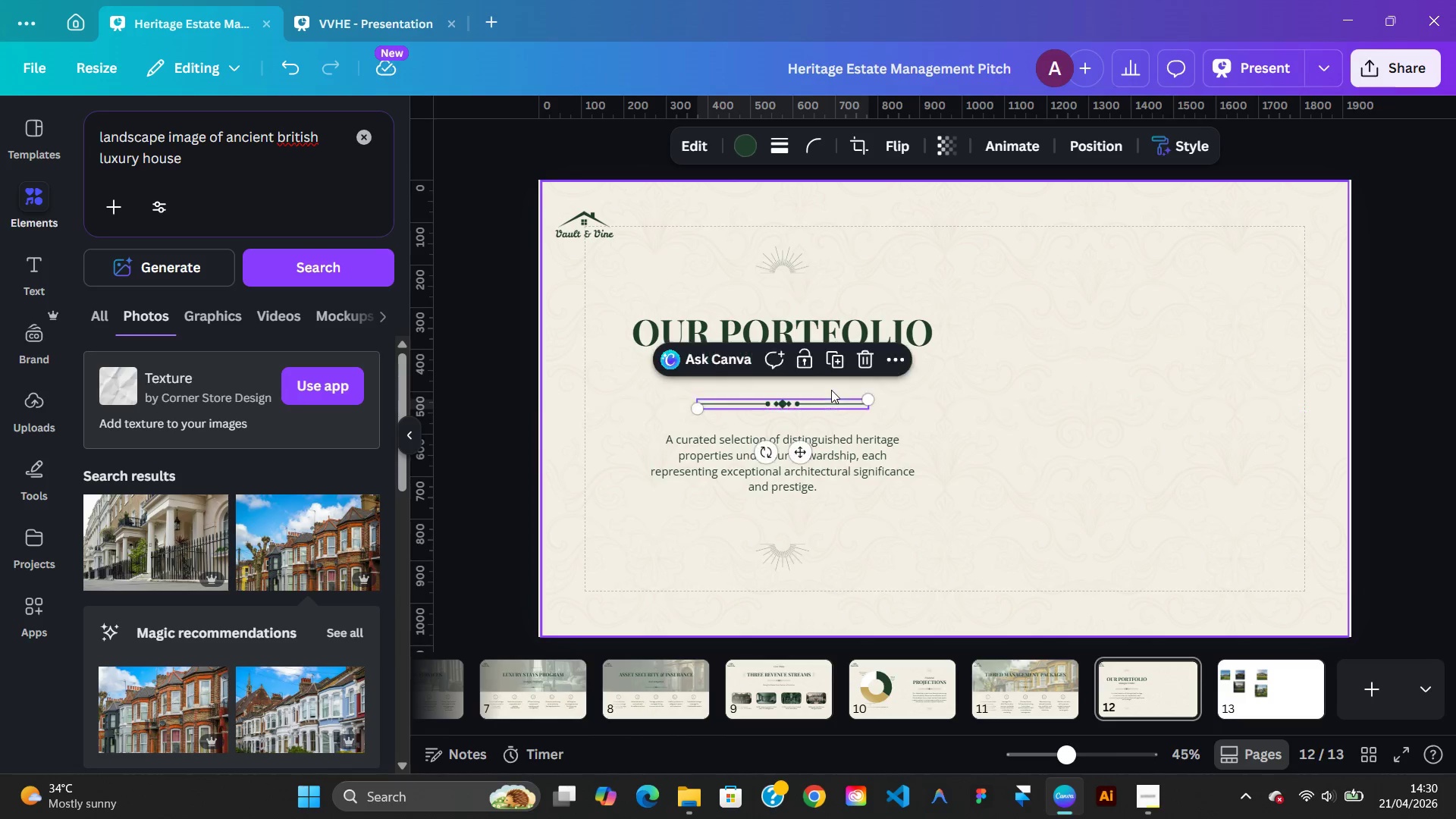 
key(ArrowUp)
 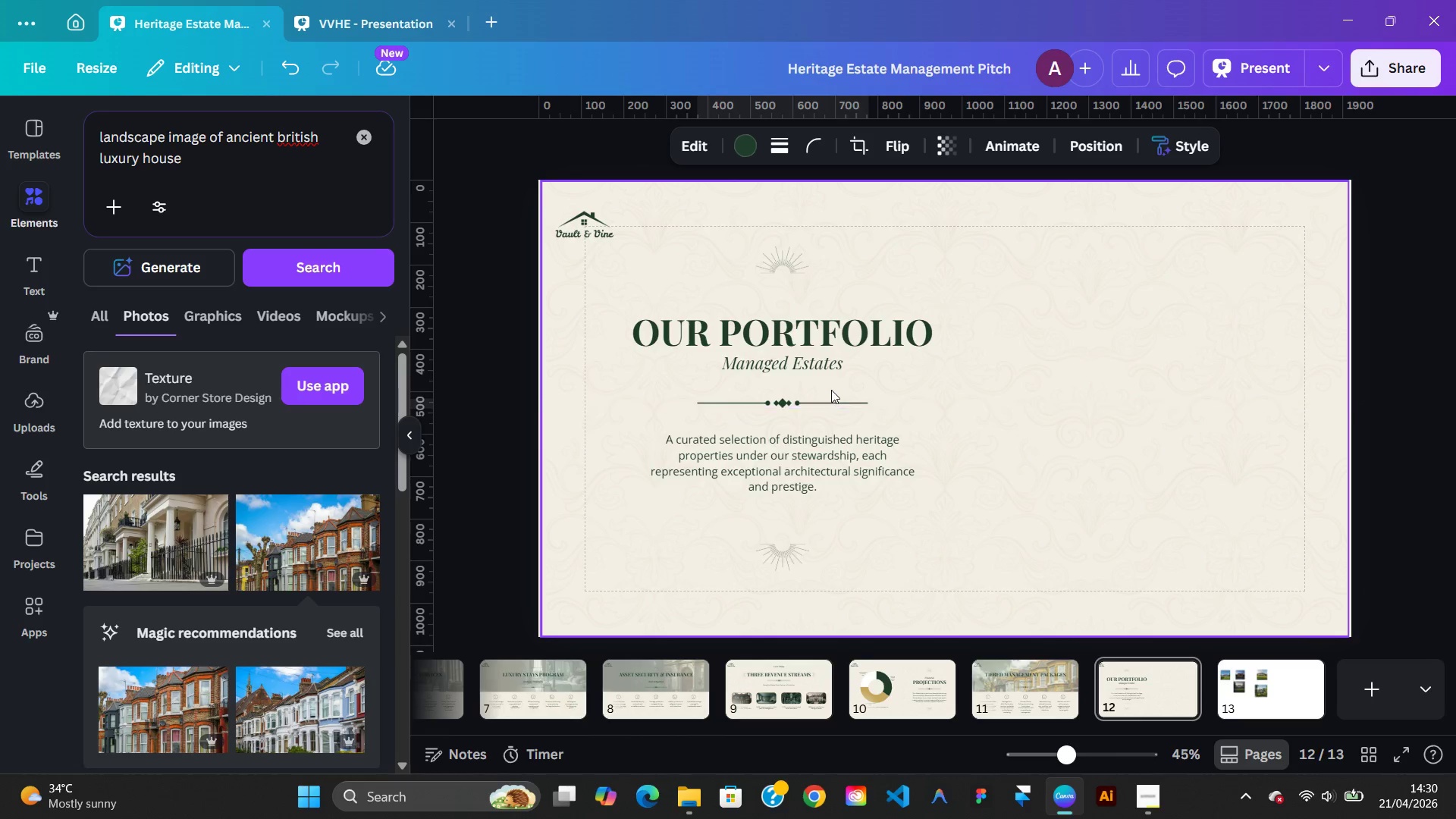 
key(ArrowUp)
 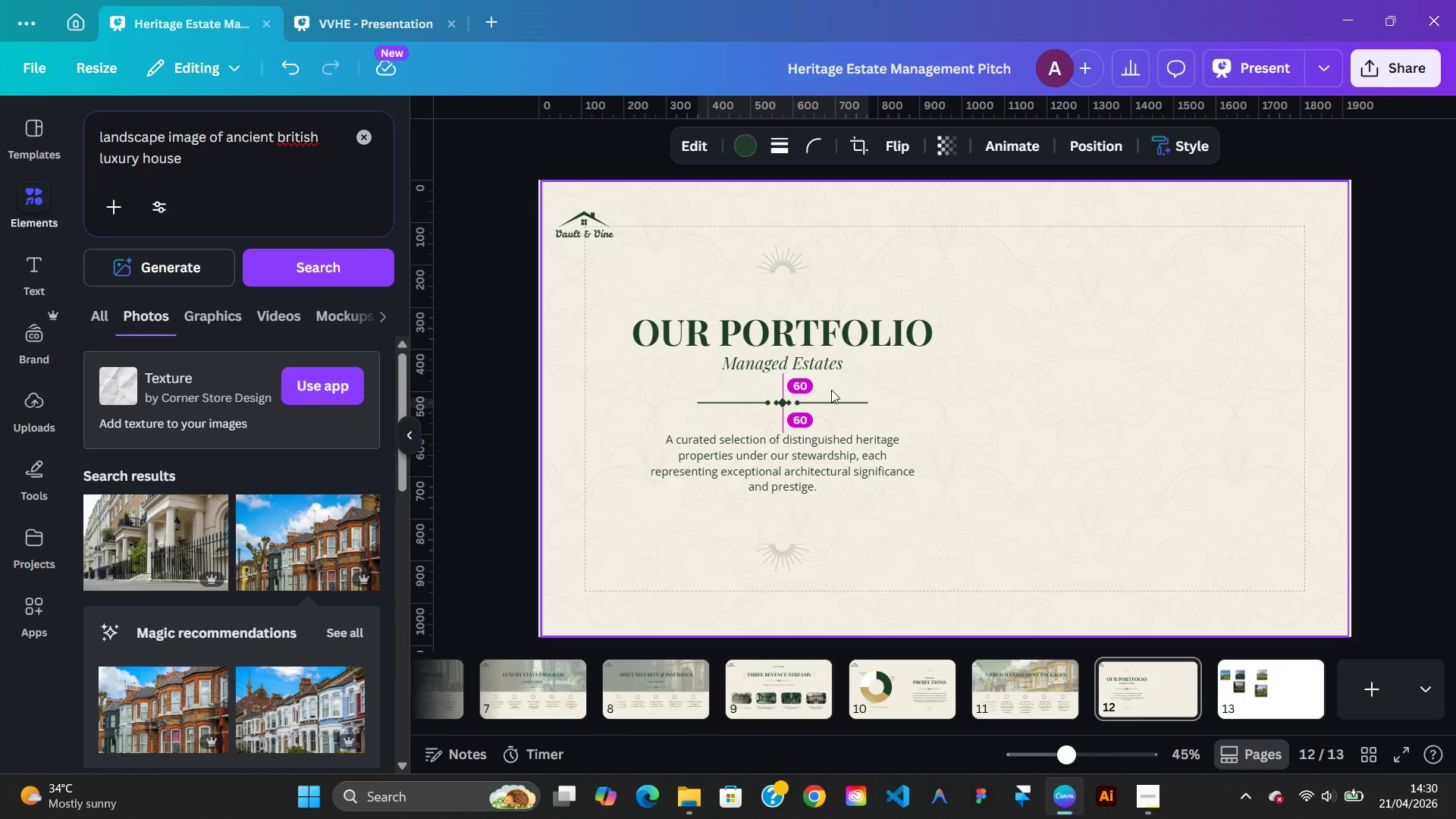 
key(ArrowUp)
 